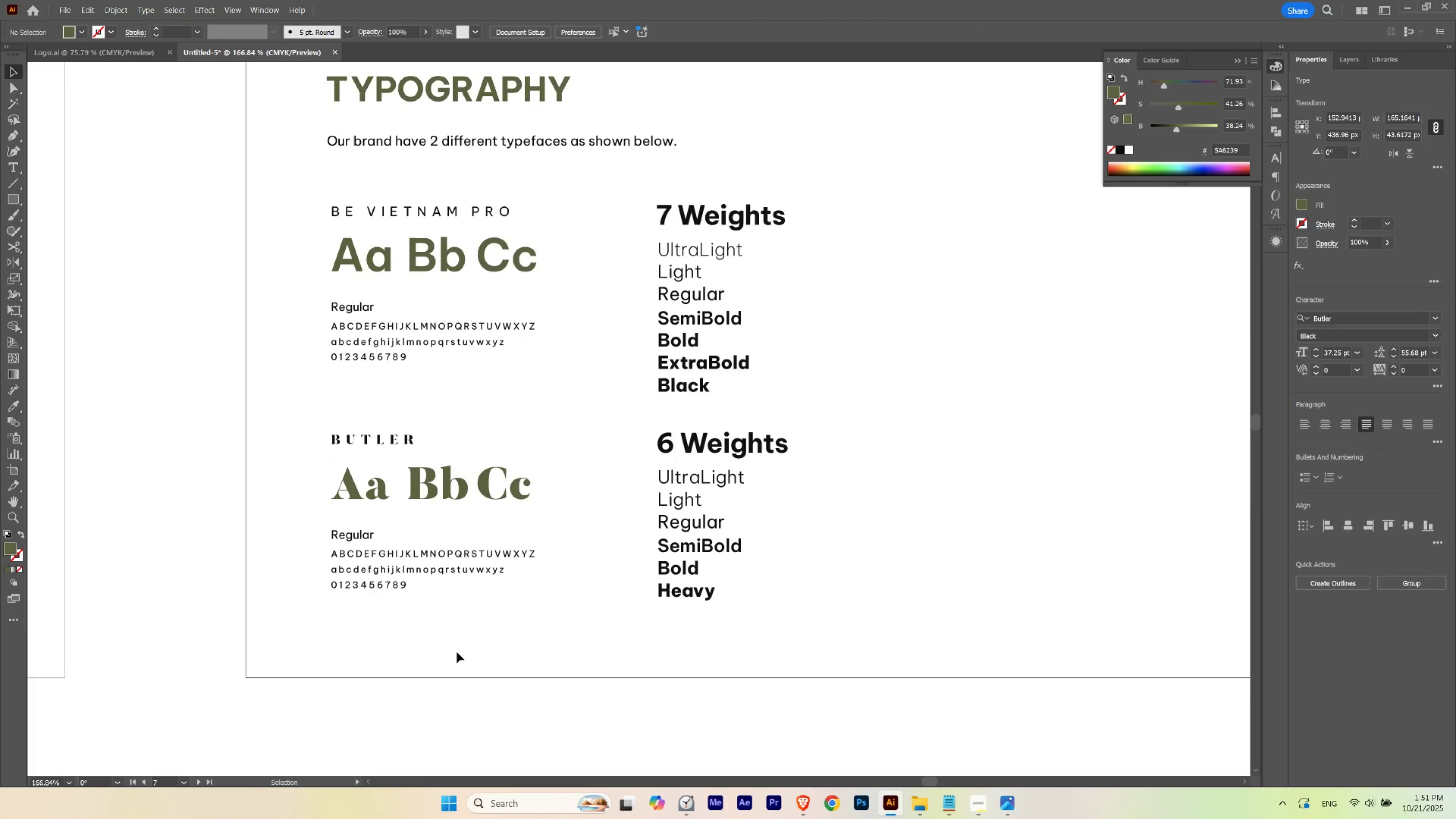 
hold_key(key=ControlLeft, duration=0.55)
 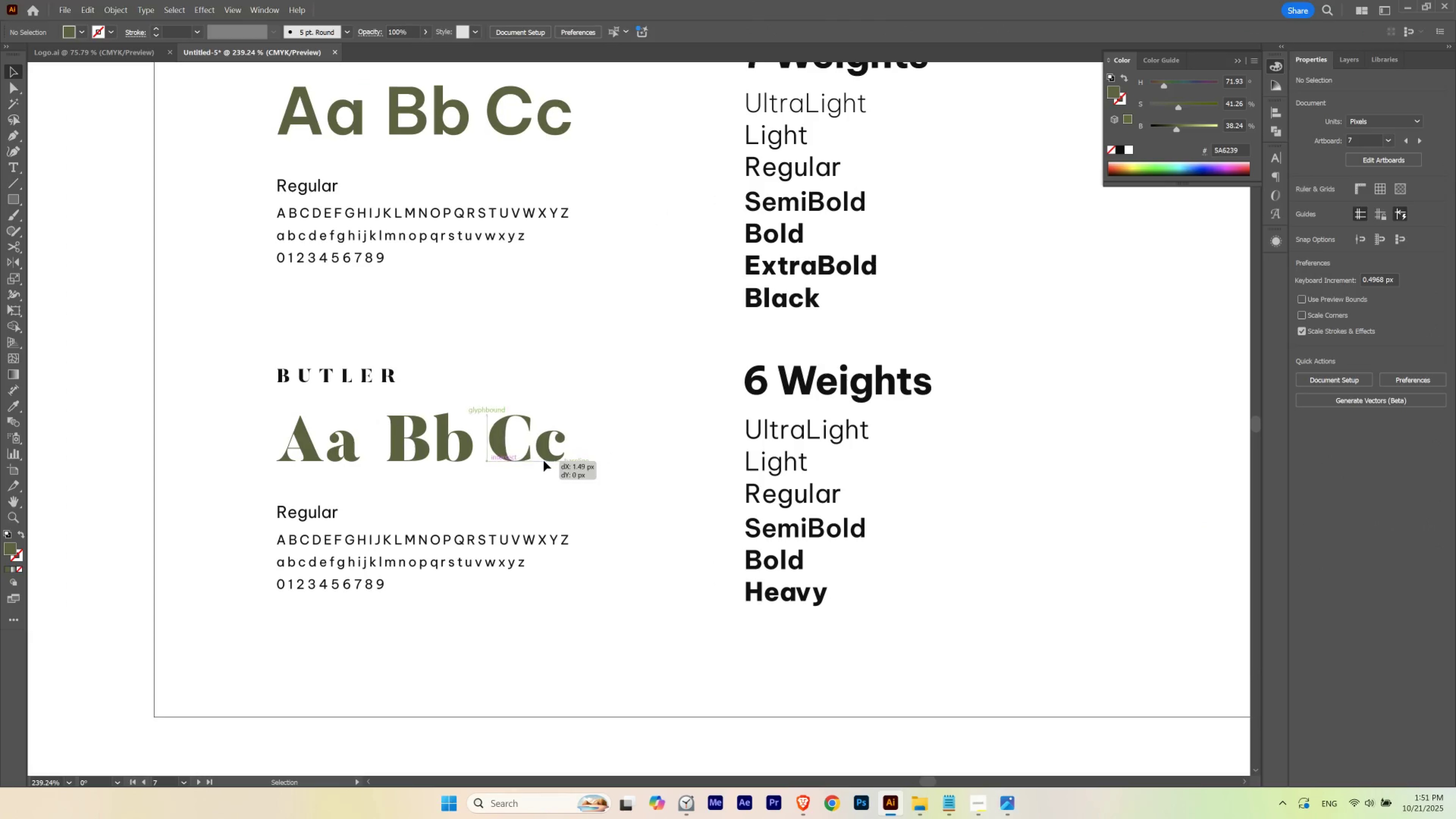 
hold_key(key=Space, duration=0.58)
 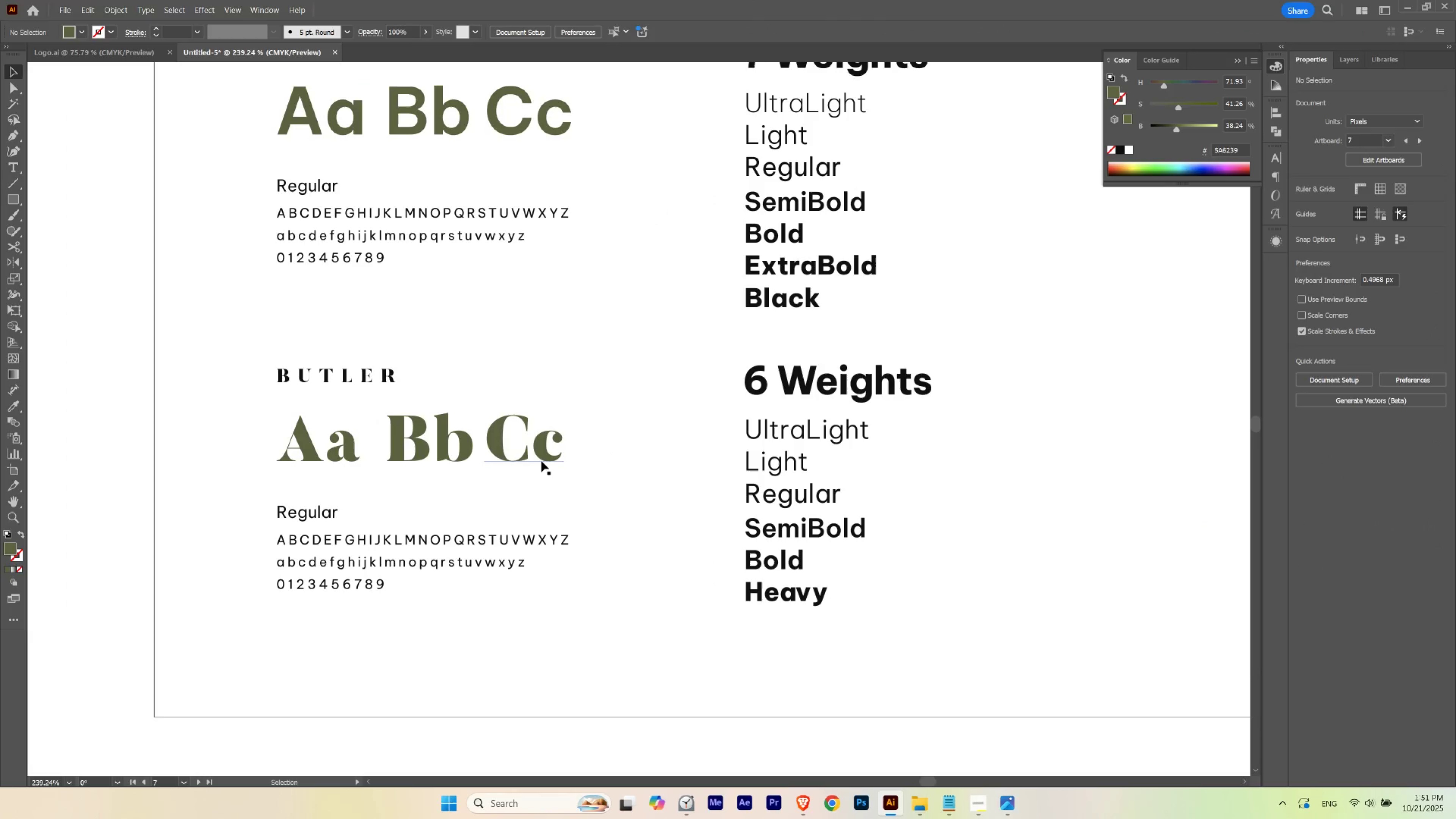 
hold_key(key=ShiftLeft, duration=1.45)
 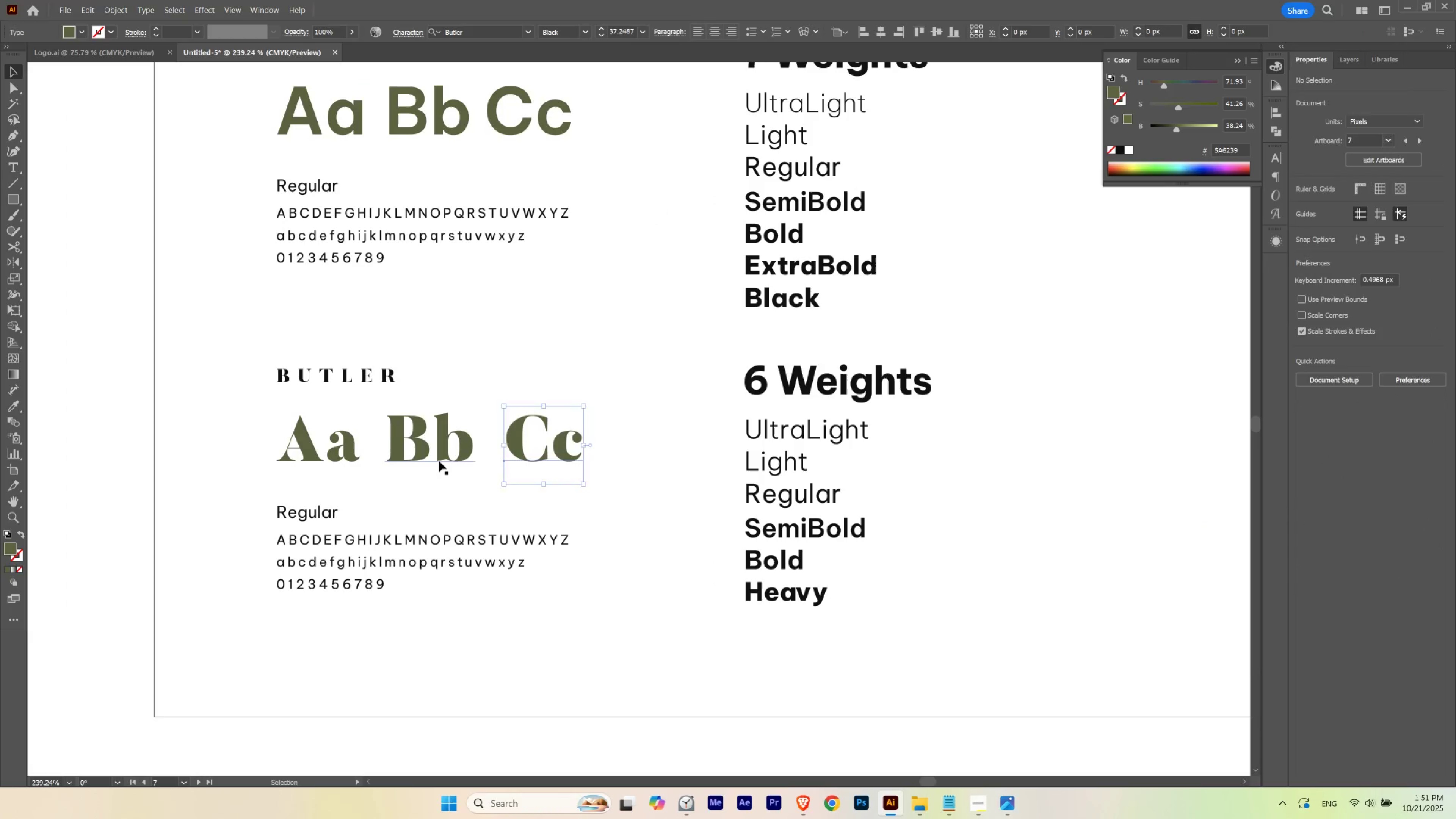 
hold_key(key=ShiftLeft, duration=1.2)
 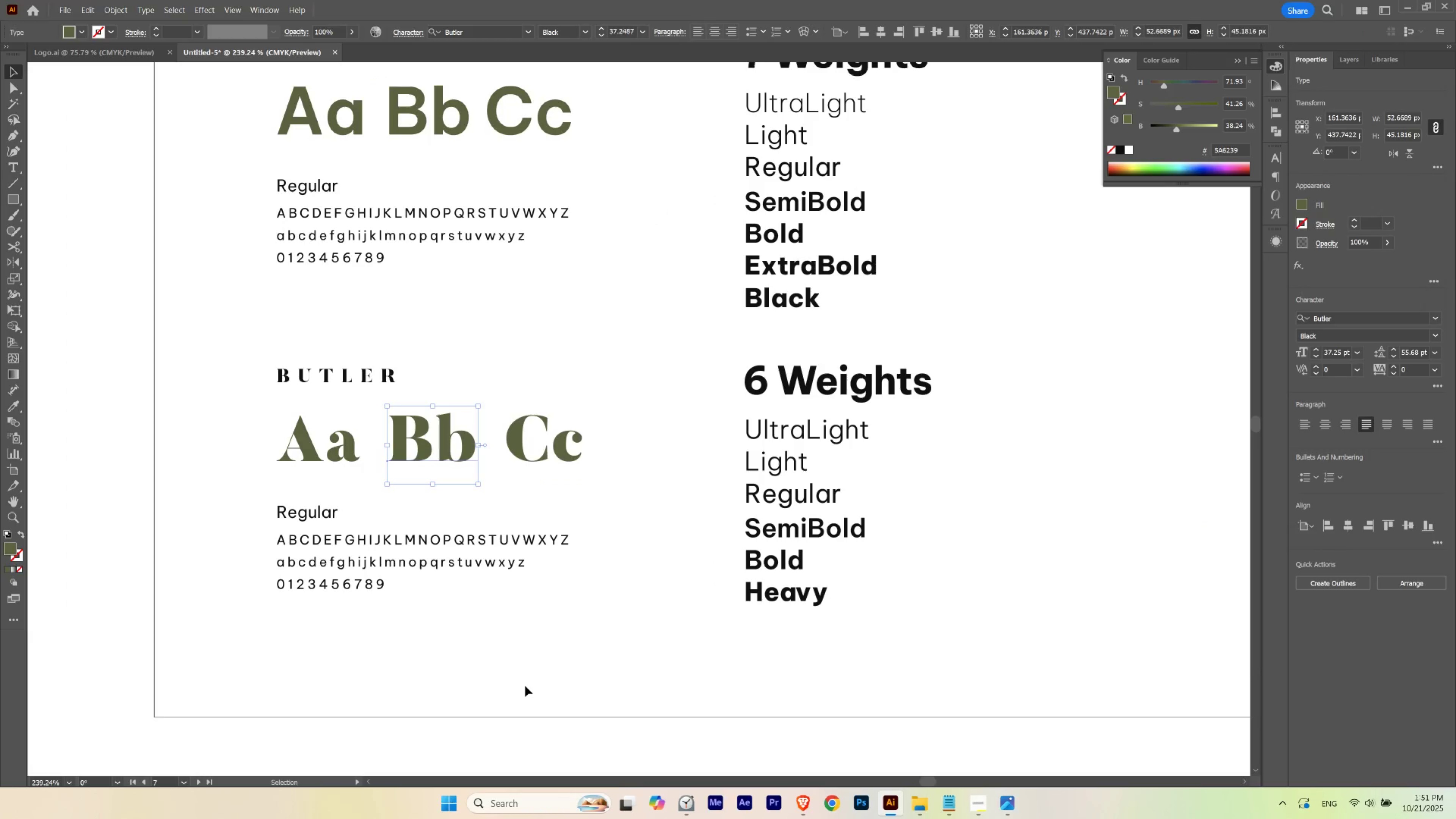 
left_click([525, 686])
 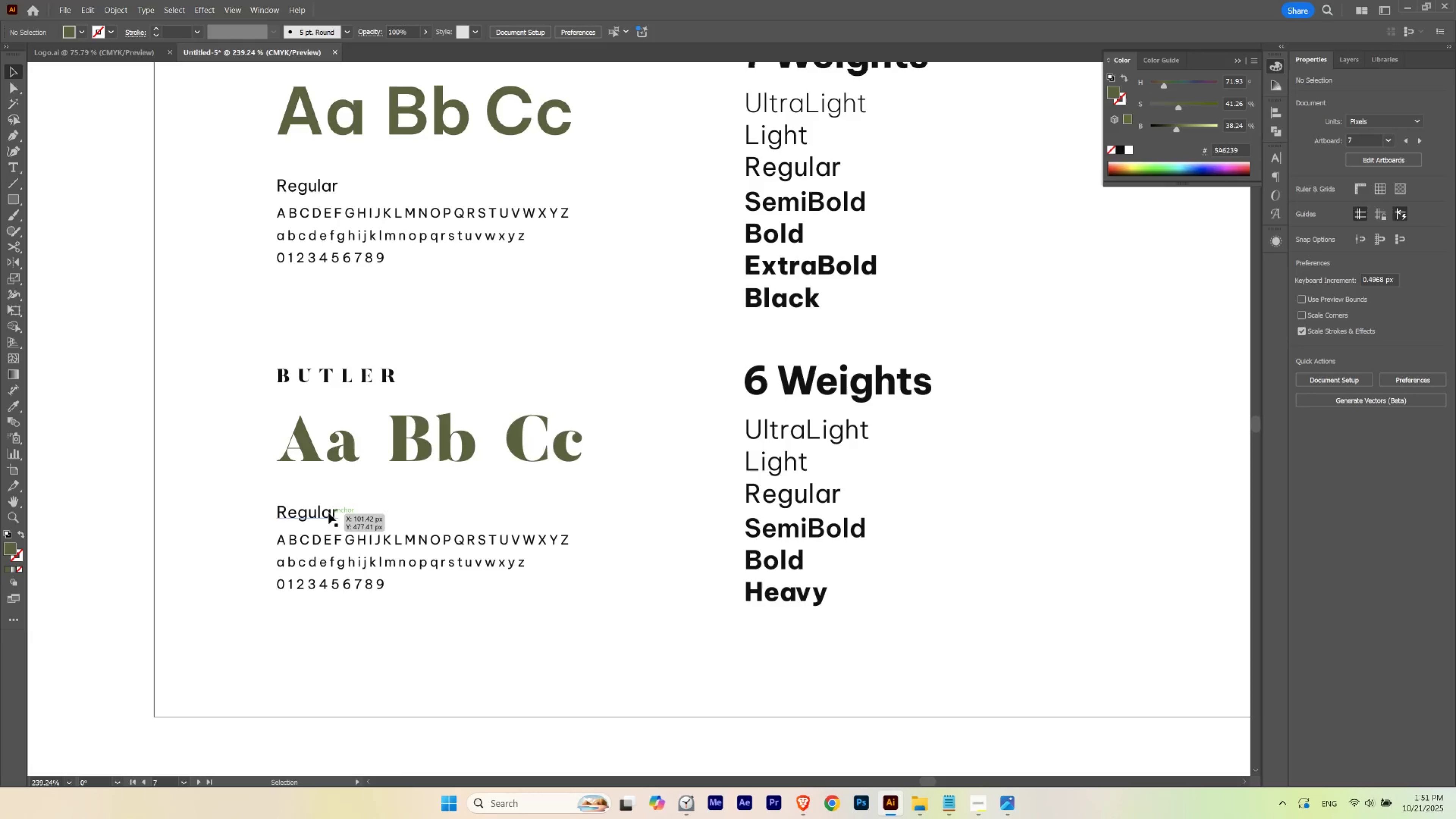 
left_click([329, 513])
 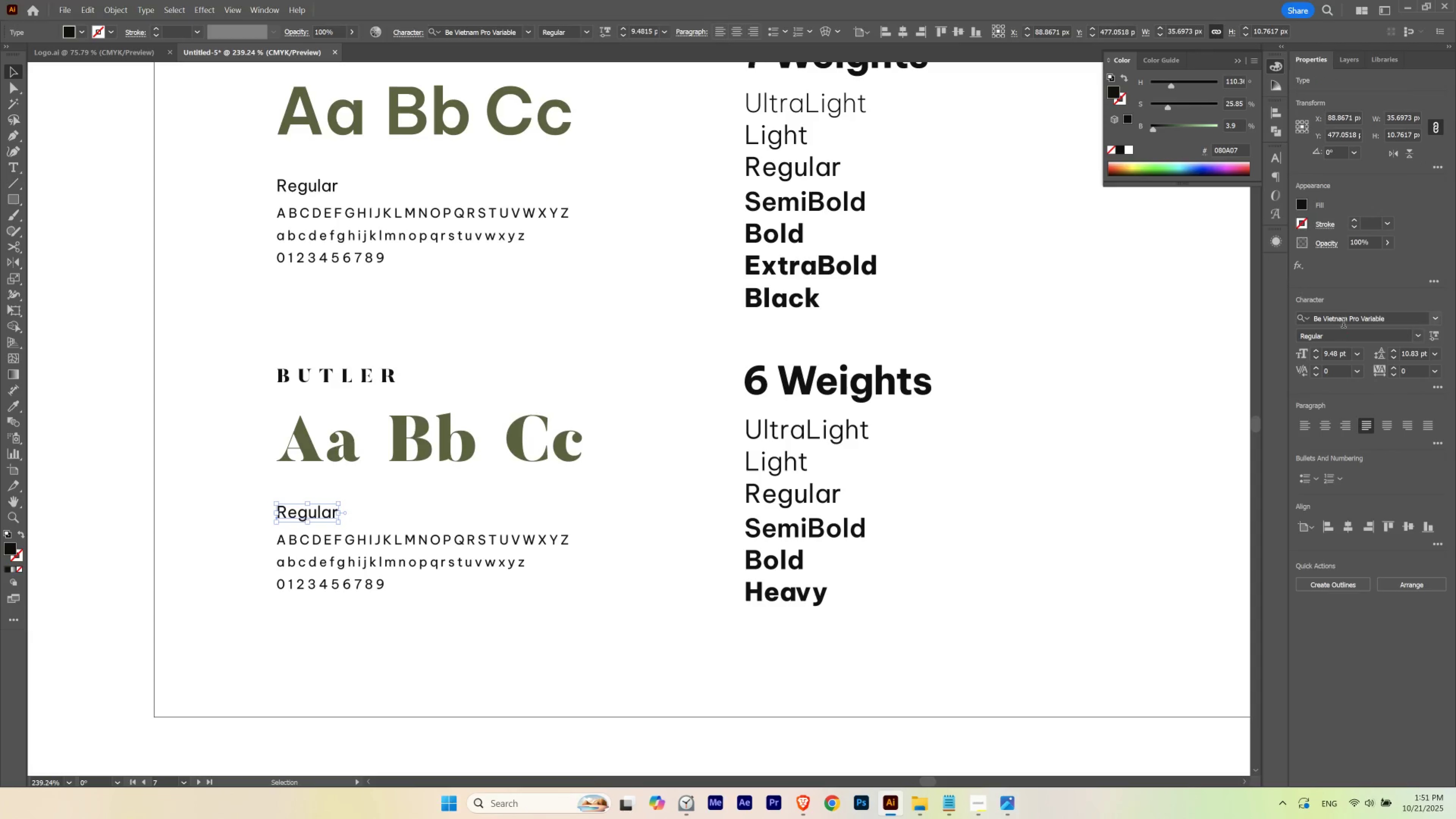 
left_click([1345, 319])
 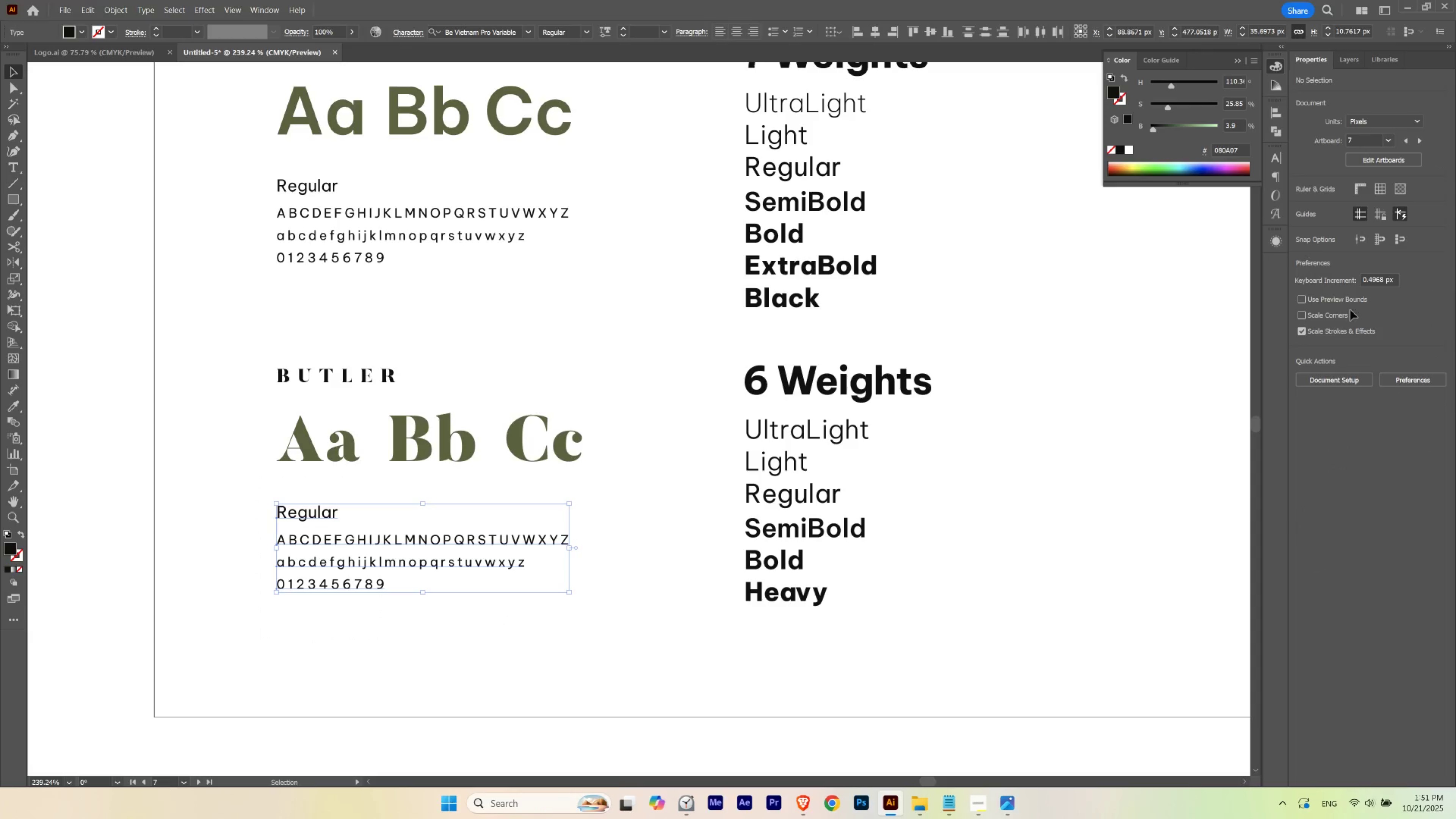 
left_click([1334, 323])
 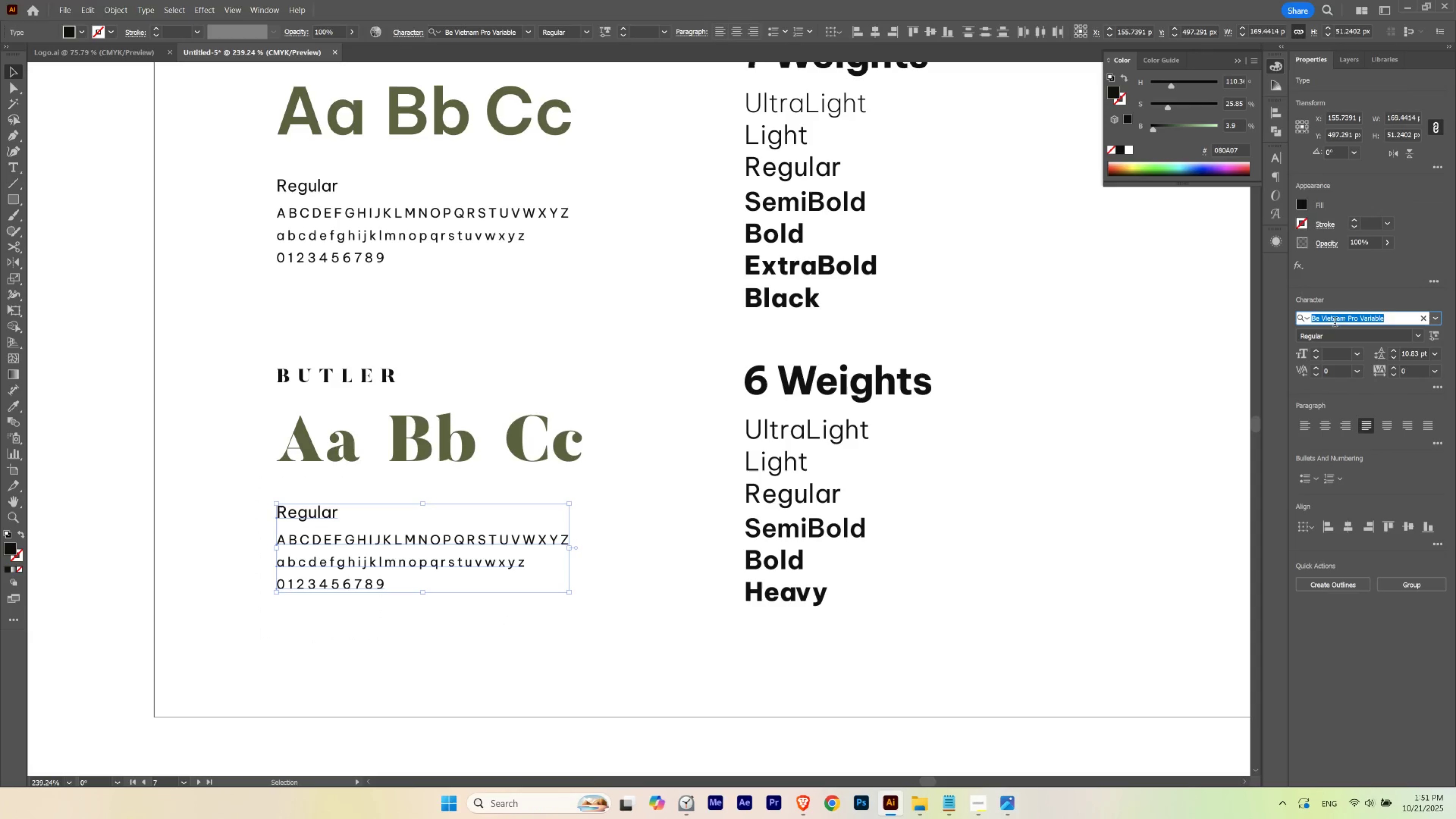 
type(butl)
 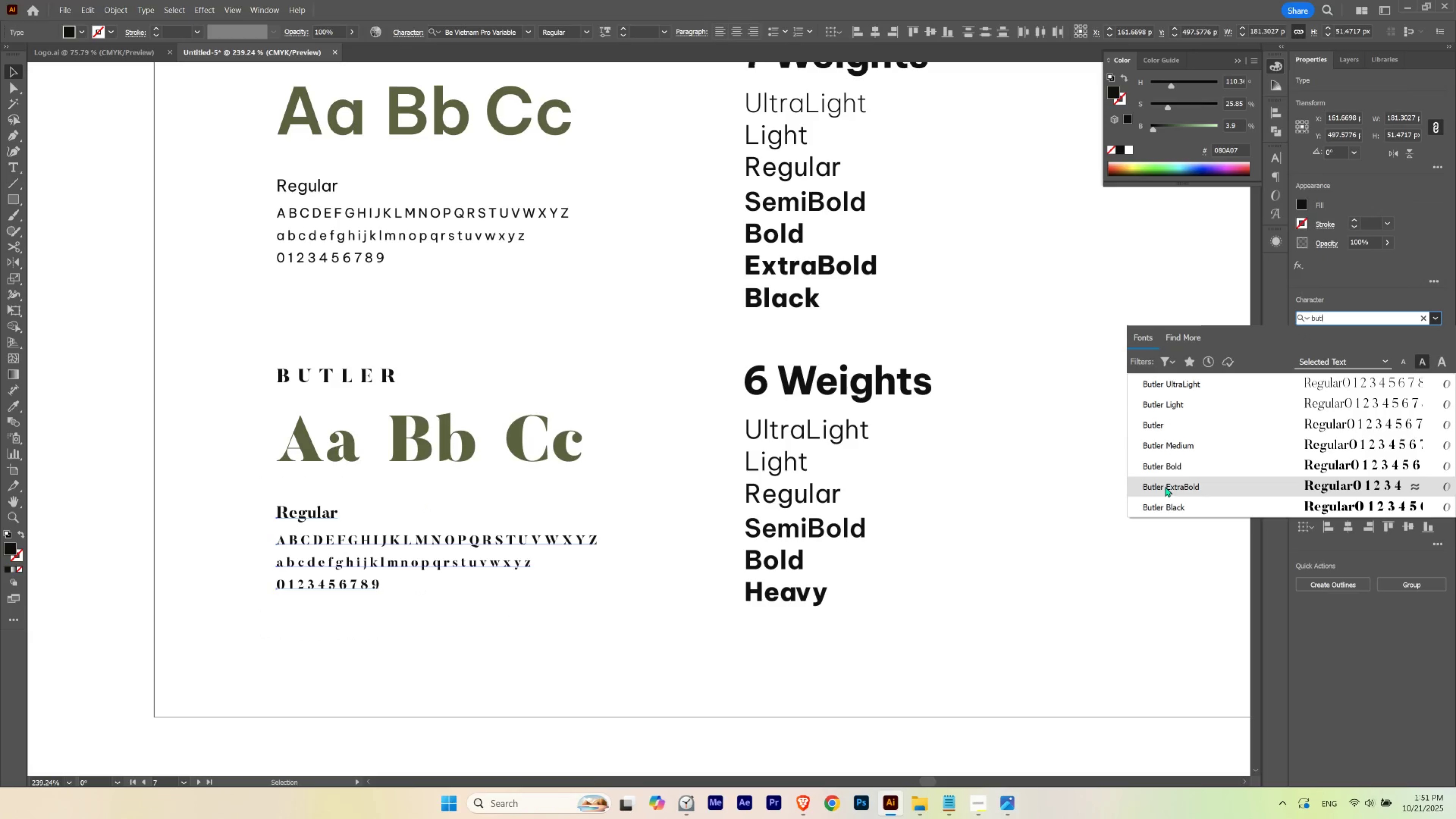 
left_click([1162, 428])
 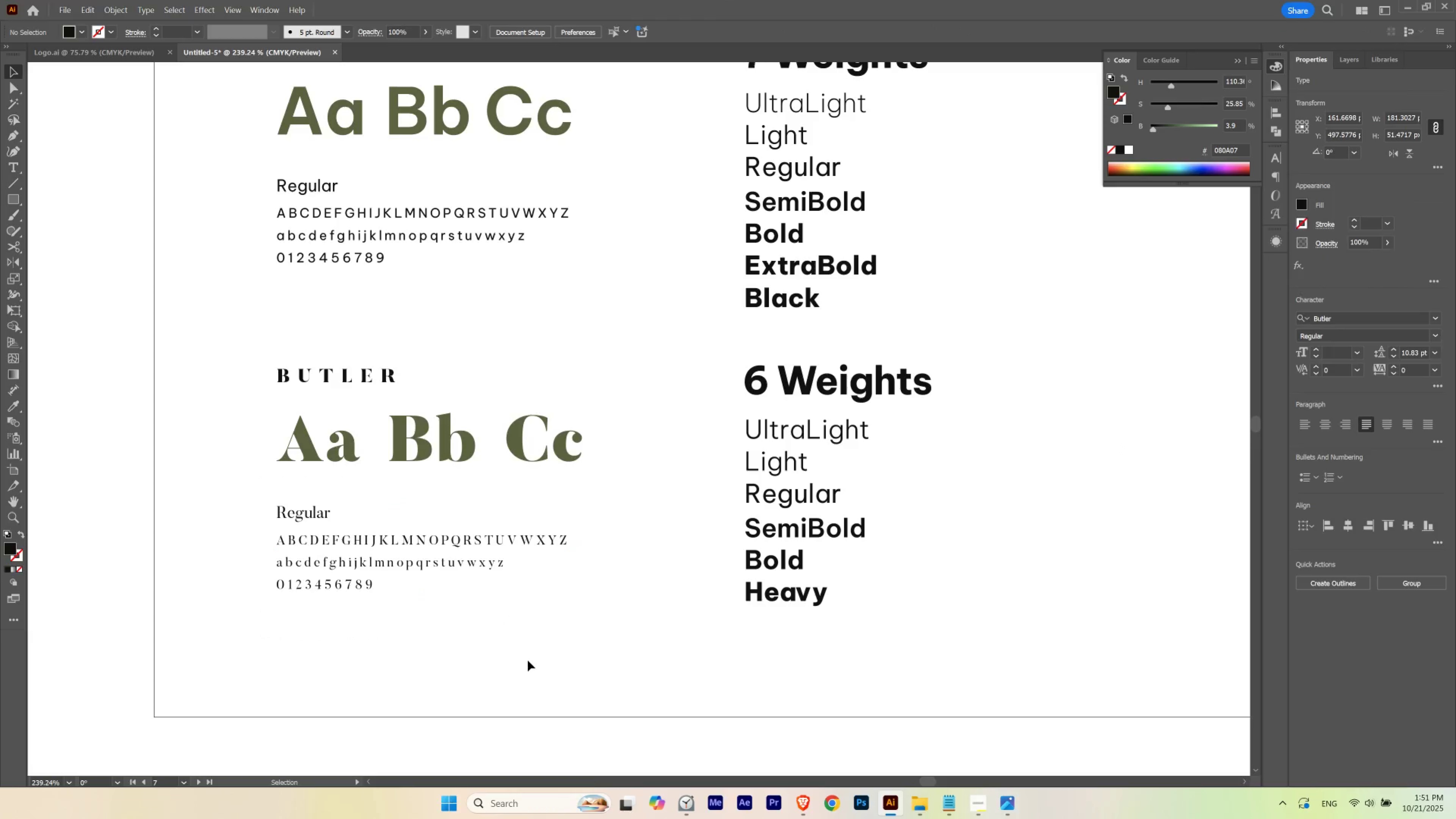 
double_click([525, 661])
 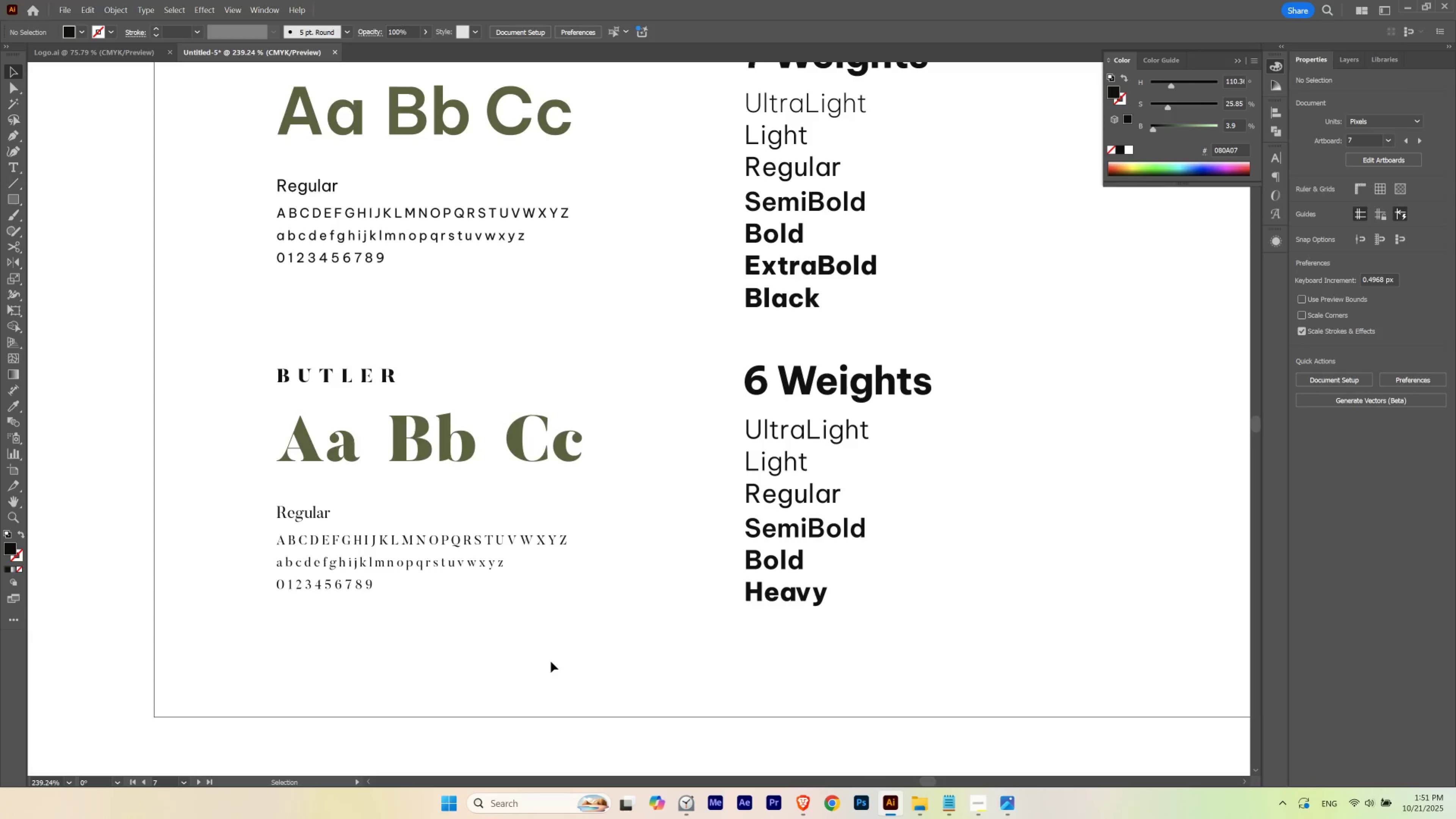 
left_click([551, 661])
 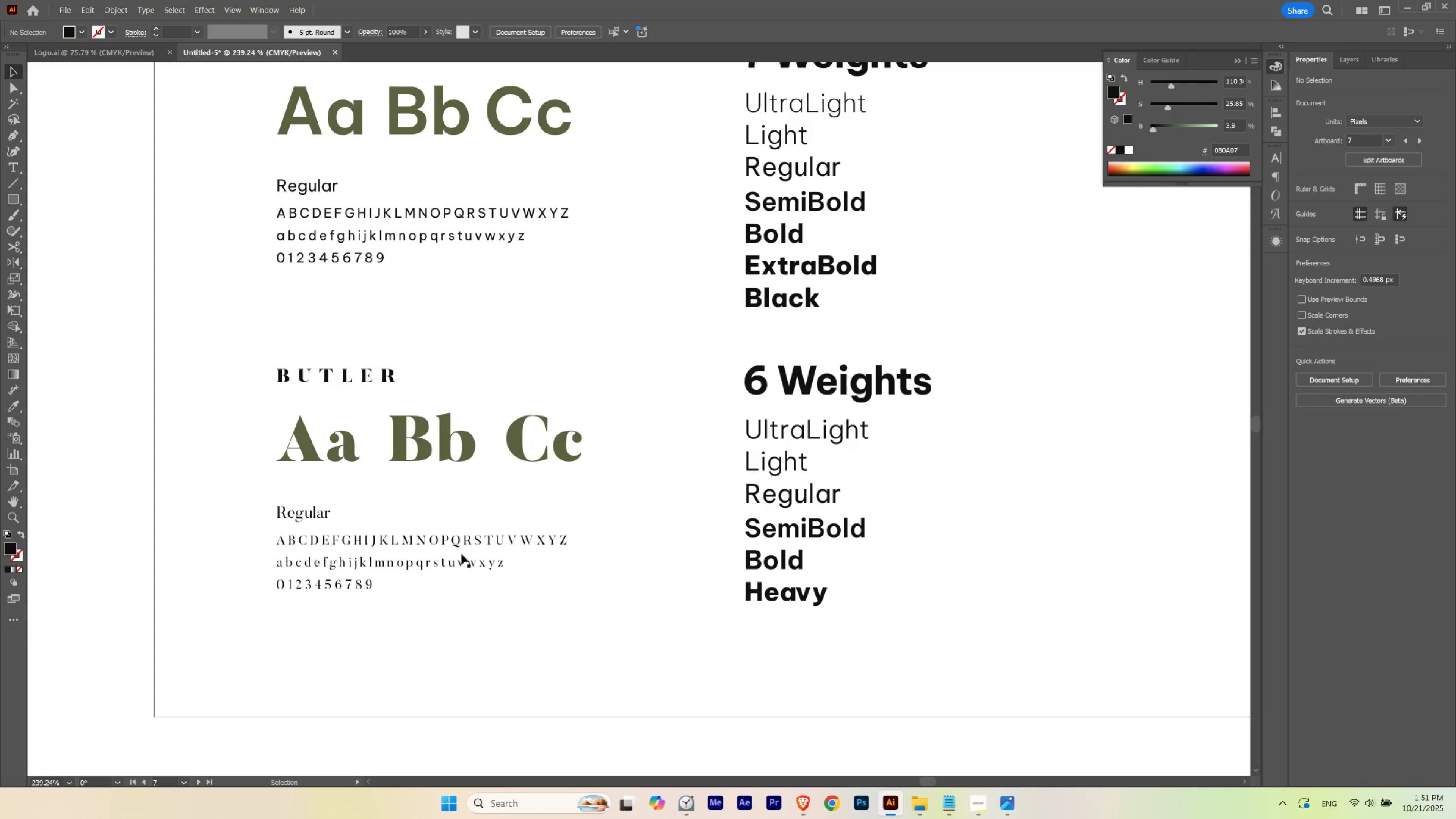 
hold_key(key=ControlLeft, duration=0.65)
 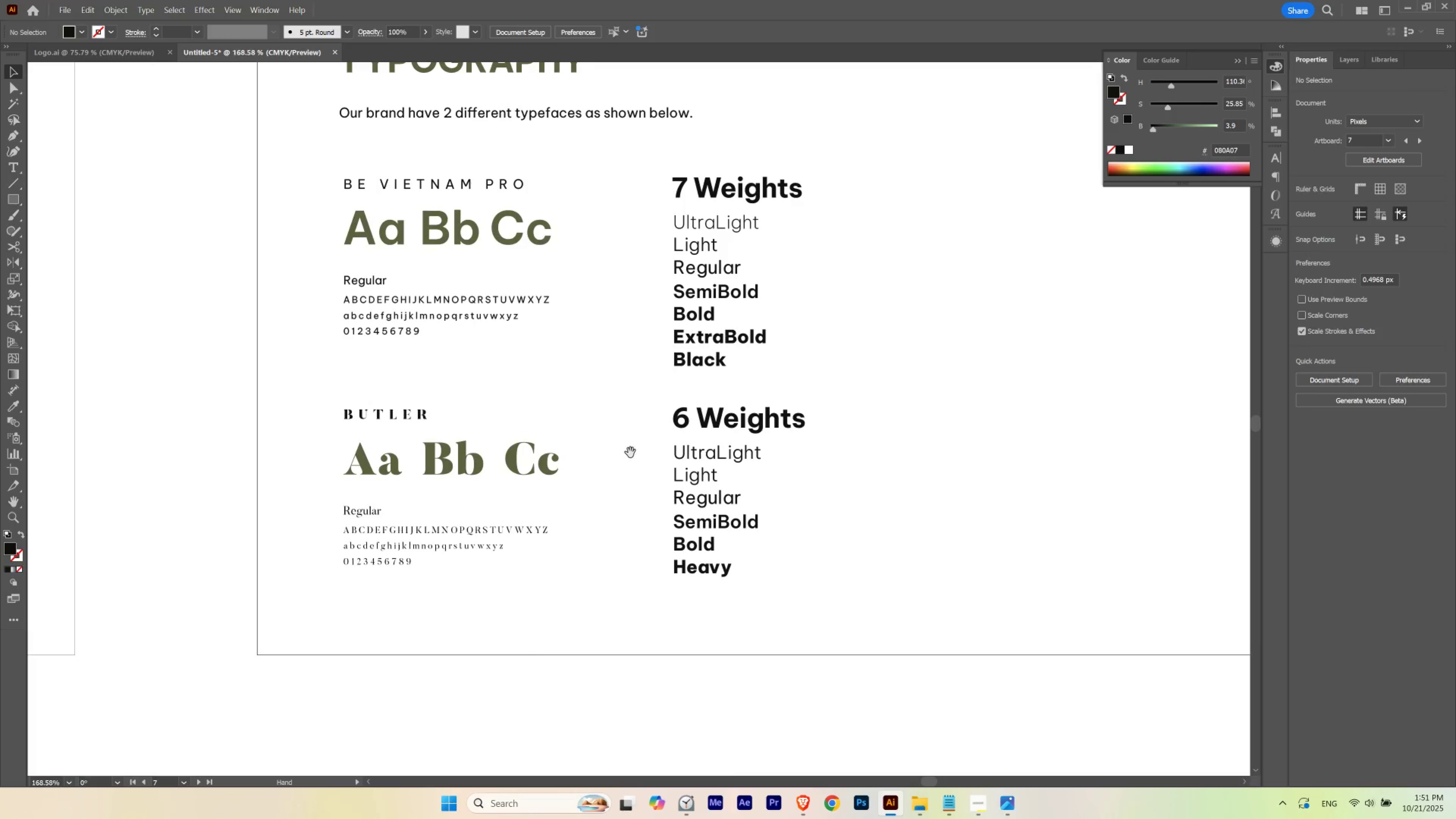 
hold_key(key=Space, duration=1.51)
 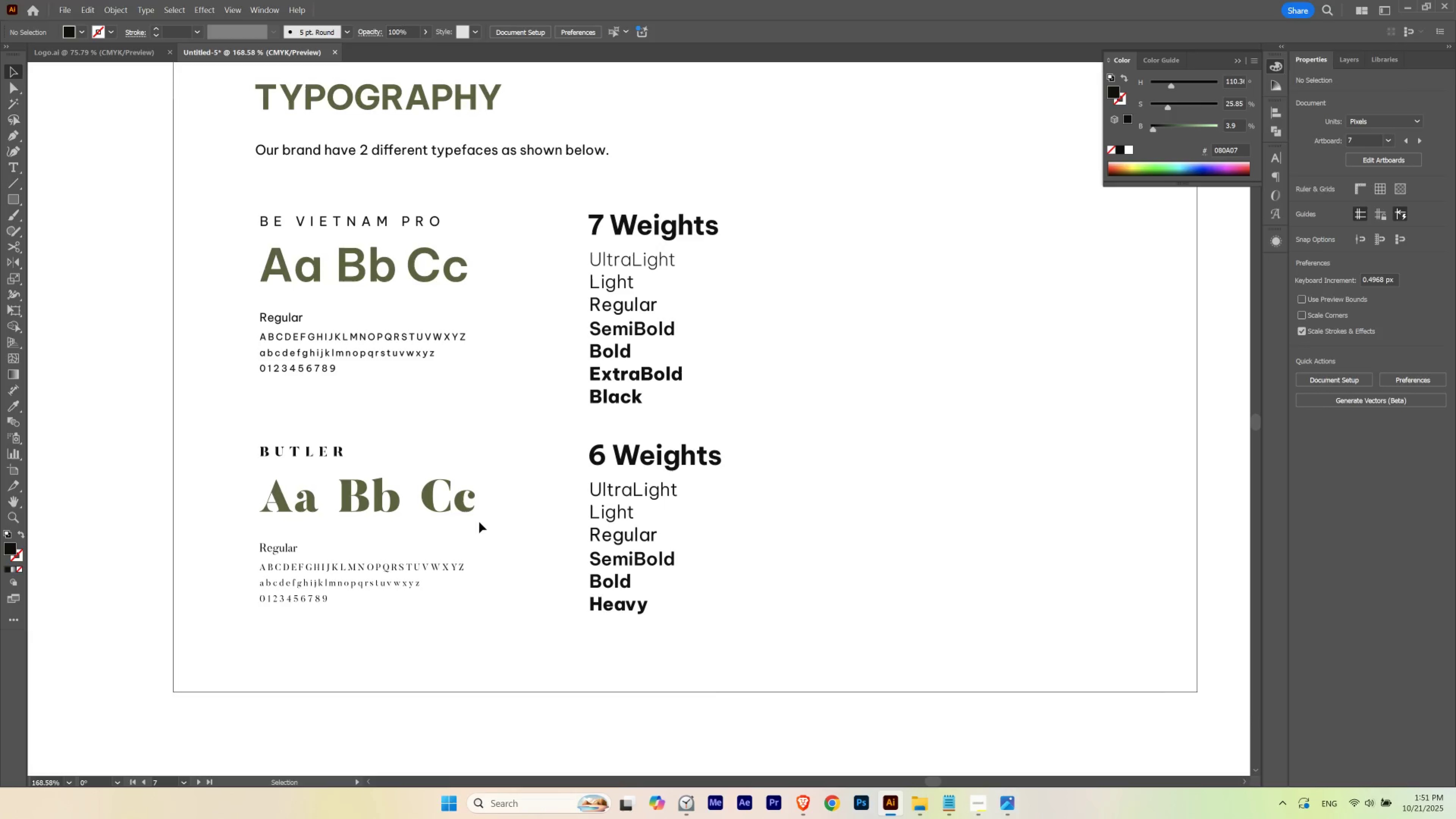 
hold_key(key=Space, duration=0.38)
 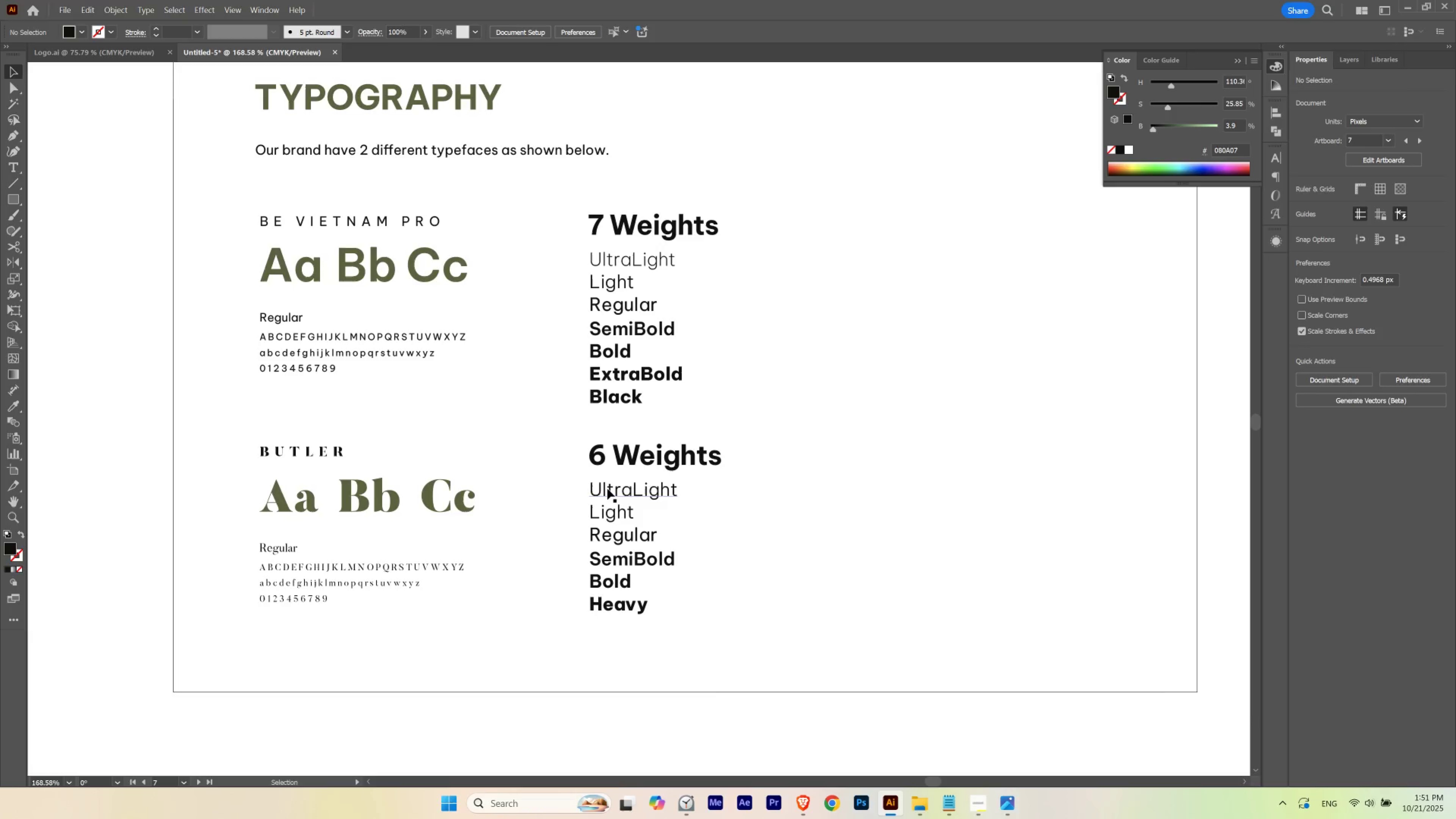 
left_click([607, 489])
 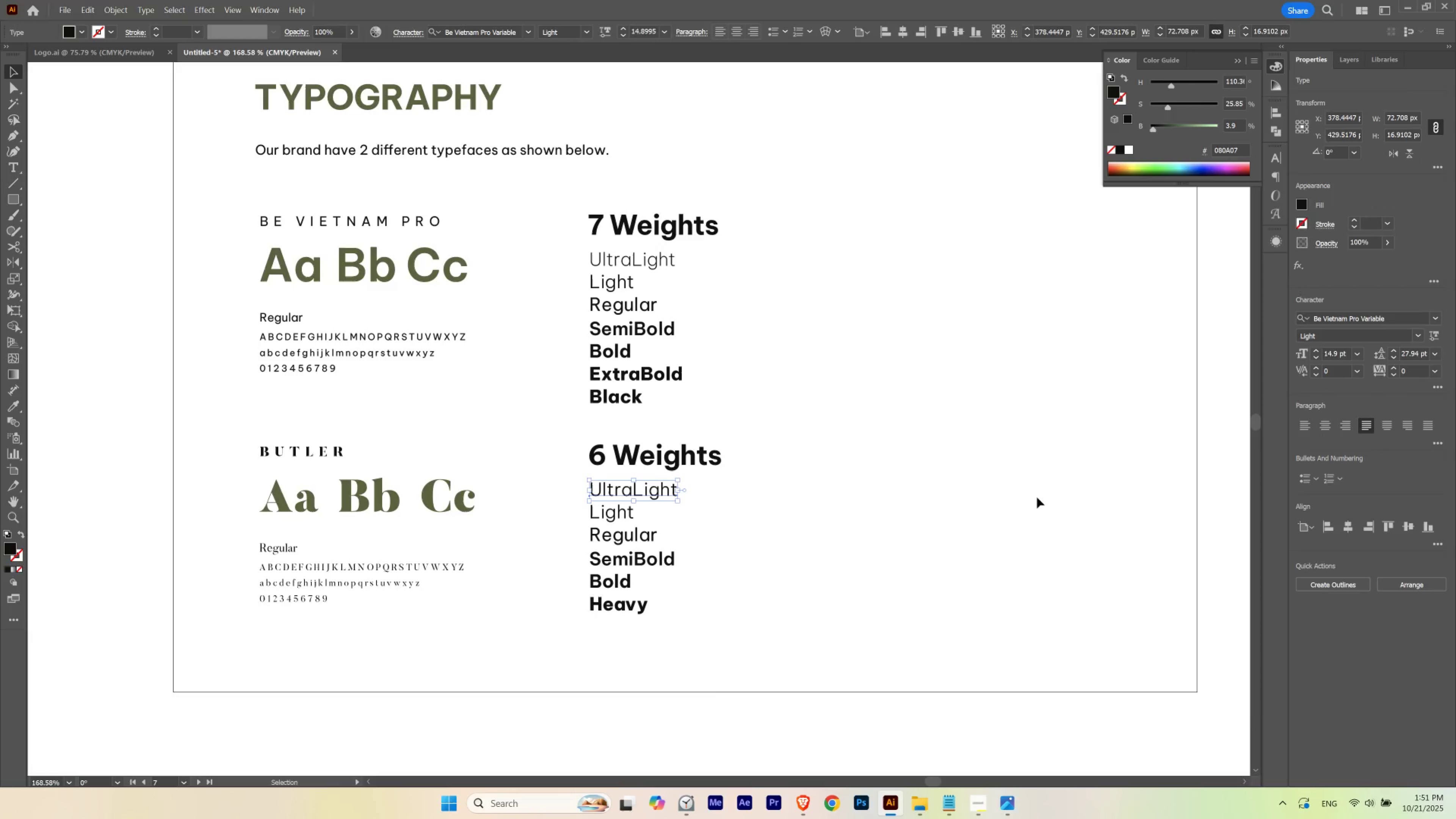 
left_click([827, 655])
 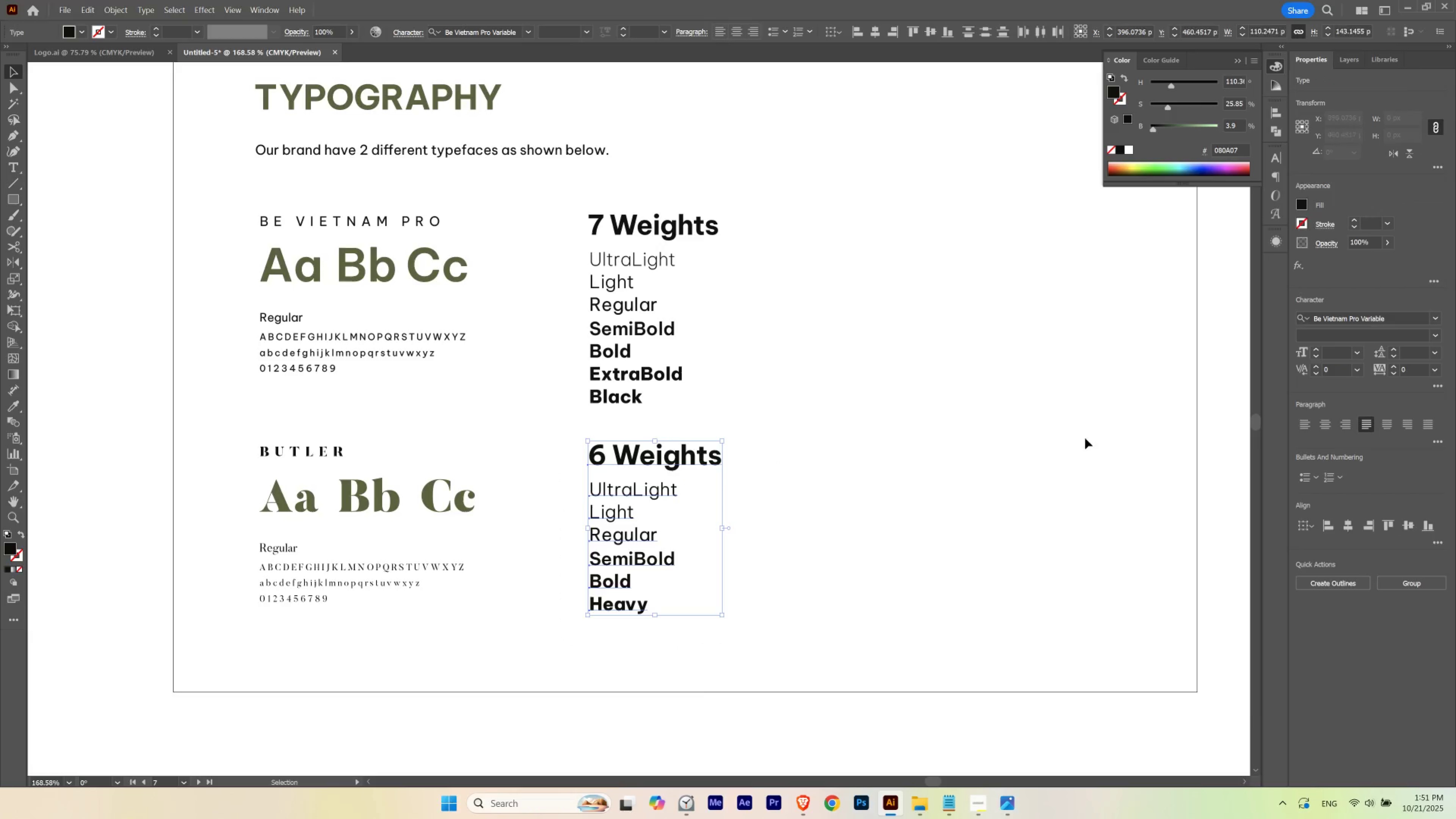 
left_click([1359, 318])
 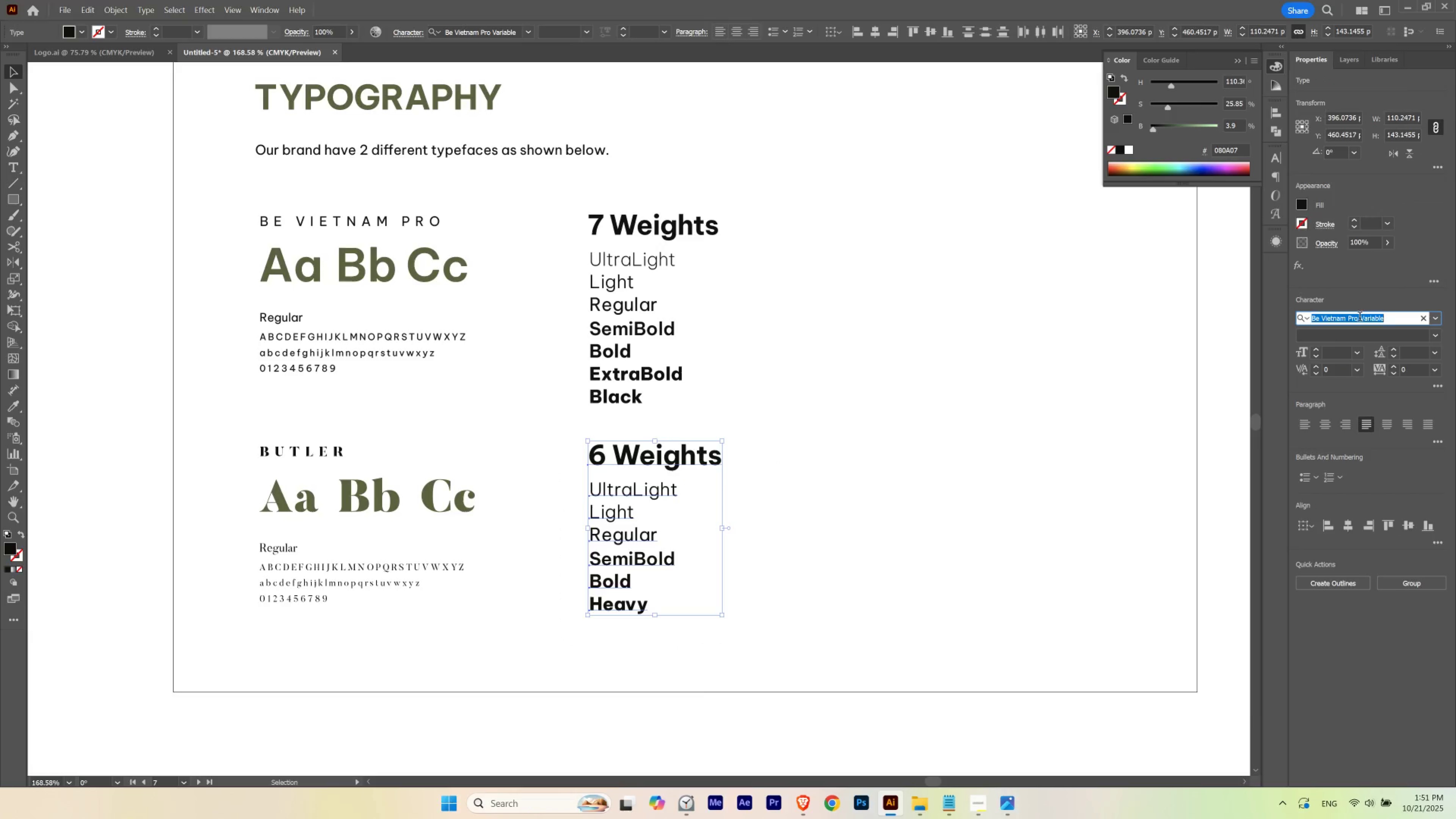 
type(butl)
 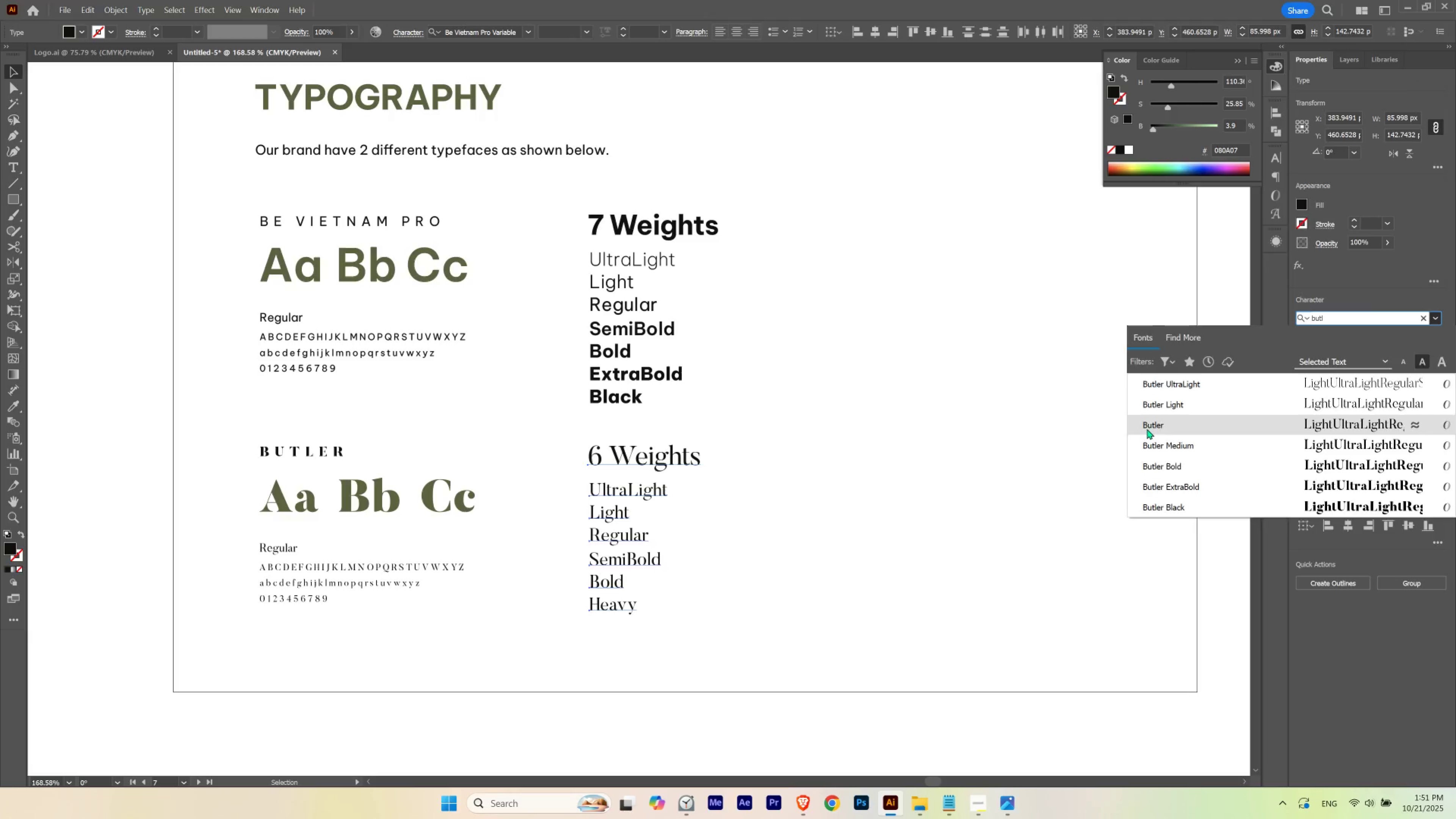 
double_click([872, 451])
 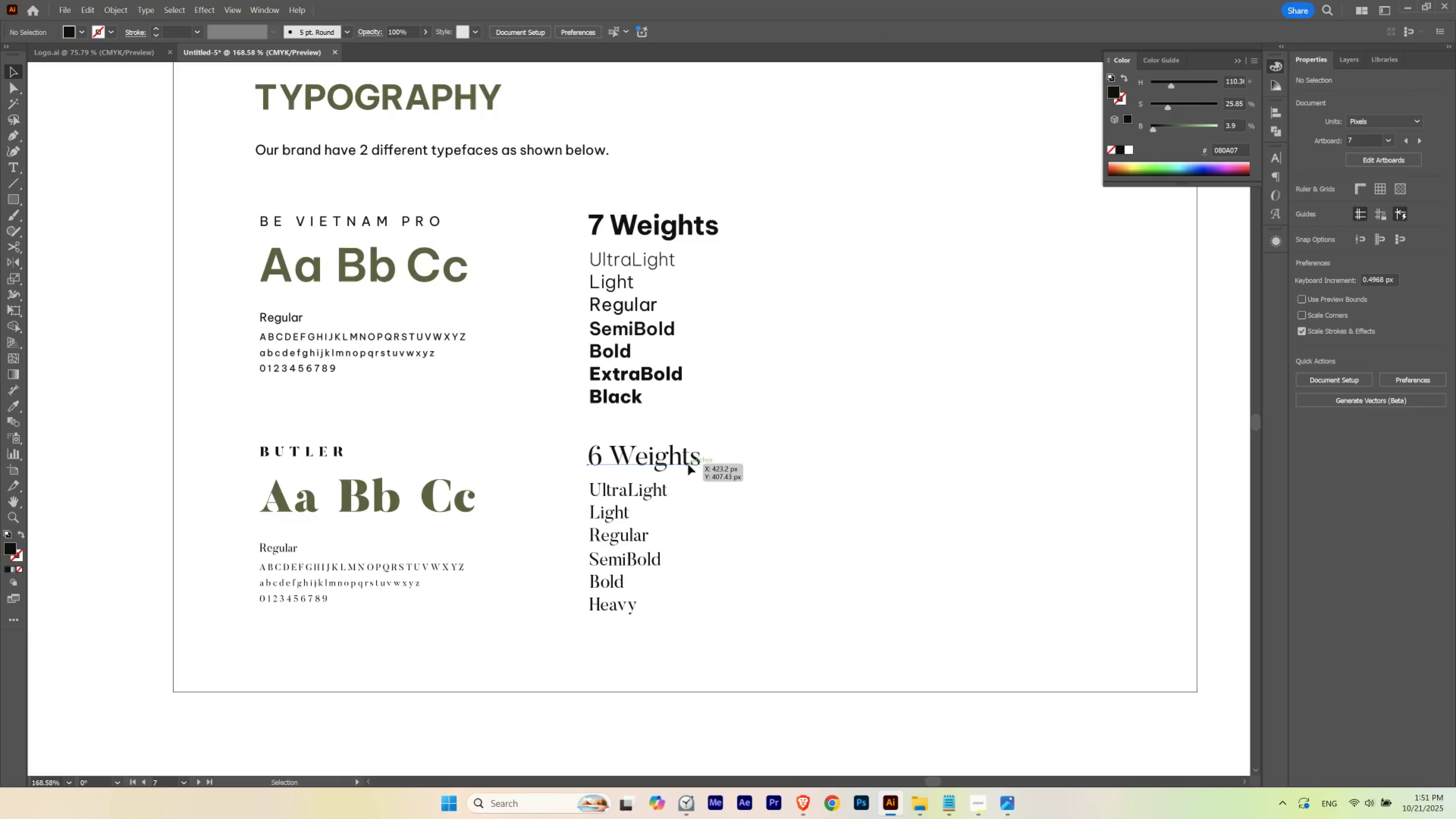 
triple_click([688, 464])
 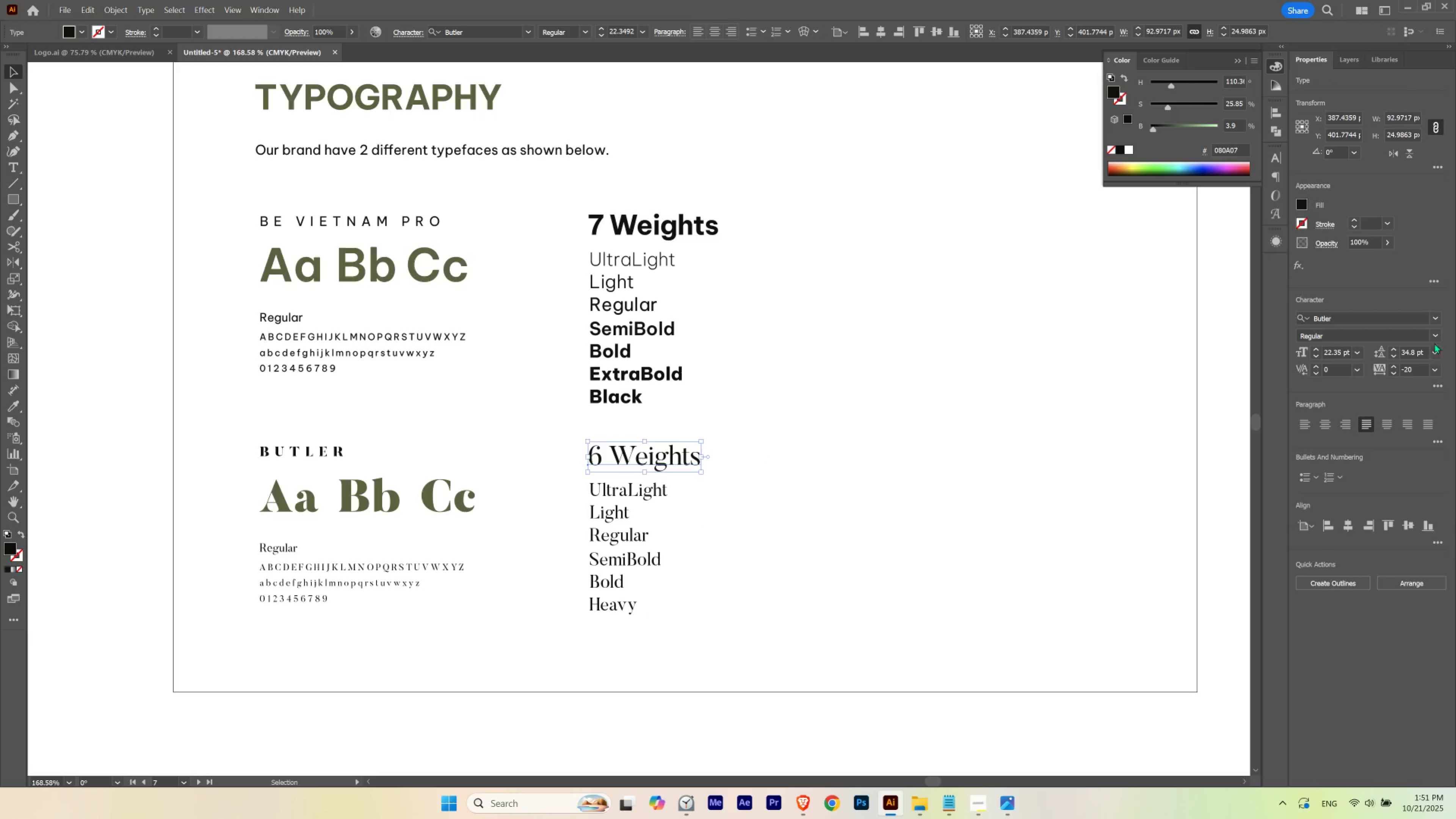 
left_click([1433, 336])
 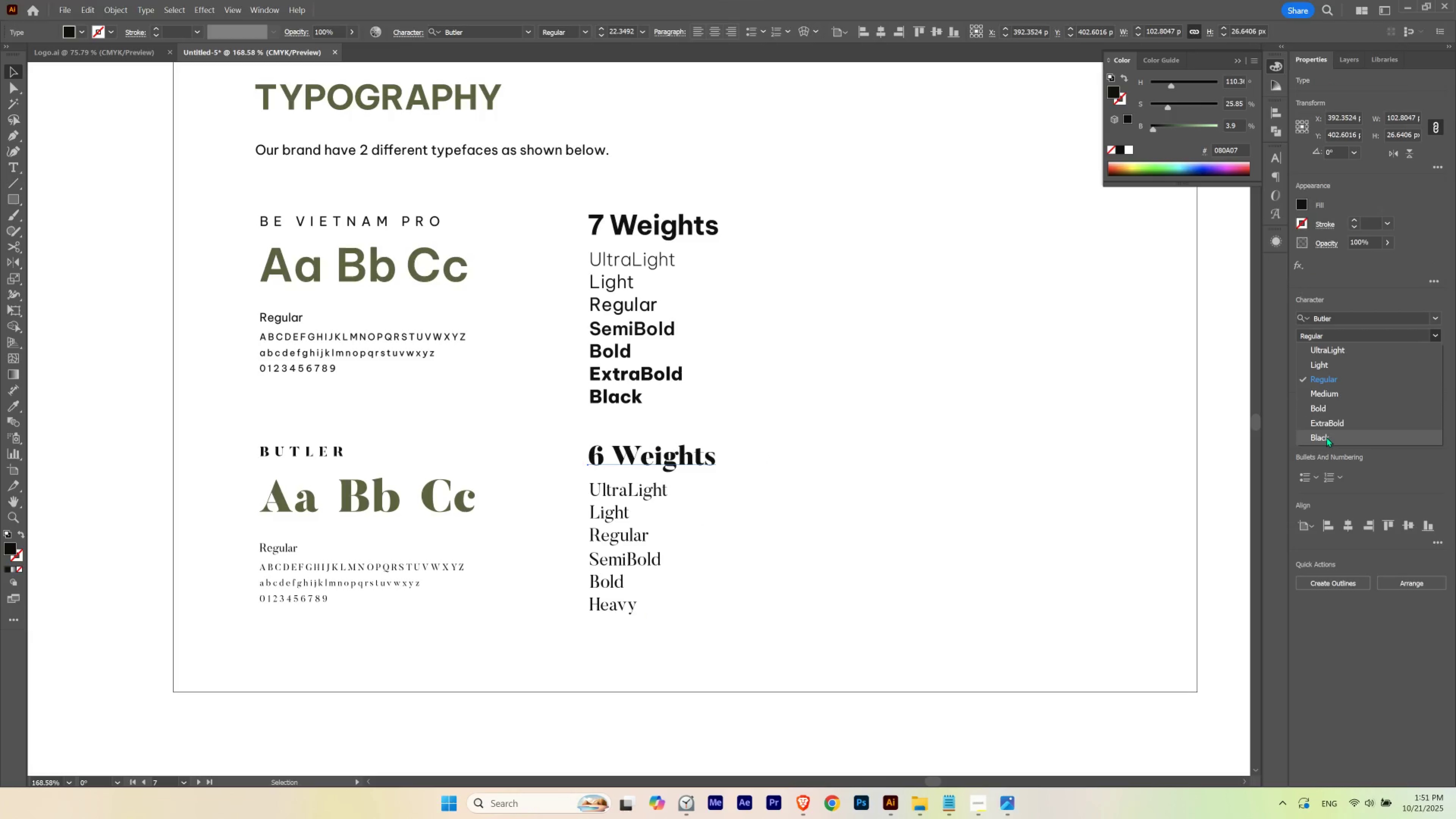 
left_click([1326, 437])
 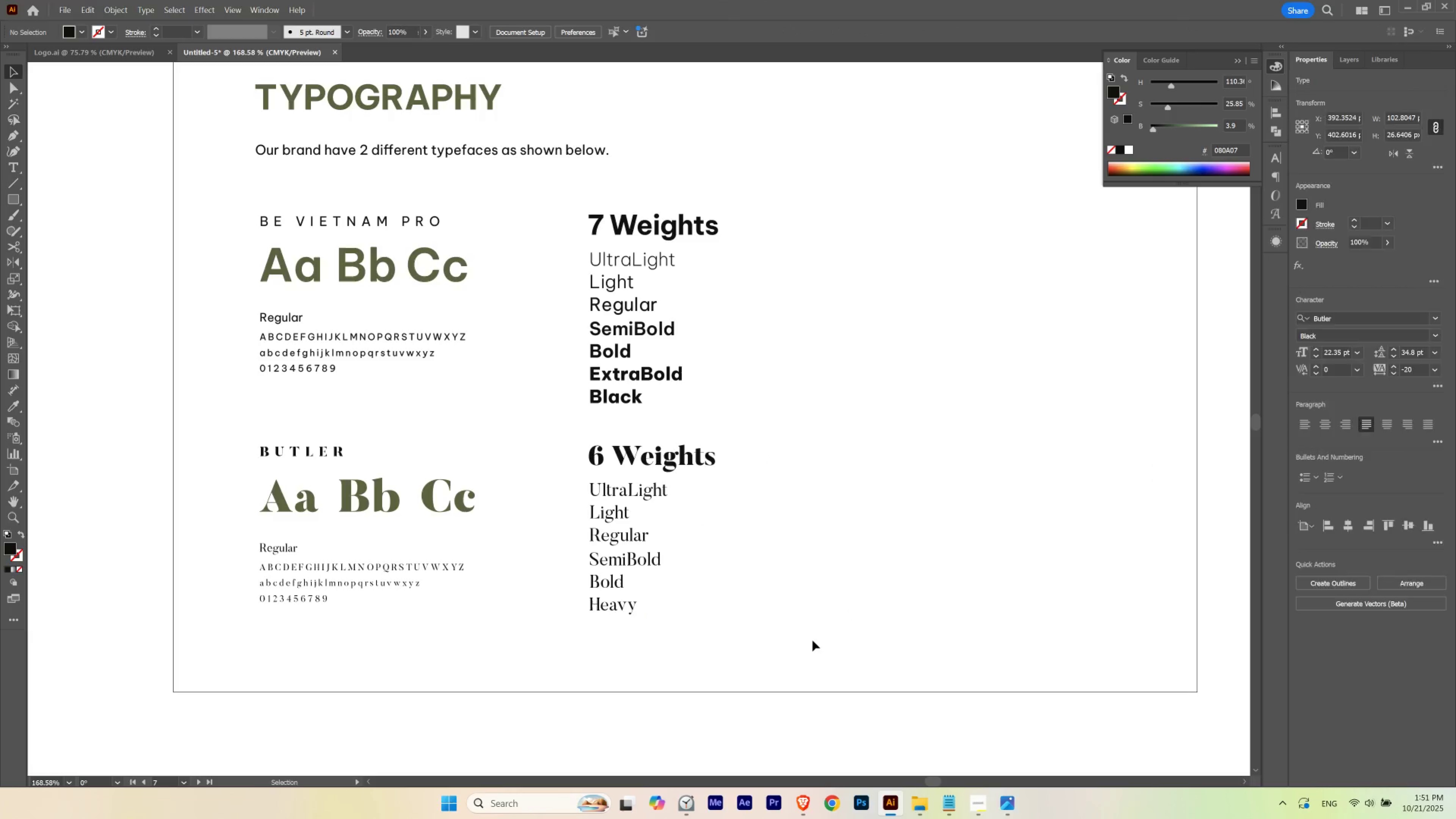 
hold_key(key=Space, duration=0.94)
 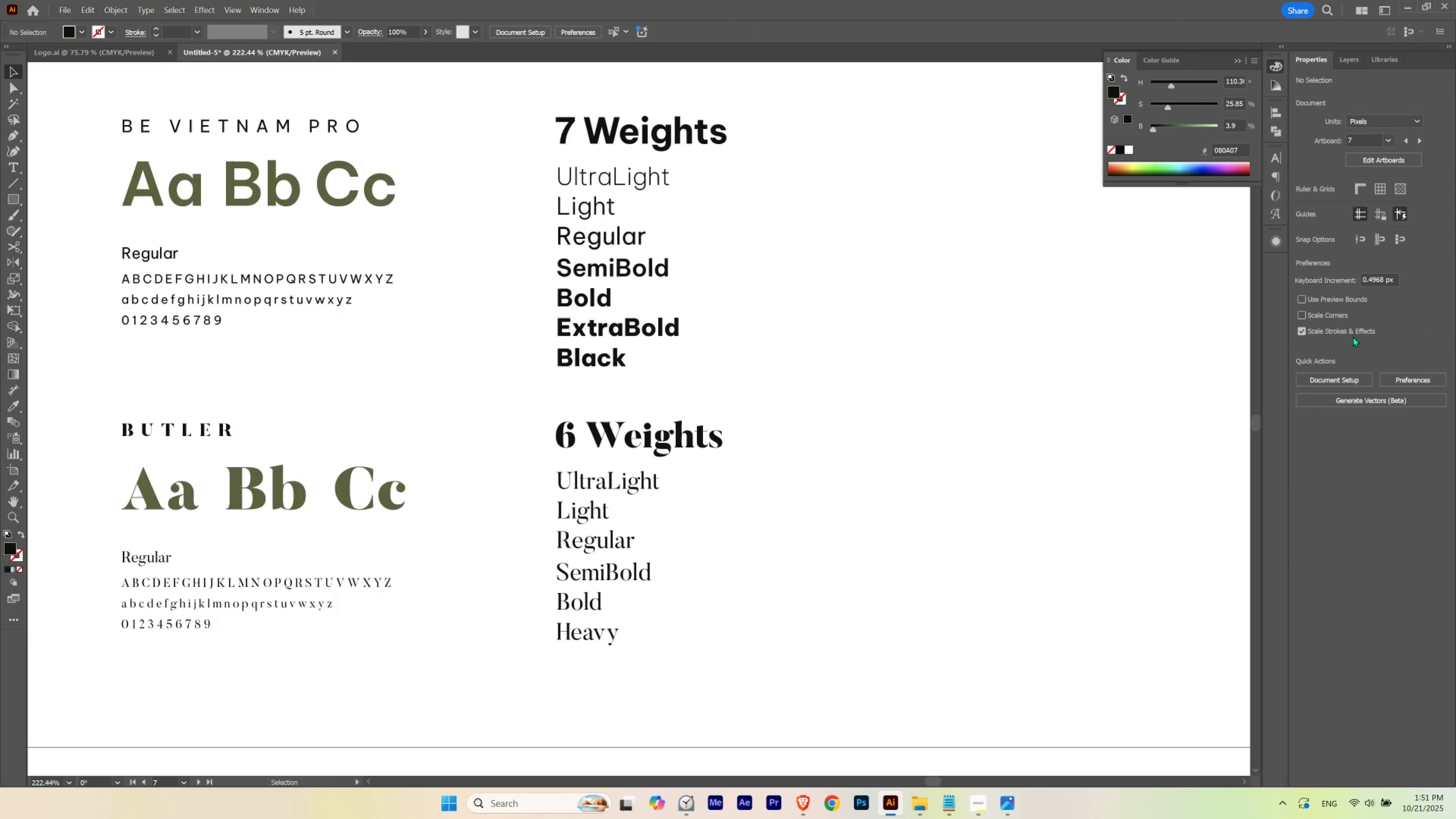 
hold_key(key=ControlLeft, duration=0.73)
 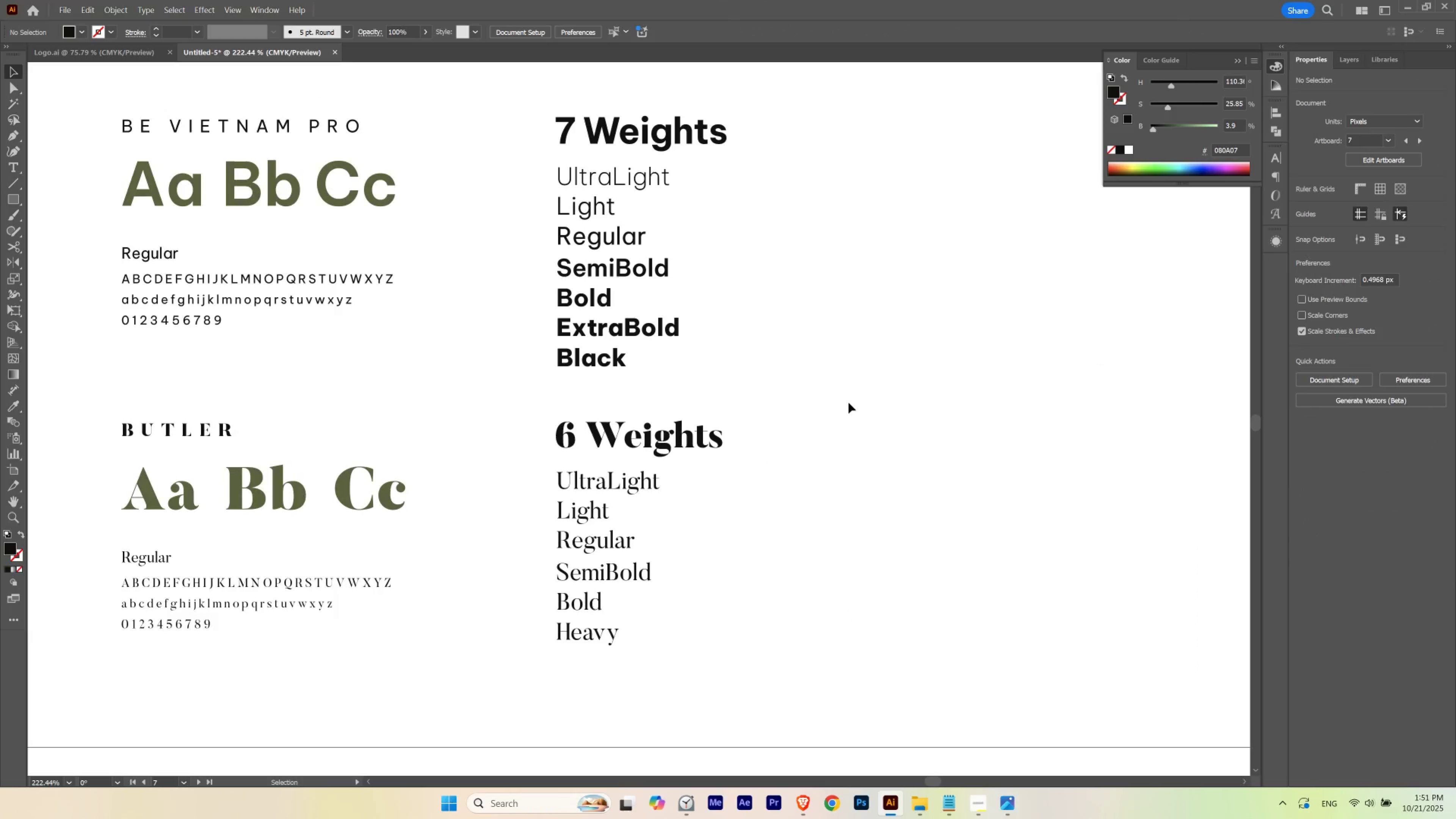 
left_click([600, 478])
 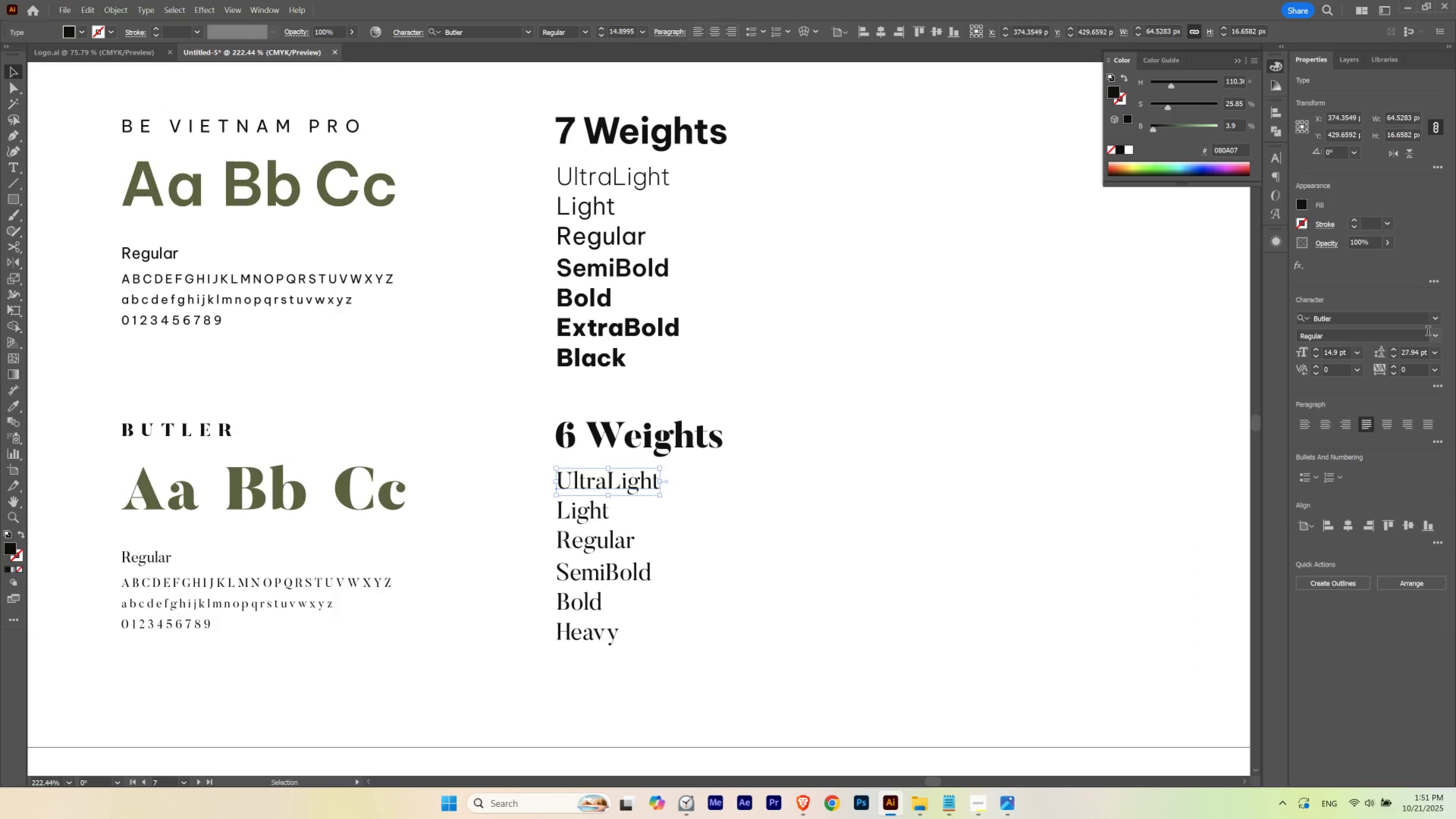 
left_click([1435, 338])
 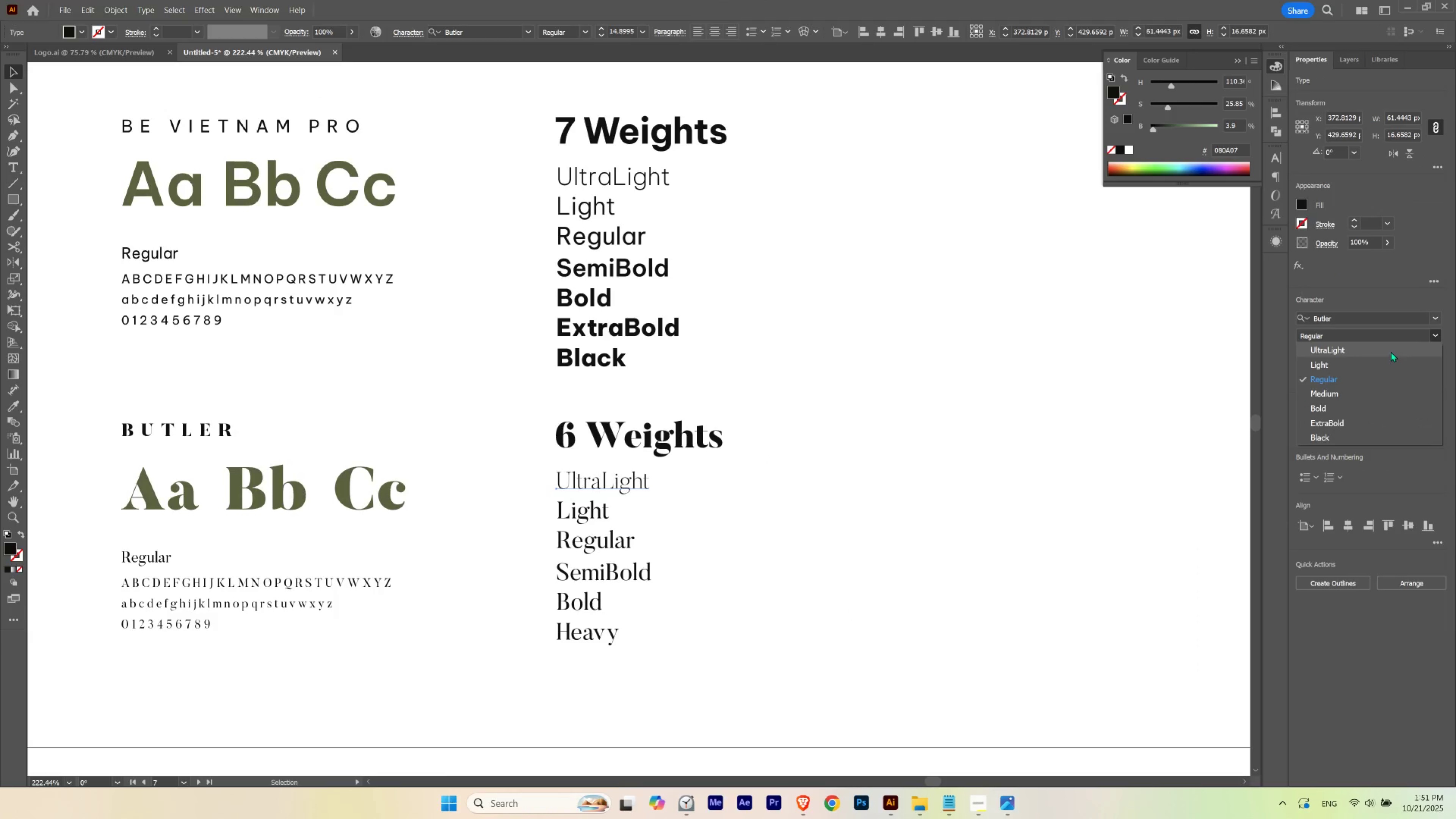 
left_click([1390, 351])
 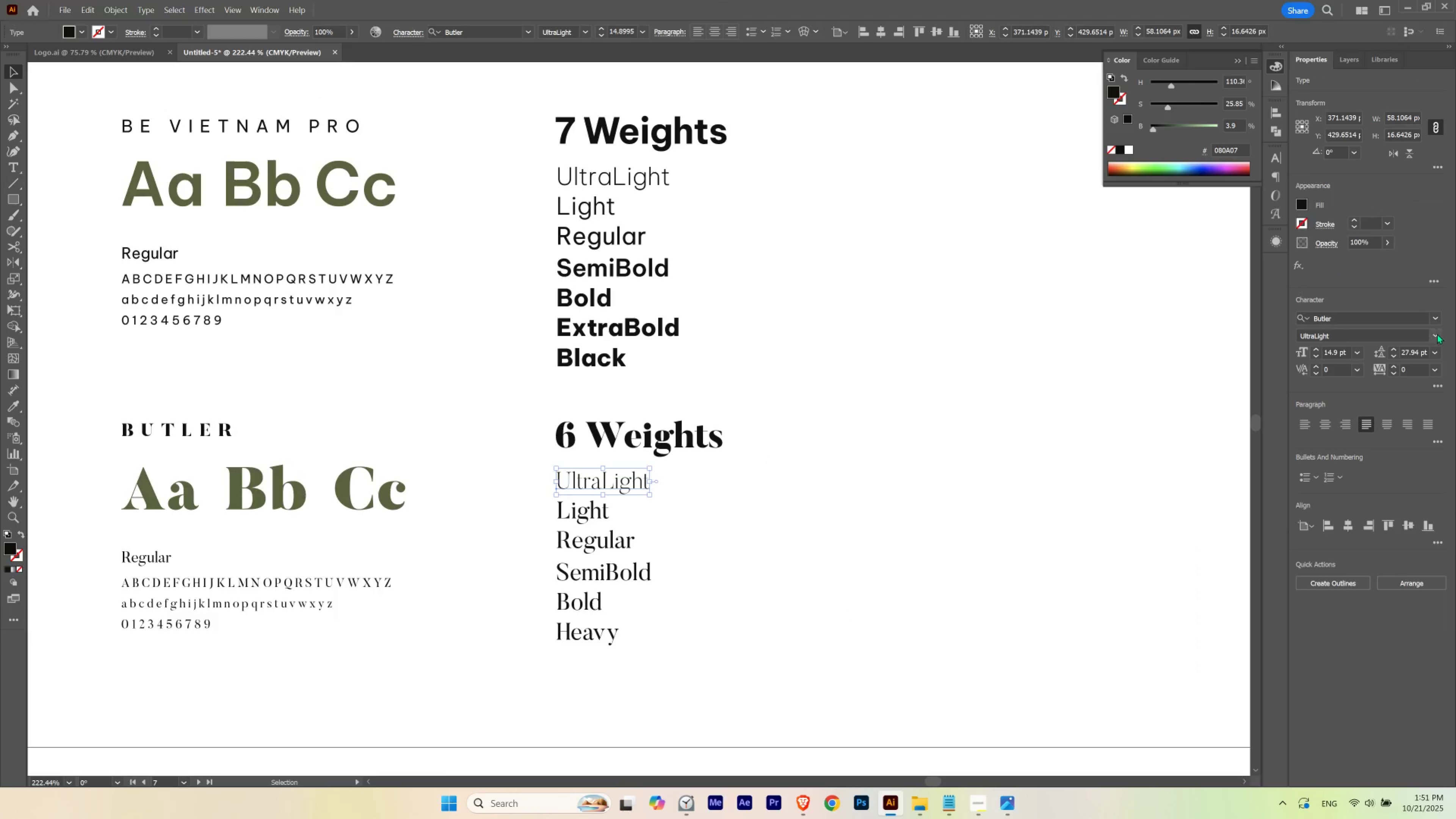 
left_click([1437, 333])
 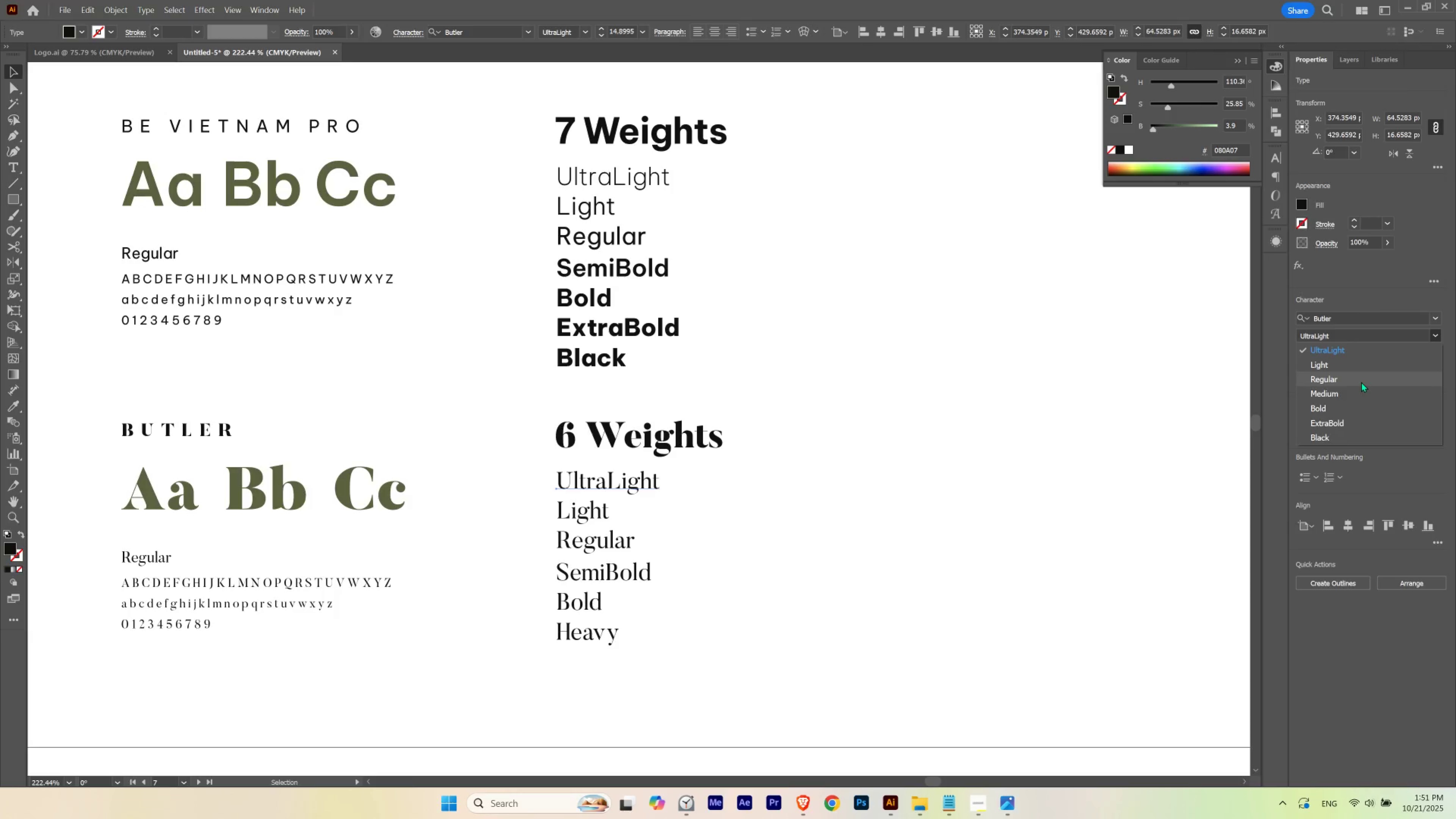 
wait(7.07)
 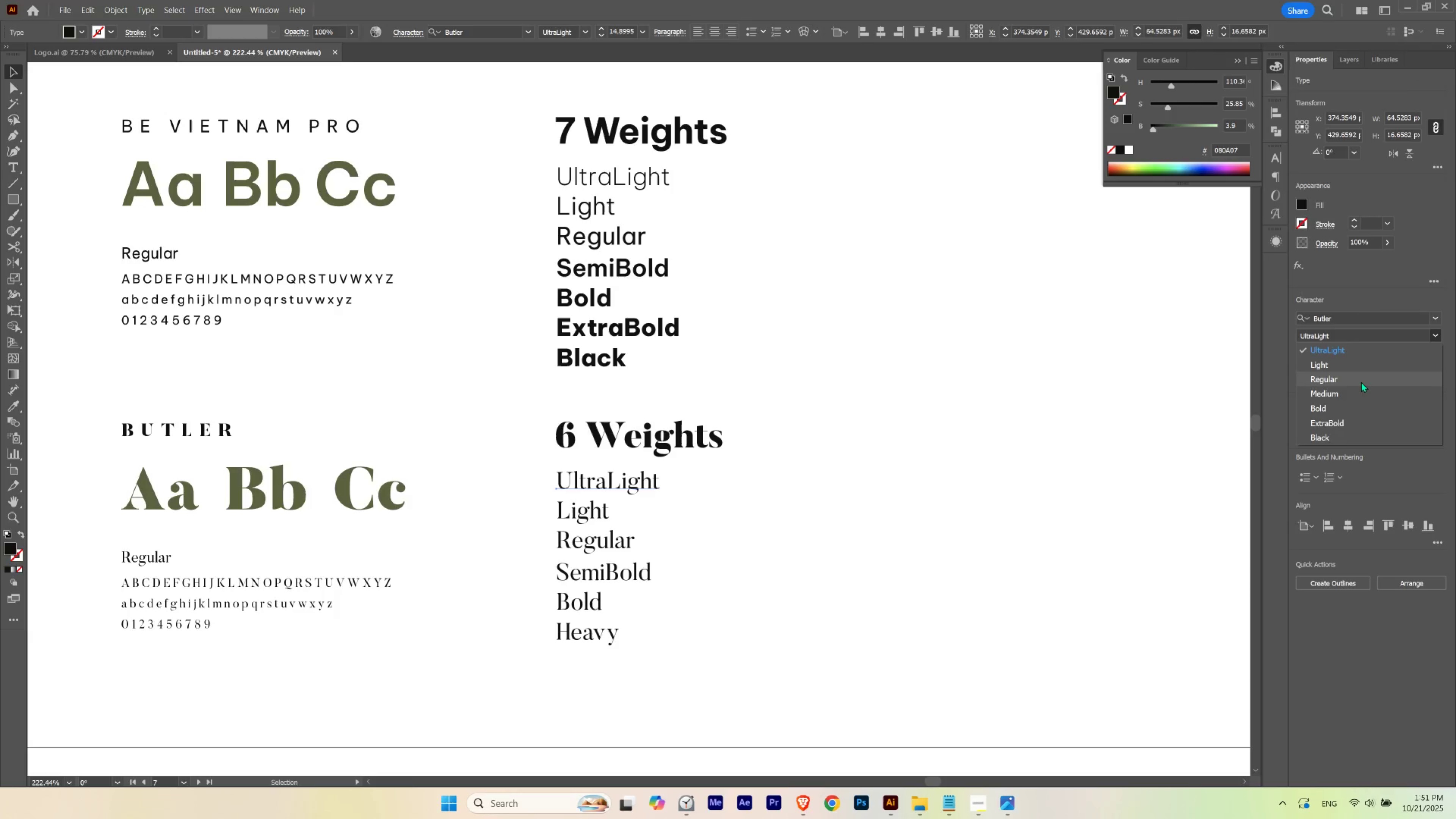 
left_click([1348, 362])
 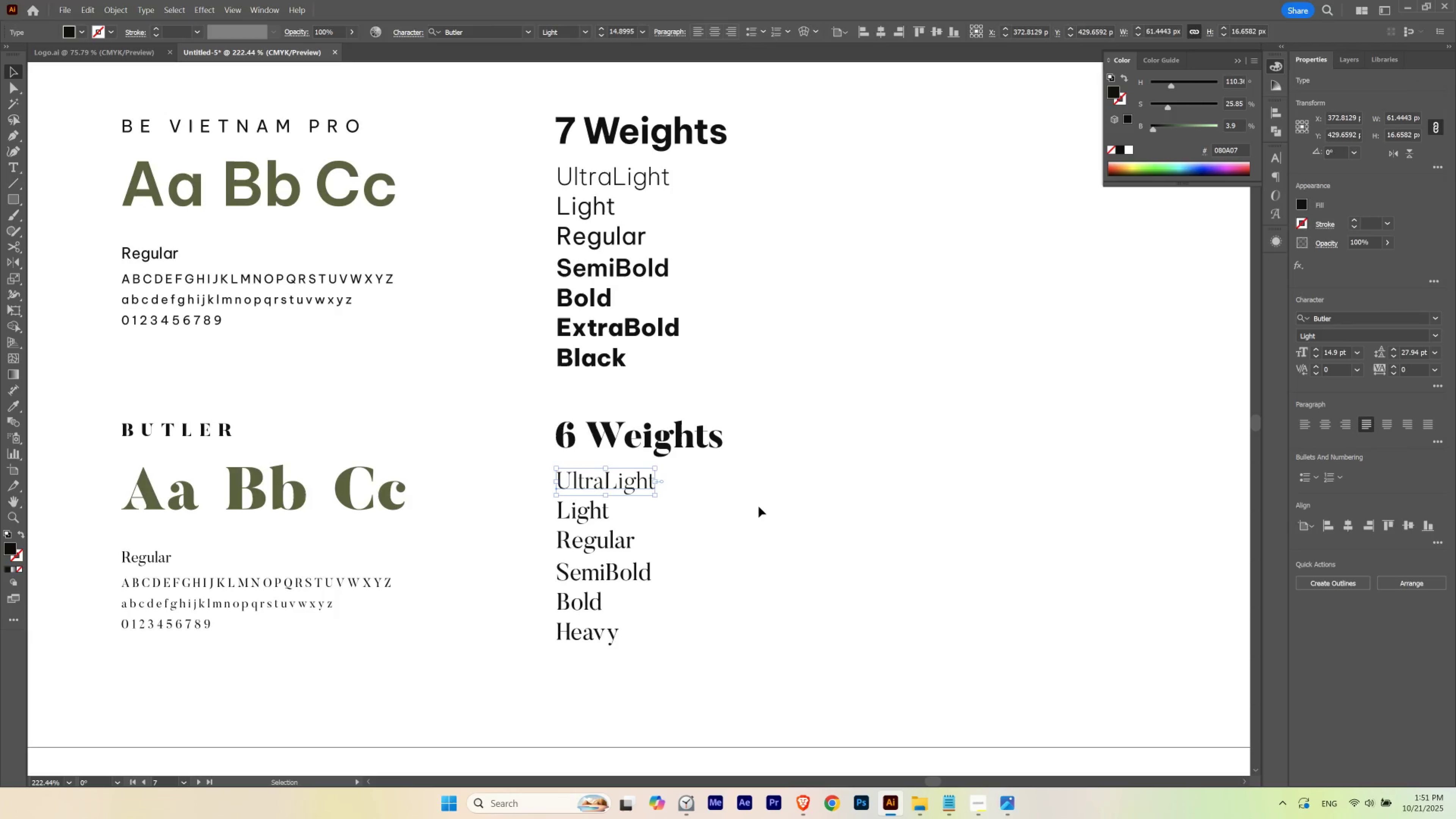 
left_click([759, 506])
 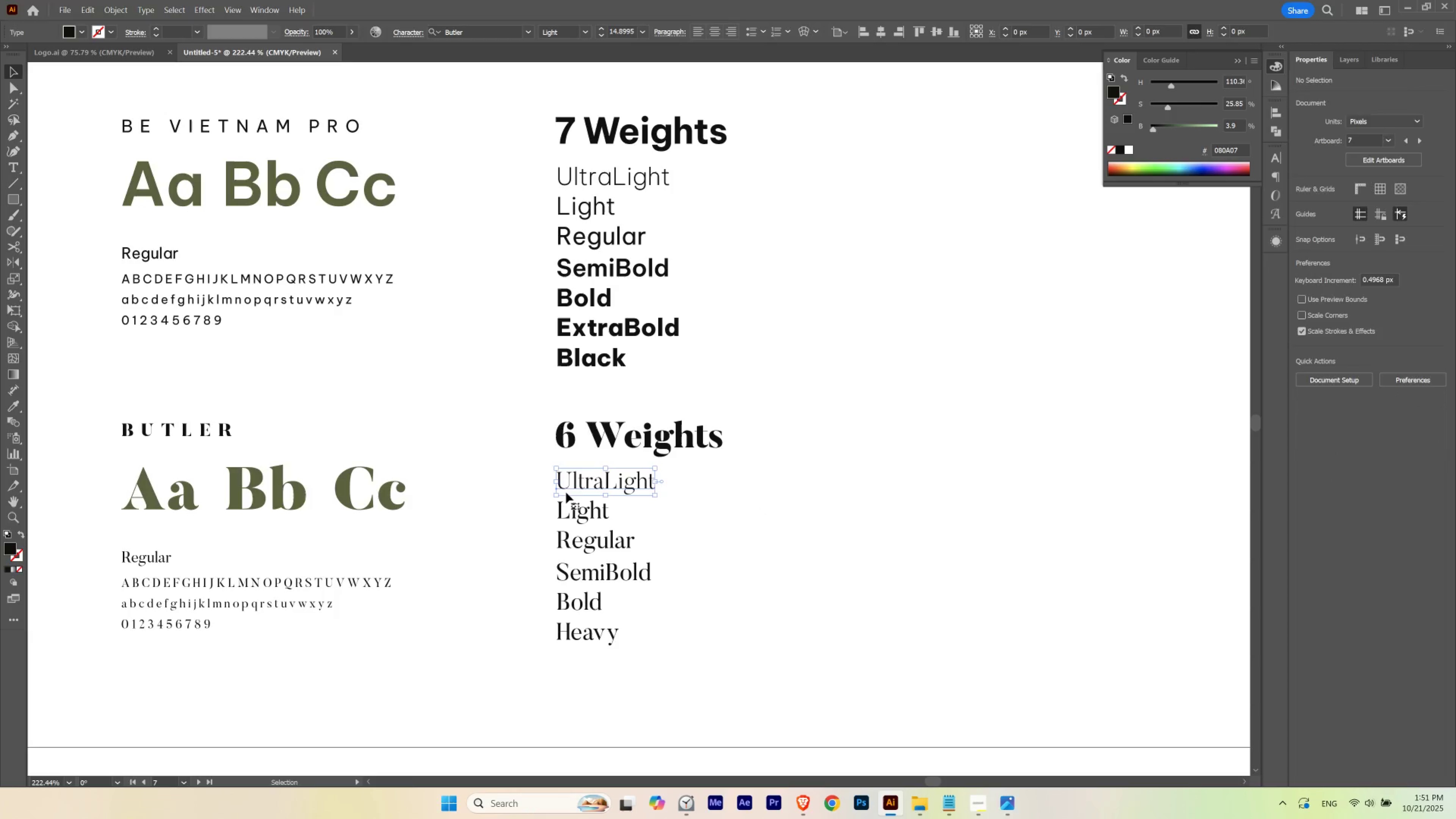 
key(Delete)
 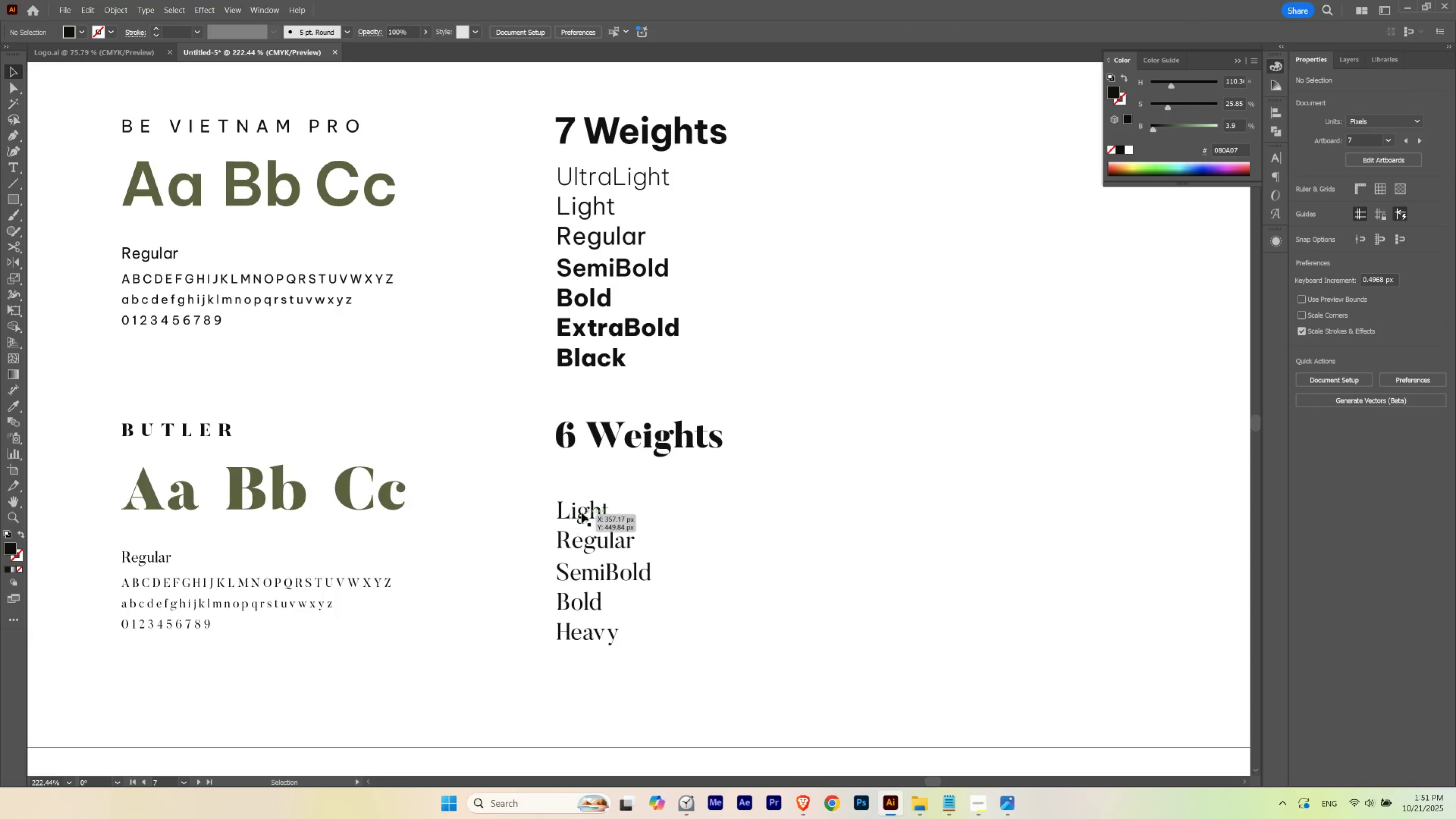 
left_click([581, 512])
 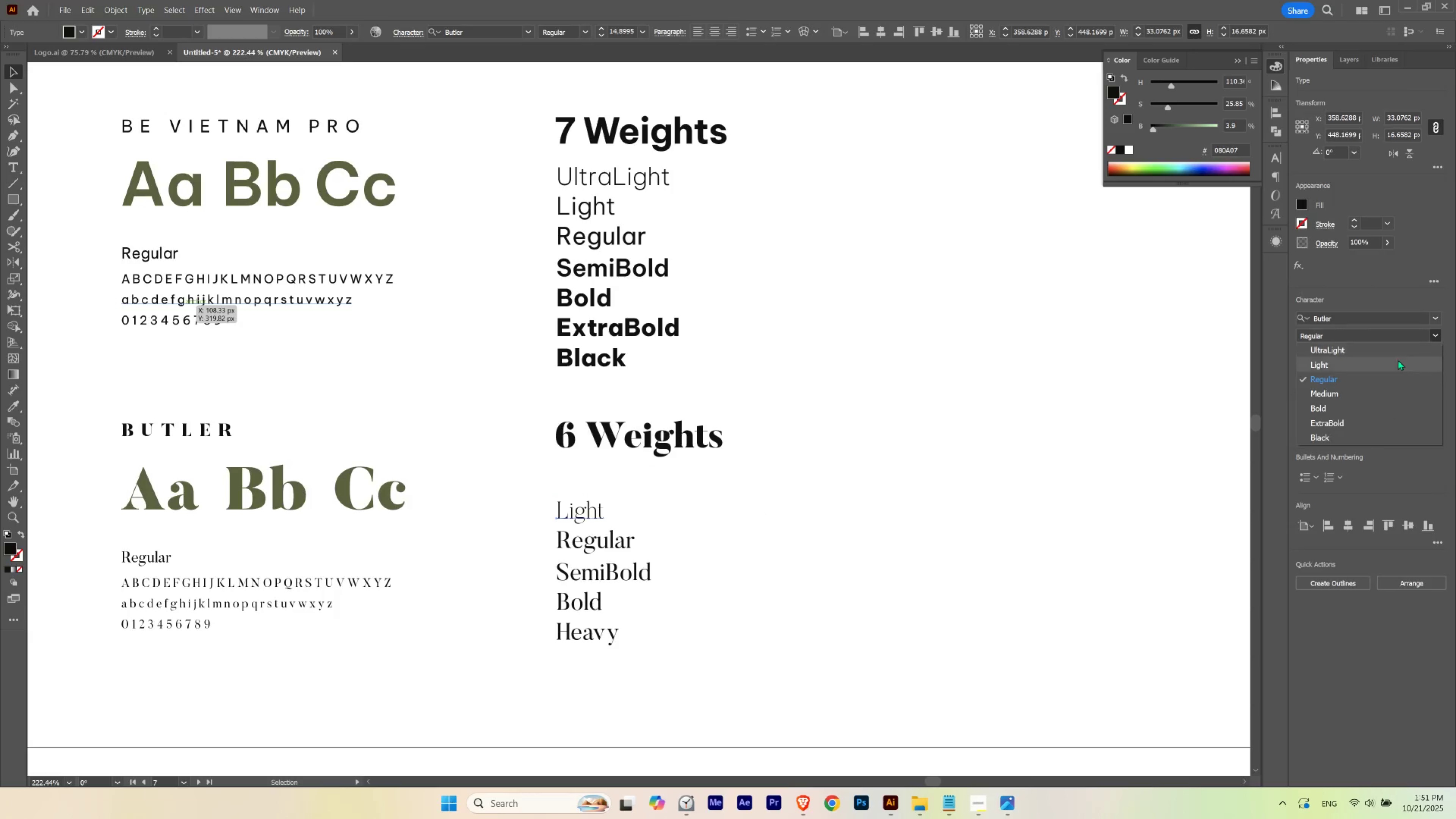 
left_click([1373, 369])
 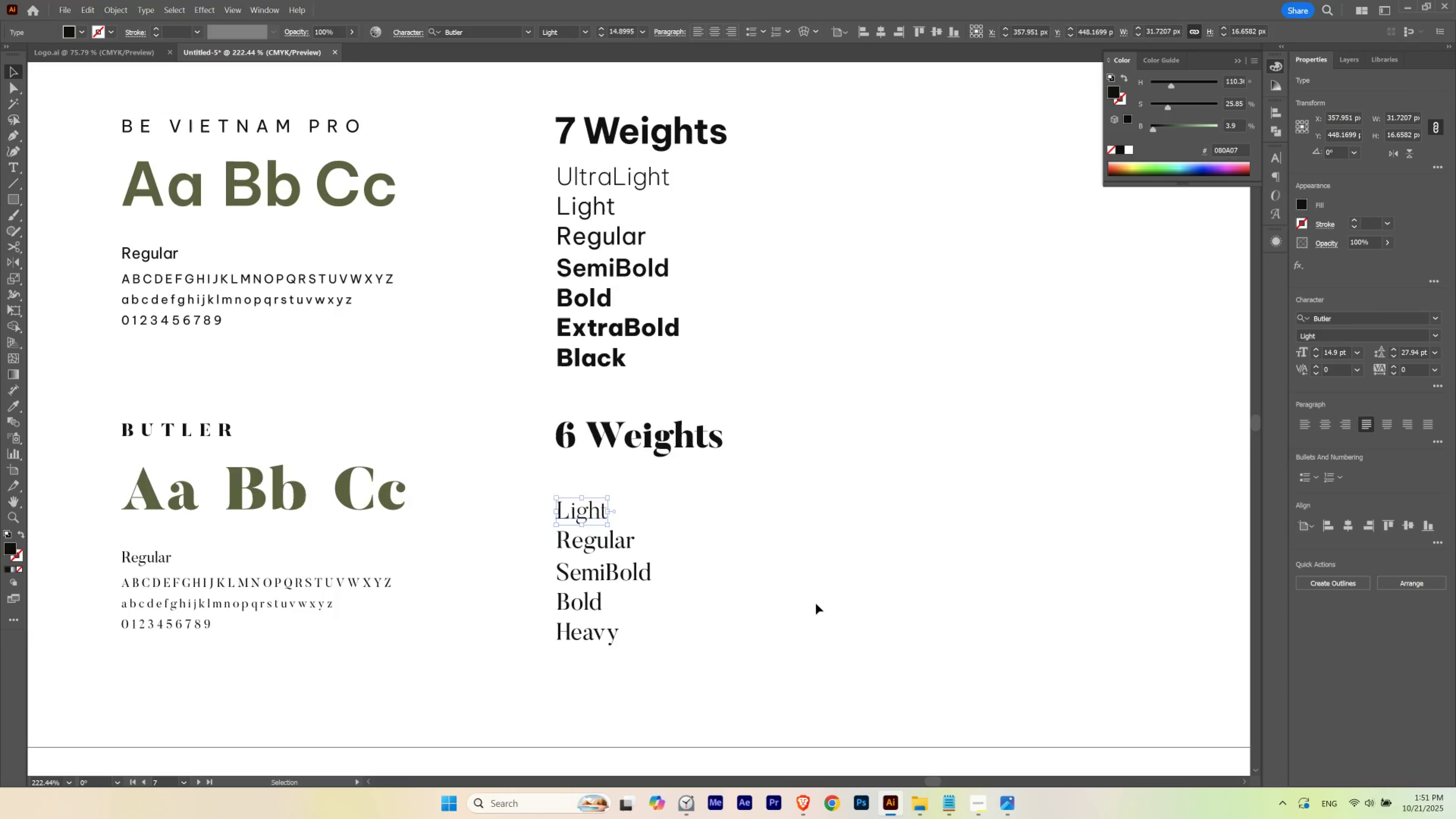 
left_click([816, 603])
 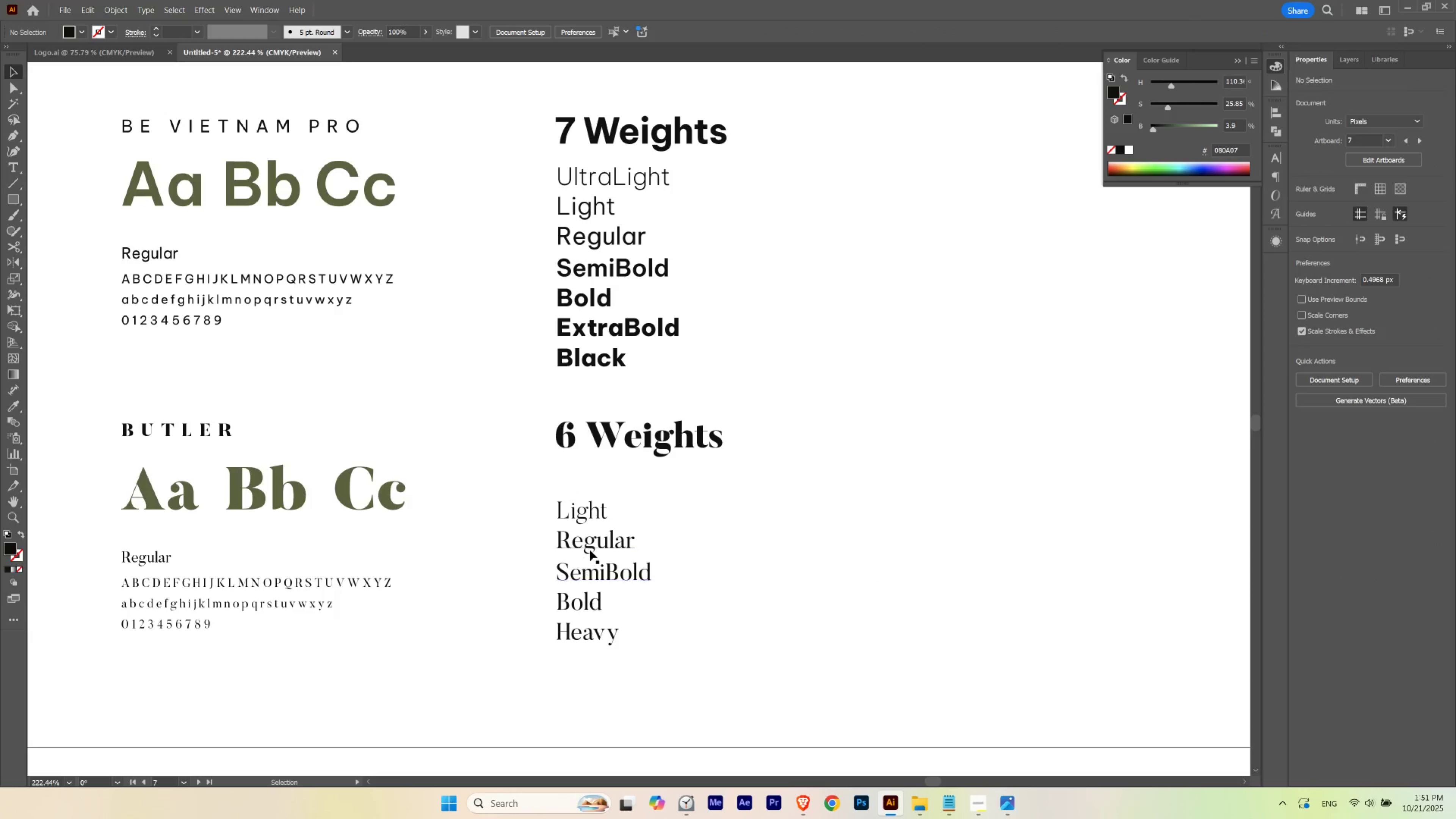 
left_click([590, 550])
 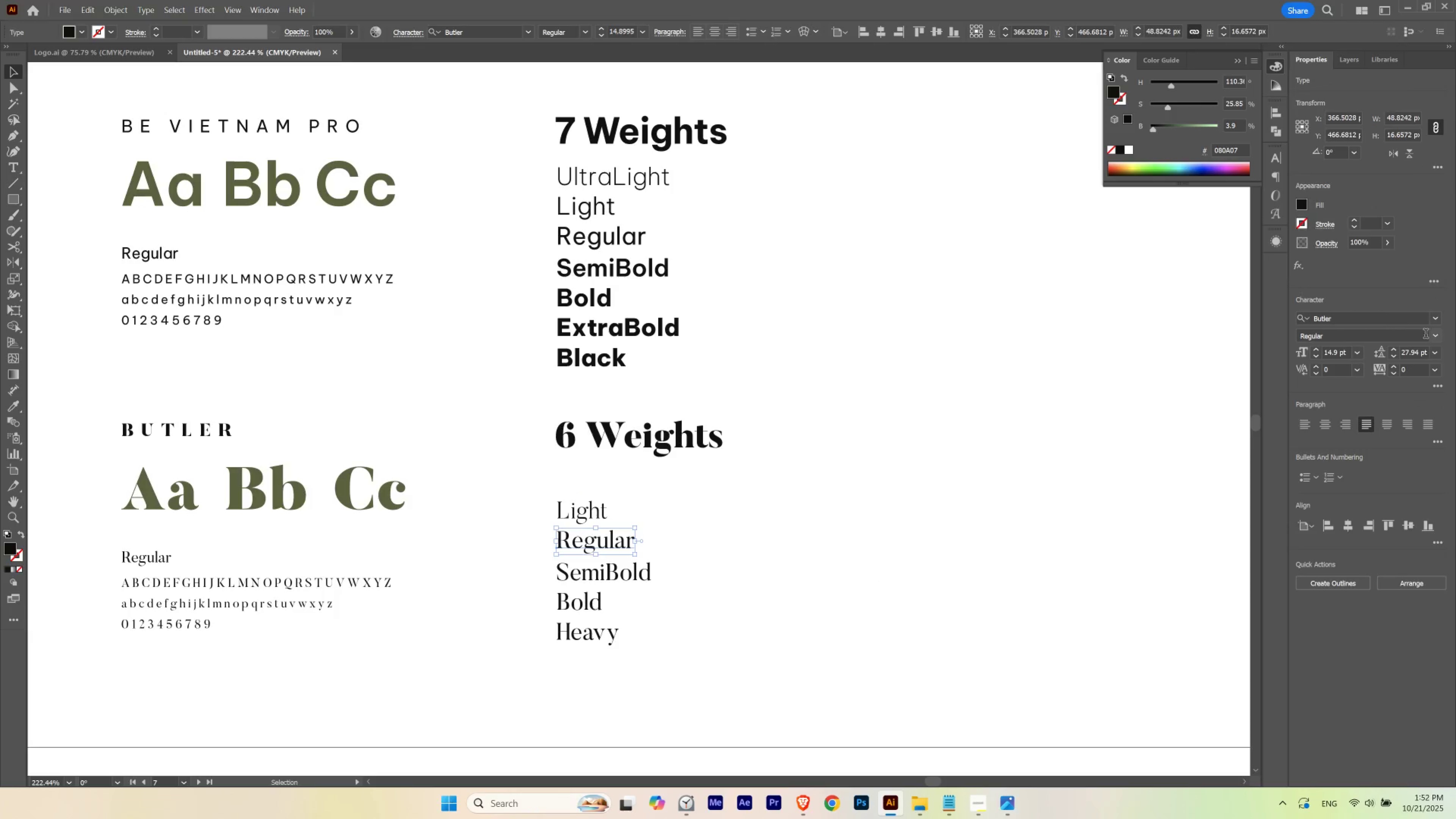 
left_click([1433, 336])
 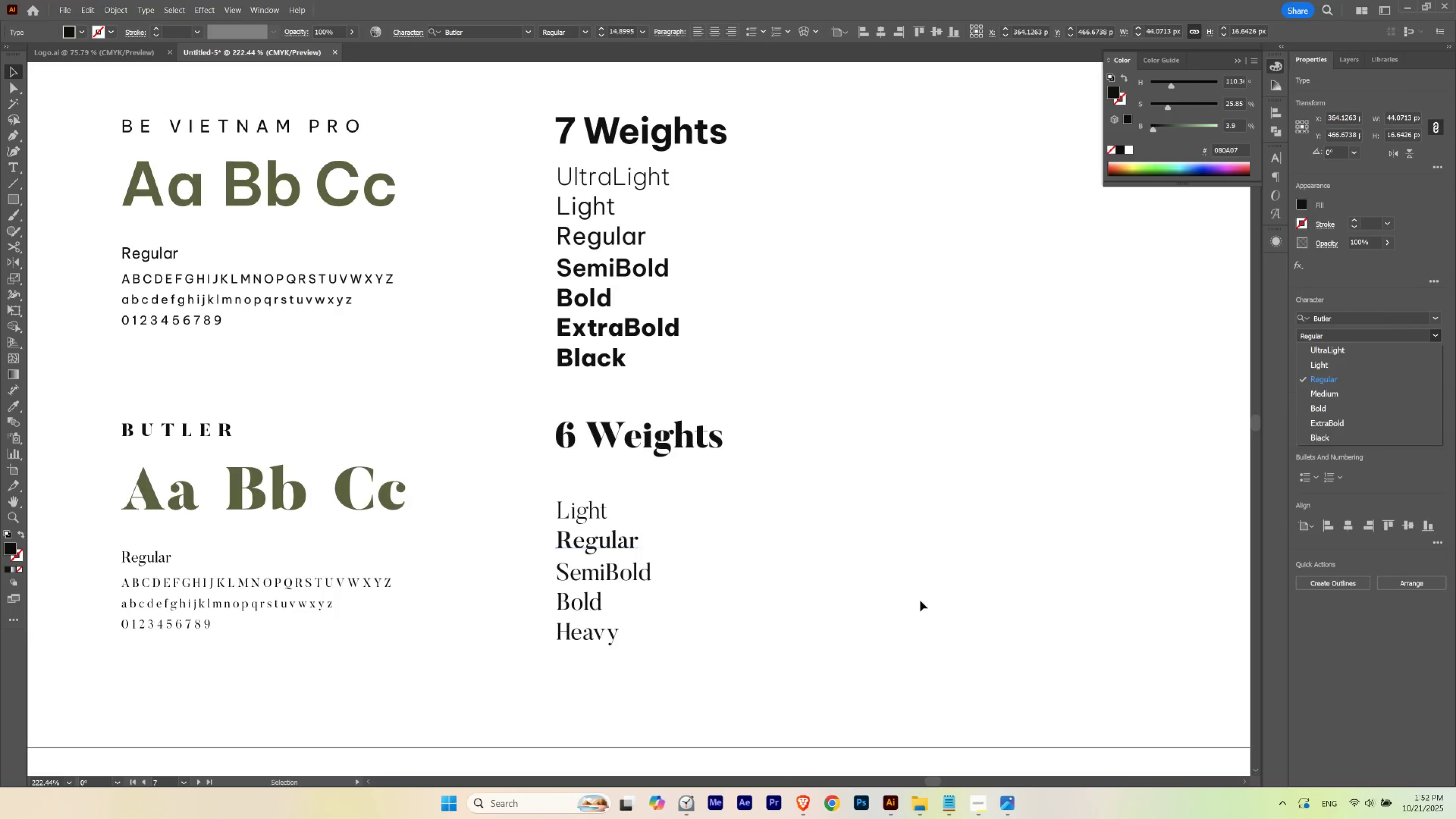 
left_click([920, 600])
 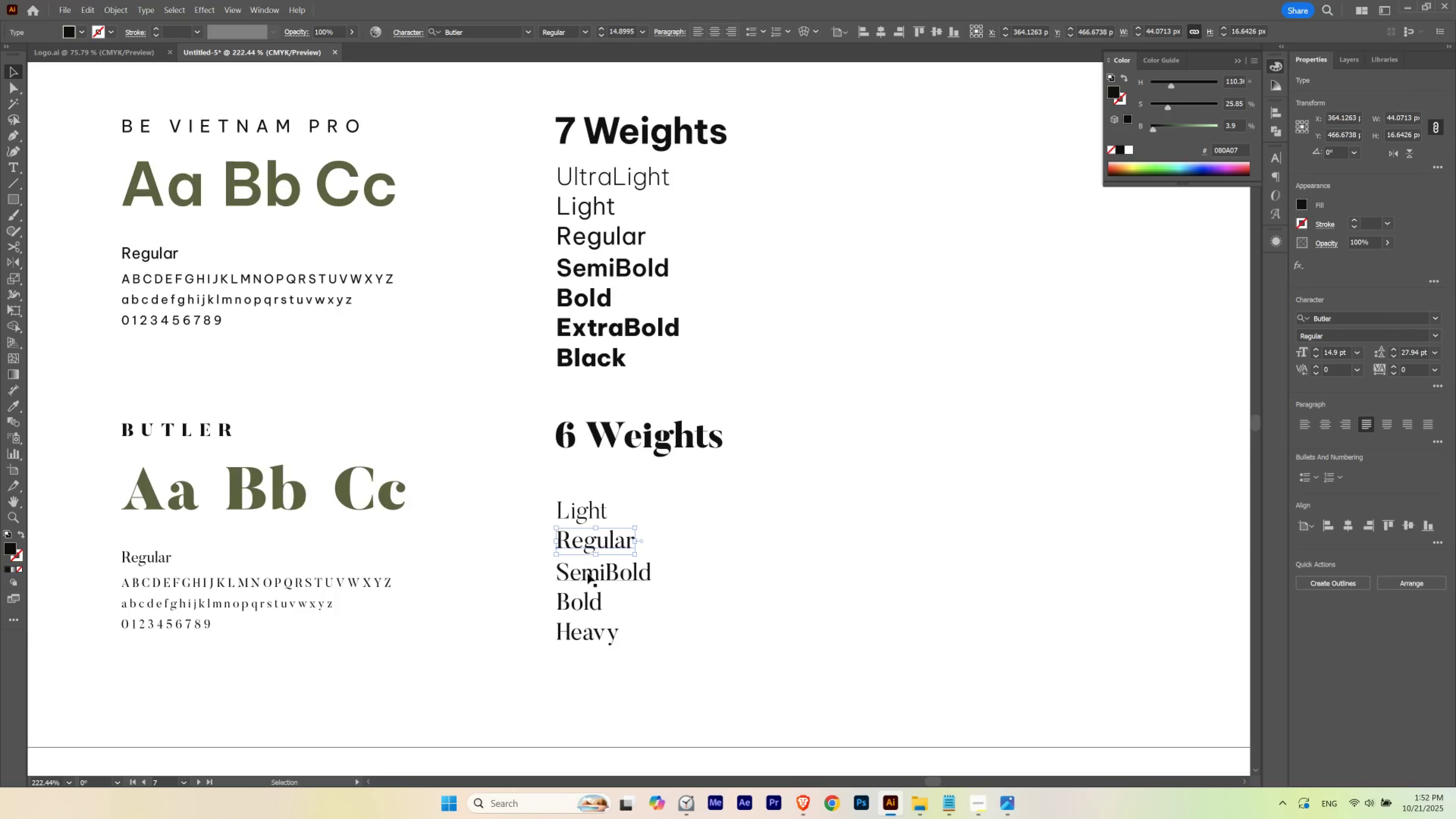 
left_click([587, 575])
 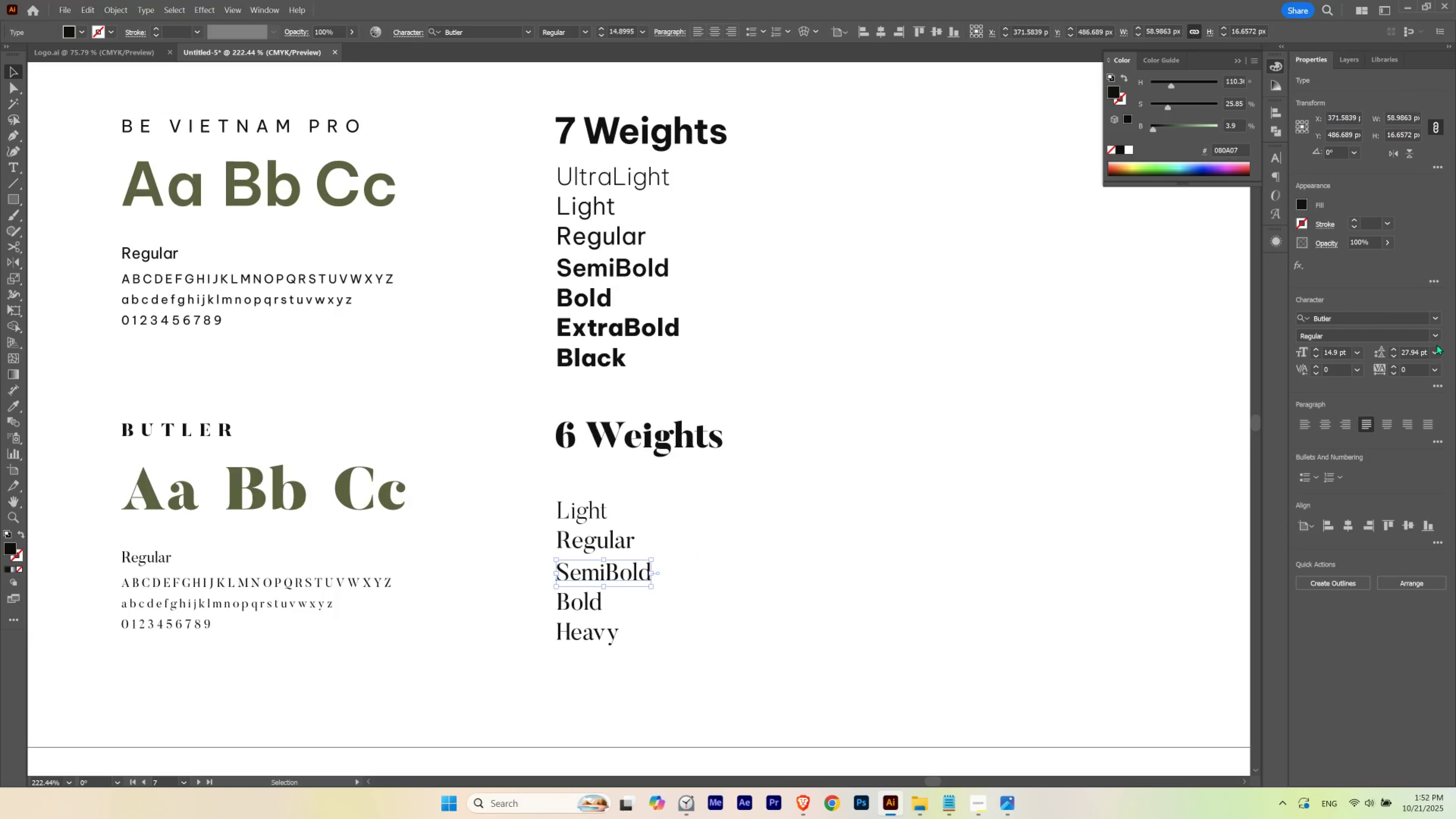 
left_click([1437, 338])
 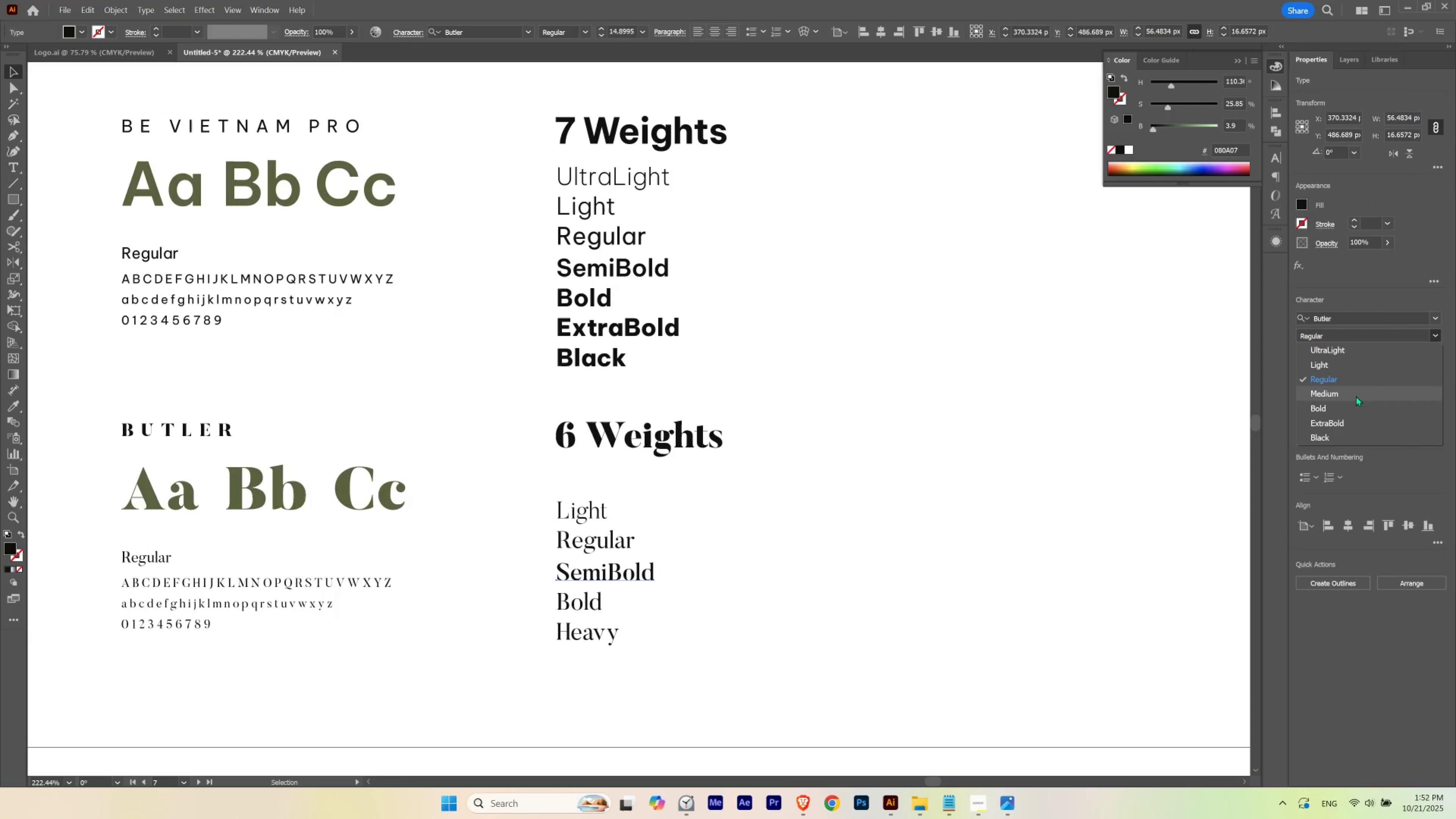 
left_click([1355, 396])
 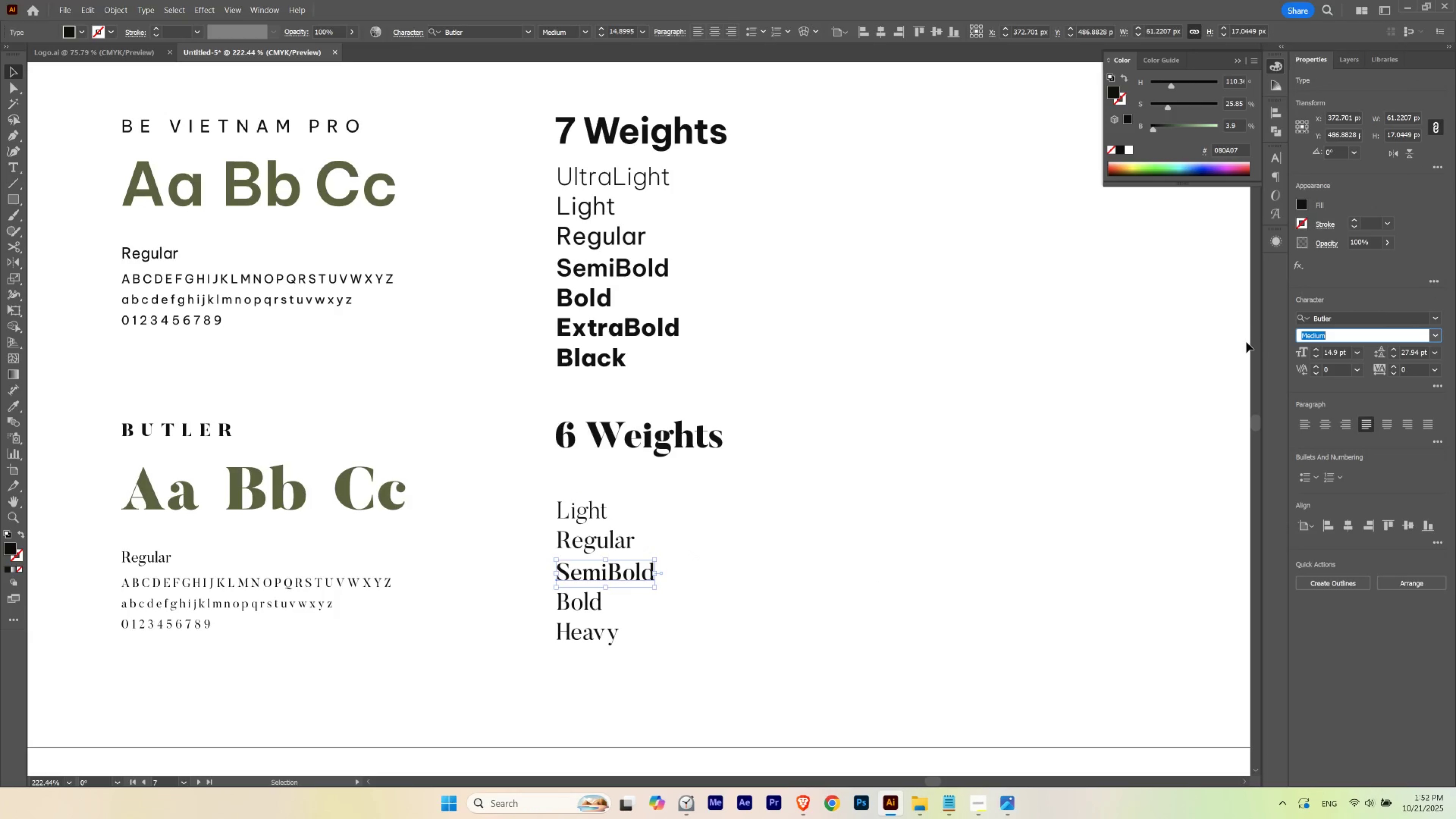 
key(Control+C)
 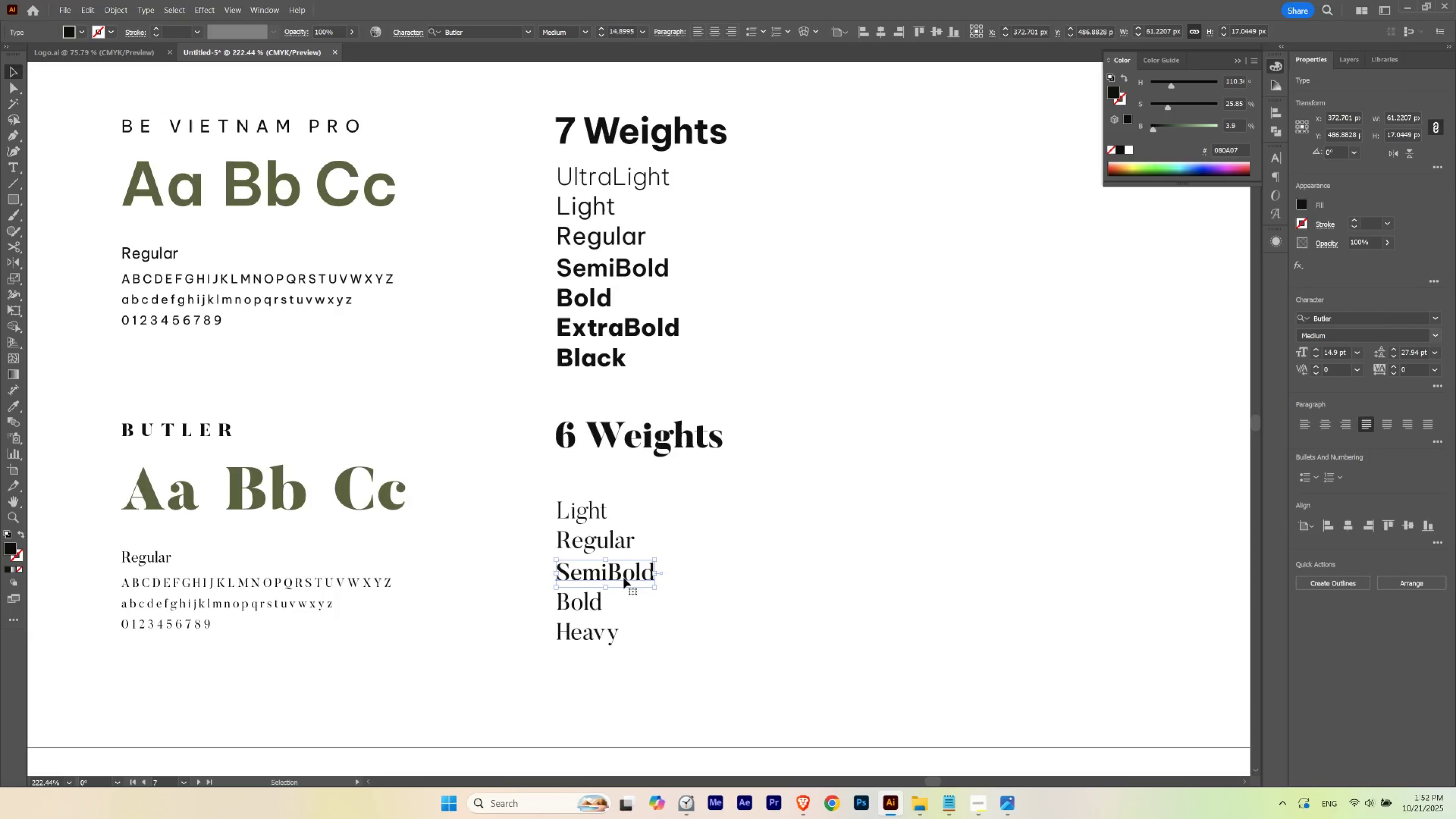 
double_click([624, 578])
 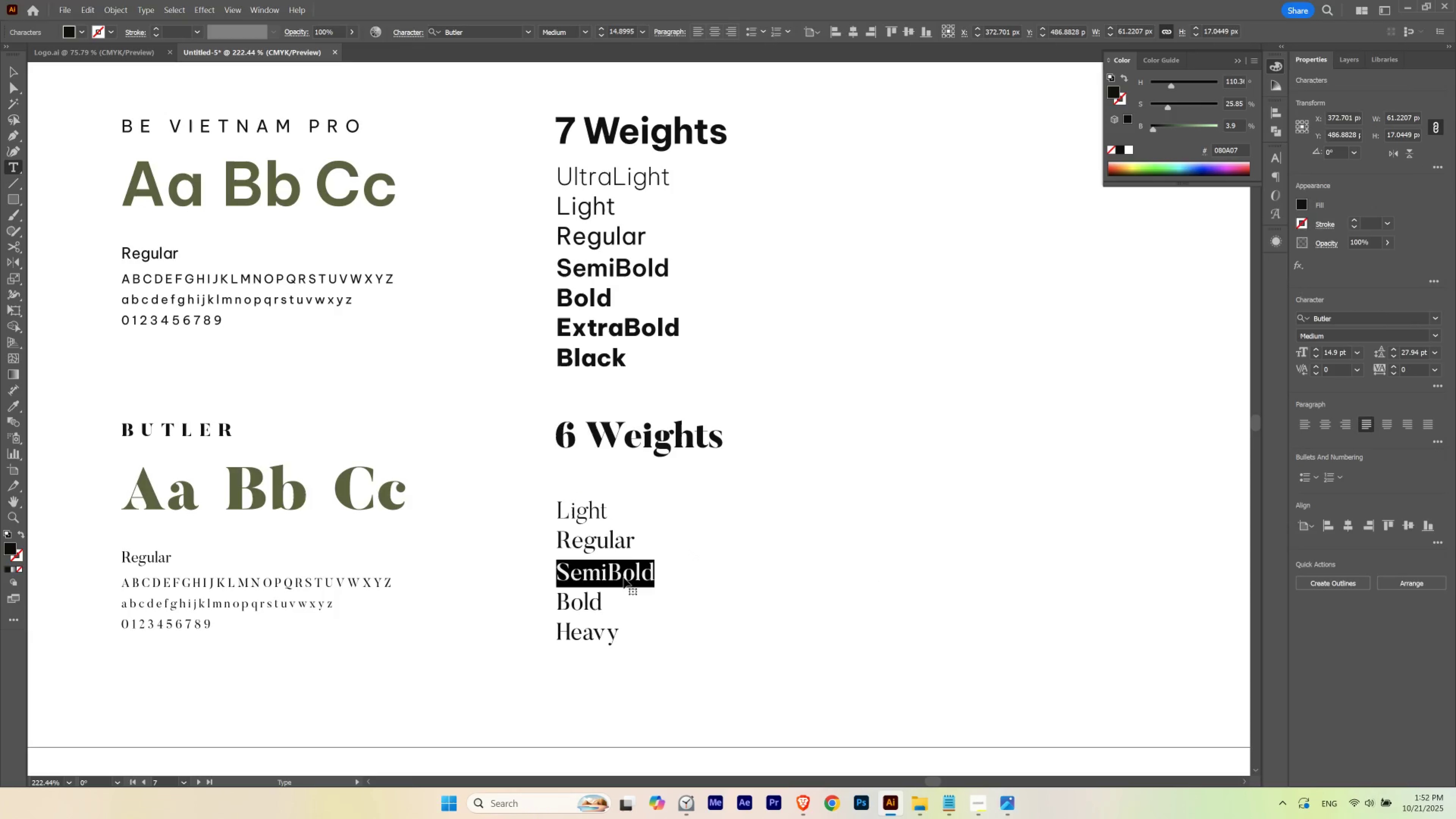 
triple_click([624, 578])
 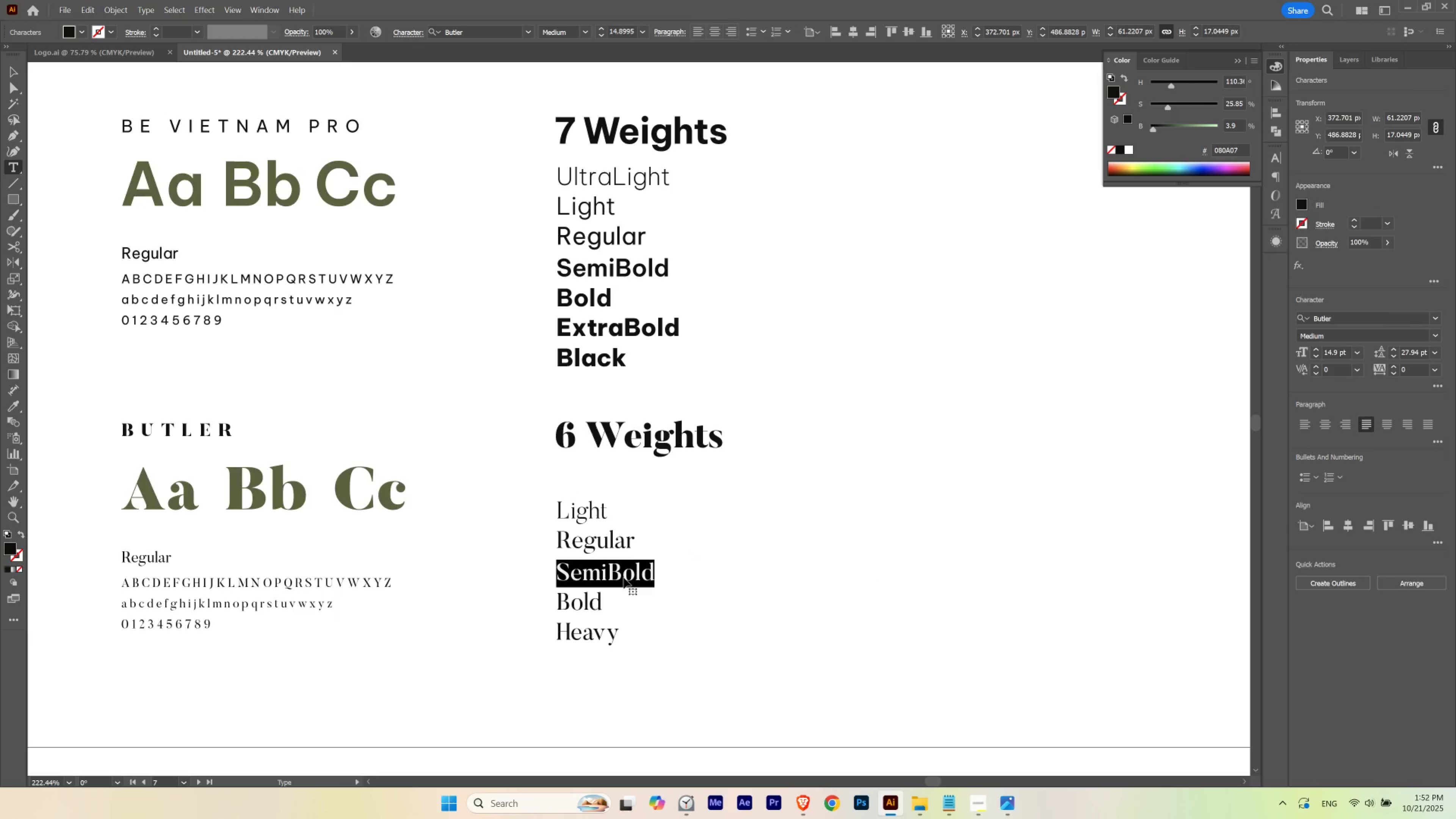 
key(Control+V)
 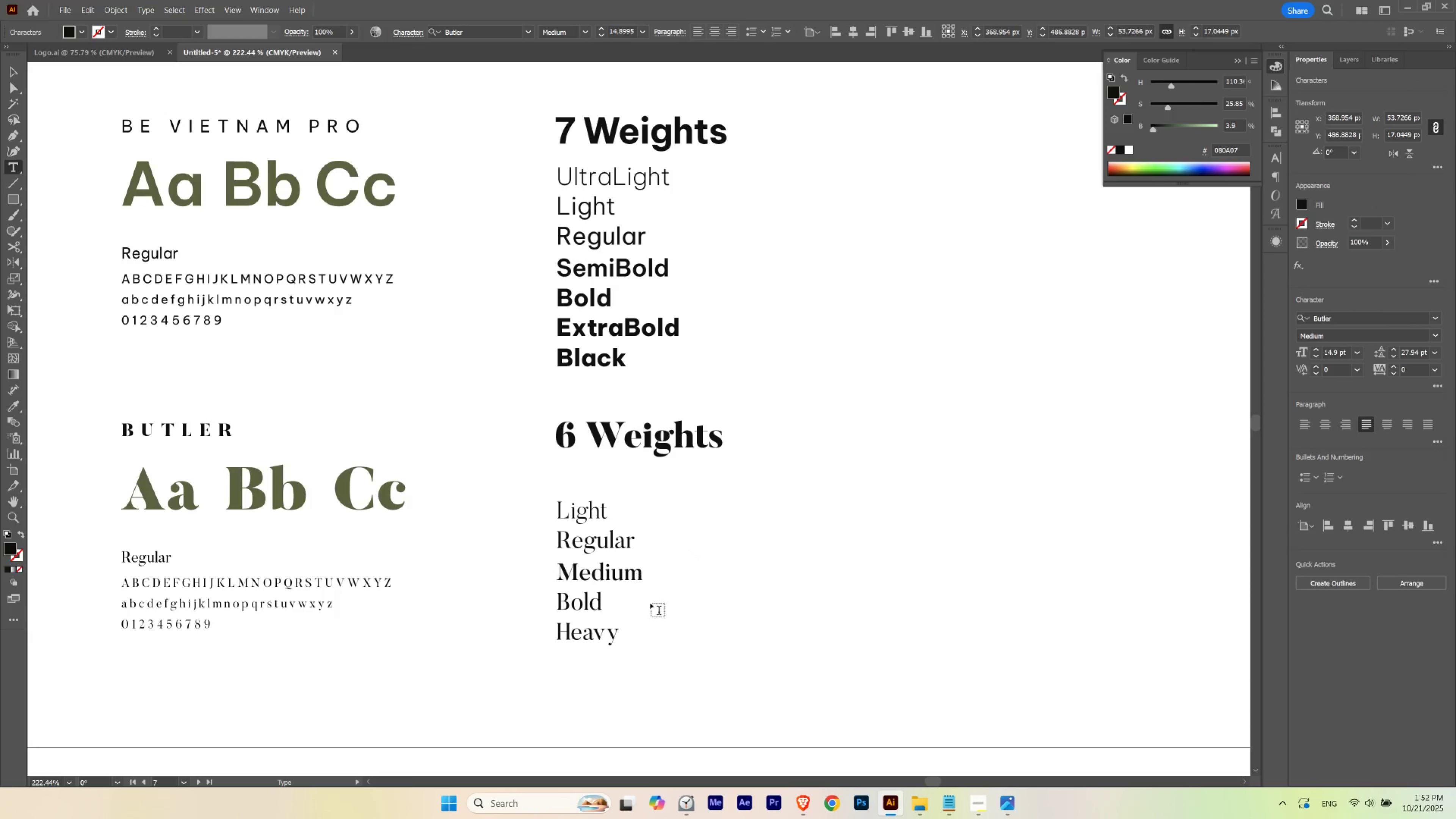 
key(Escape)
 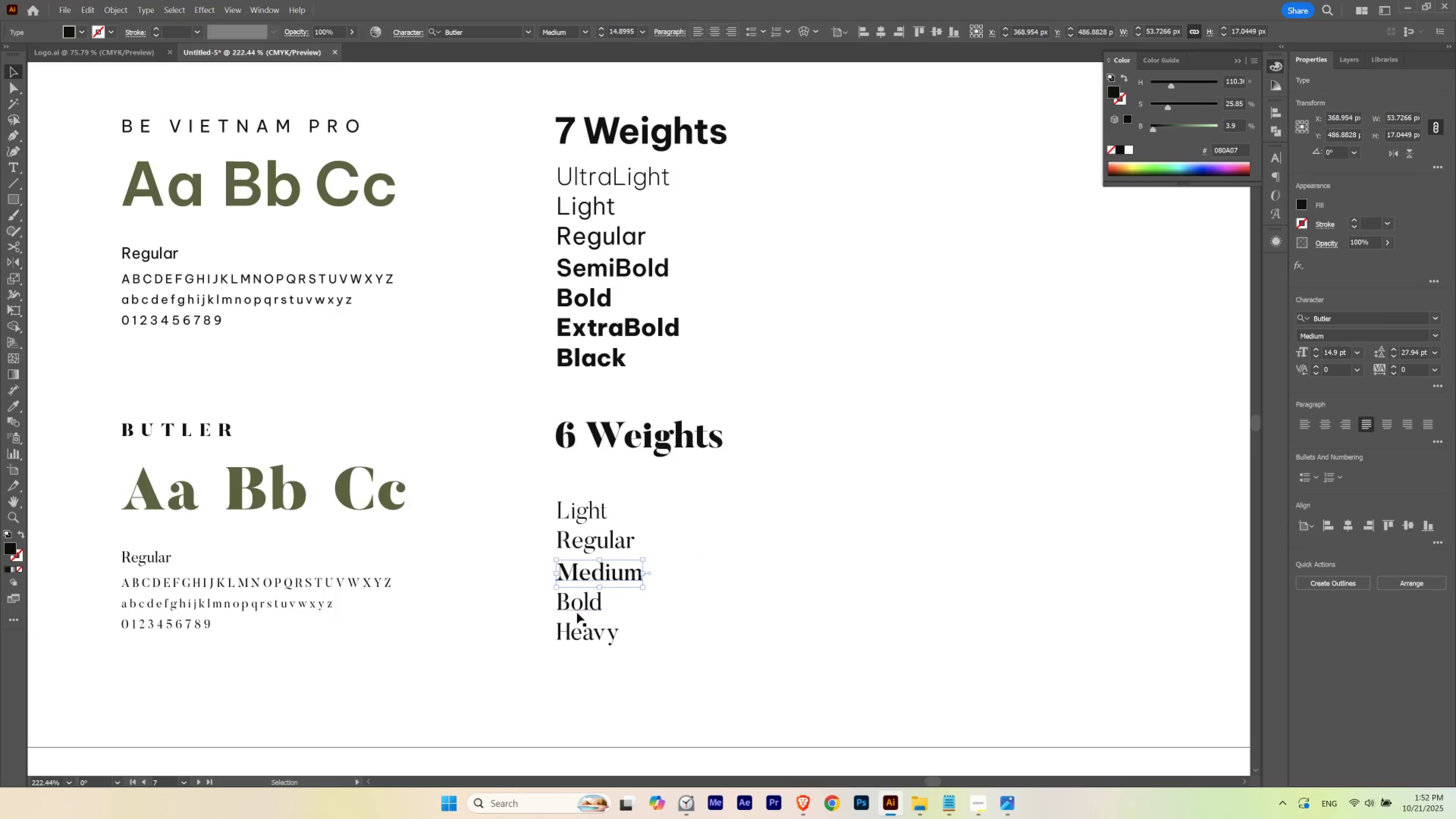 
left_click([577, 612])
 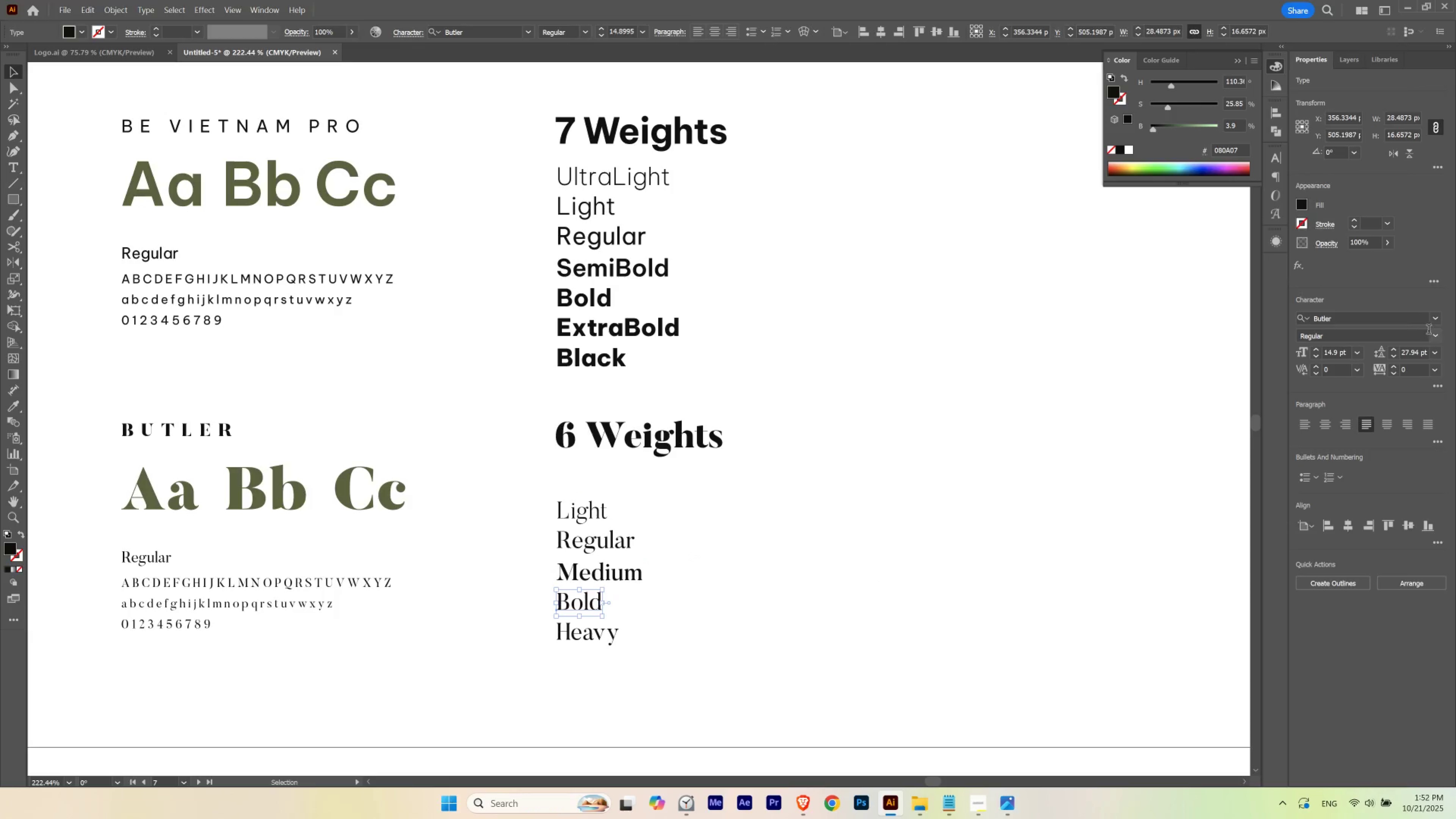 
left_click([1434, 335])
 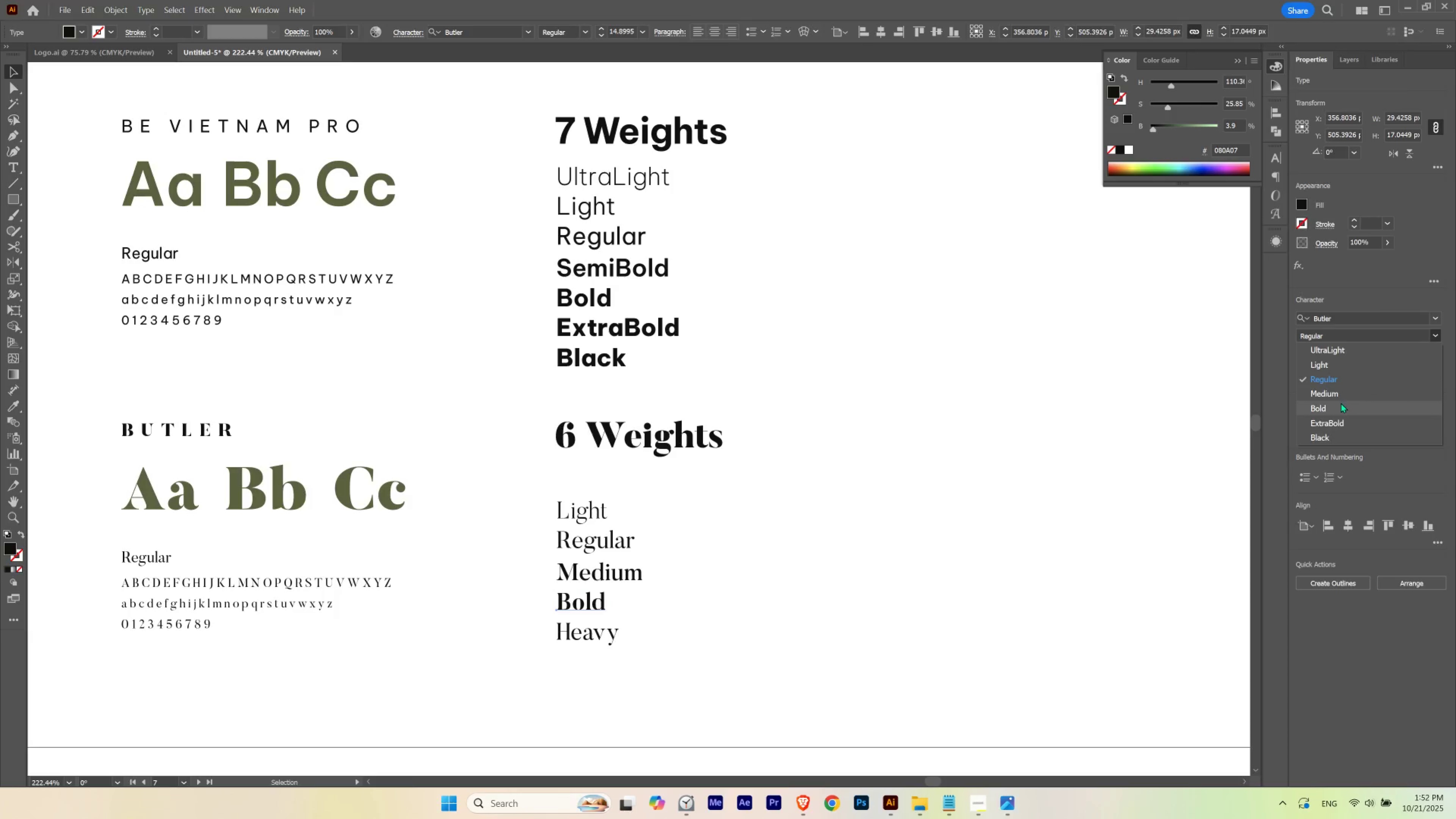 
left_click([1340, 402])
 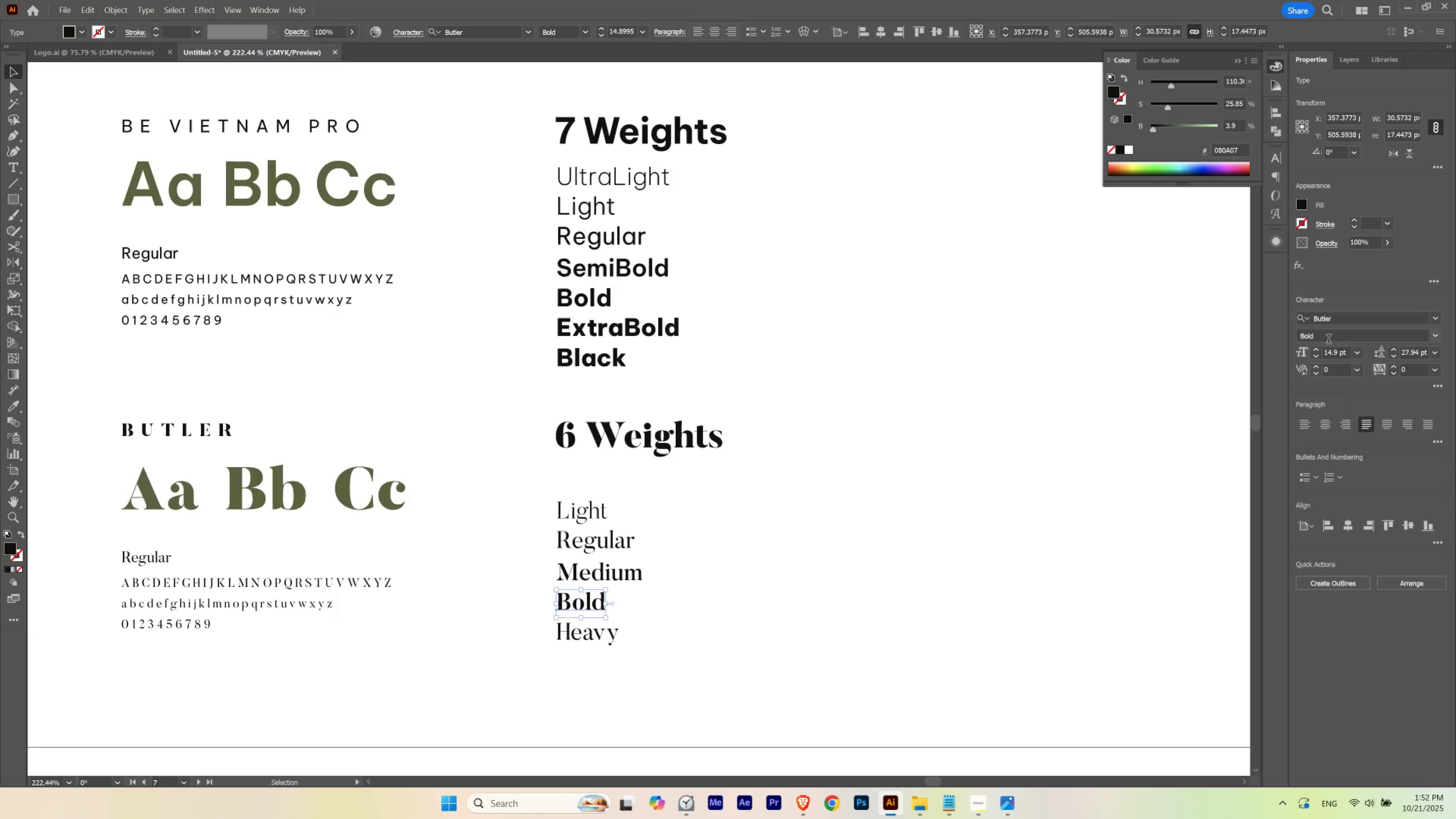 
left_click([1328, 340])
 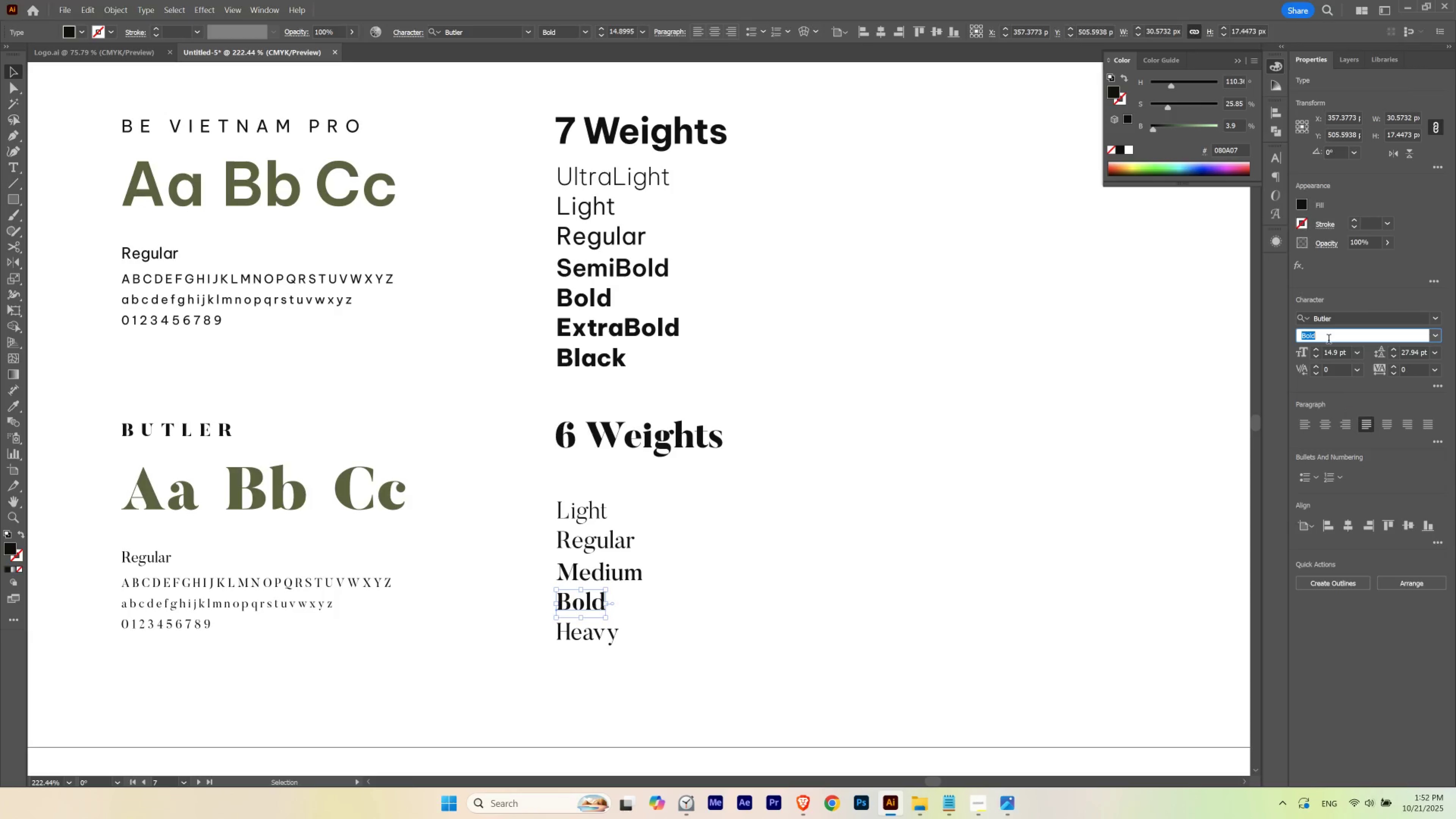 
key(Control+C)
 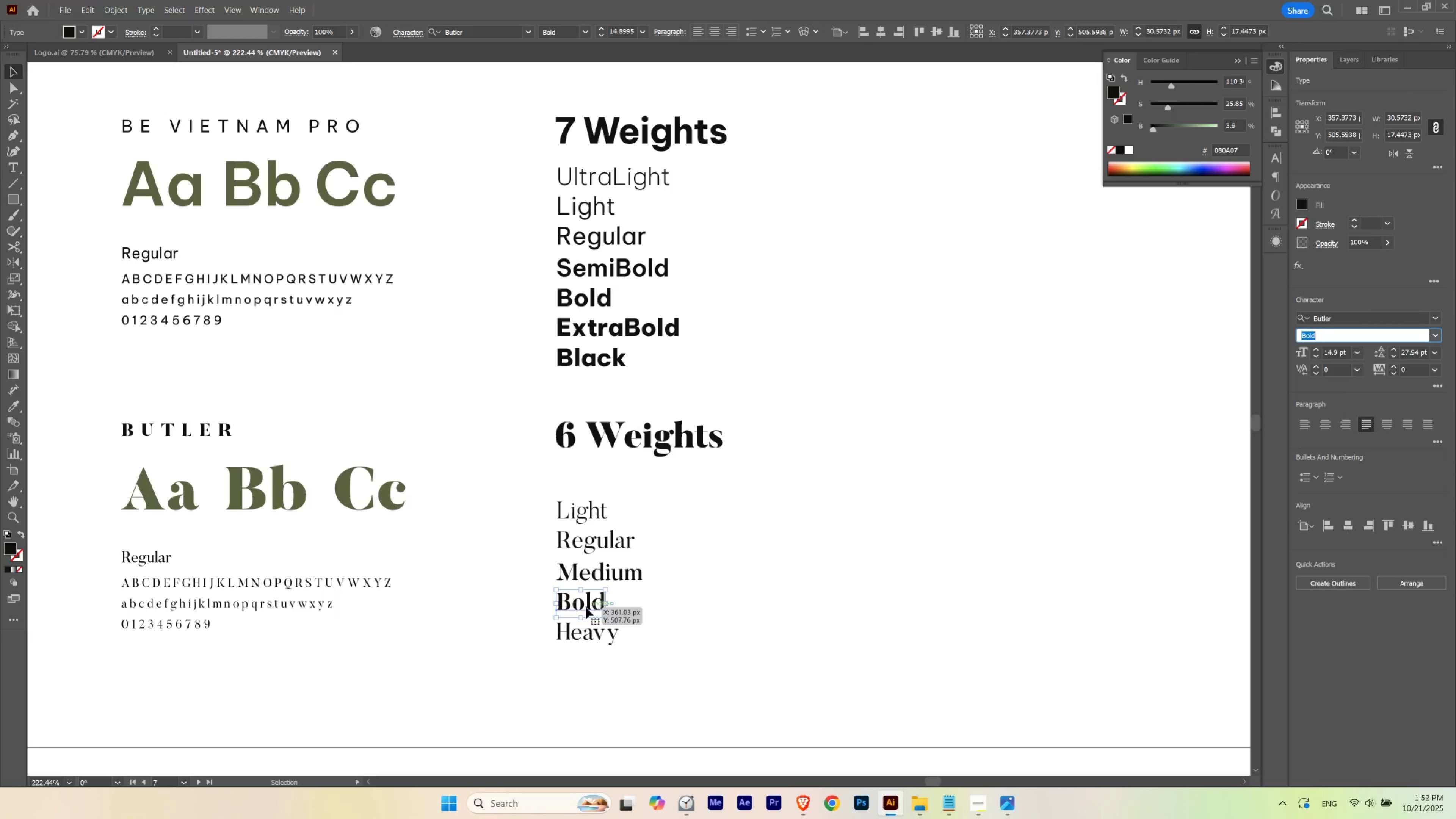 
left_click([581, 637])
 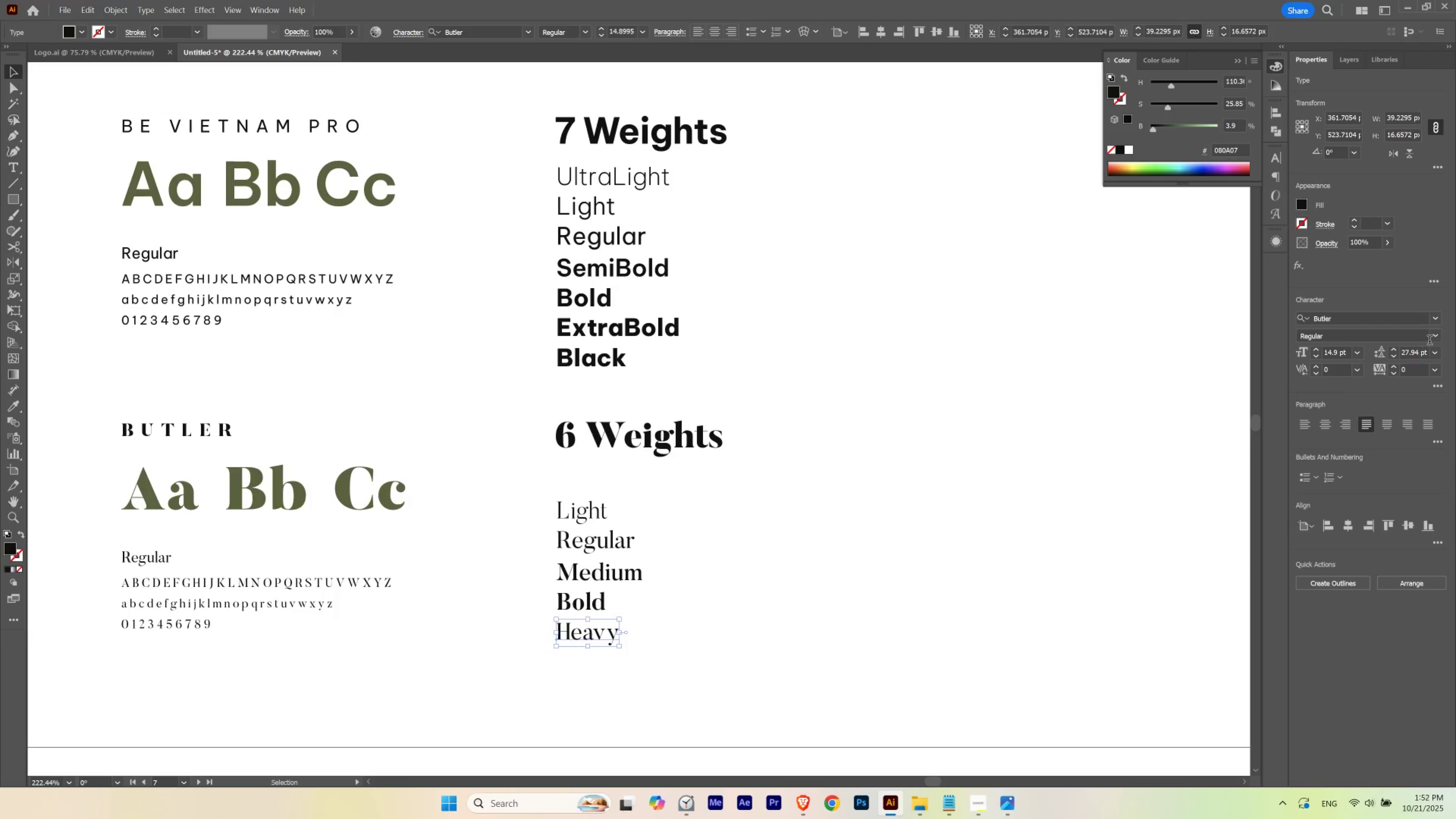 
left_click([1435, 336])
 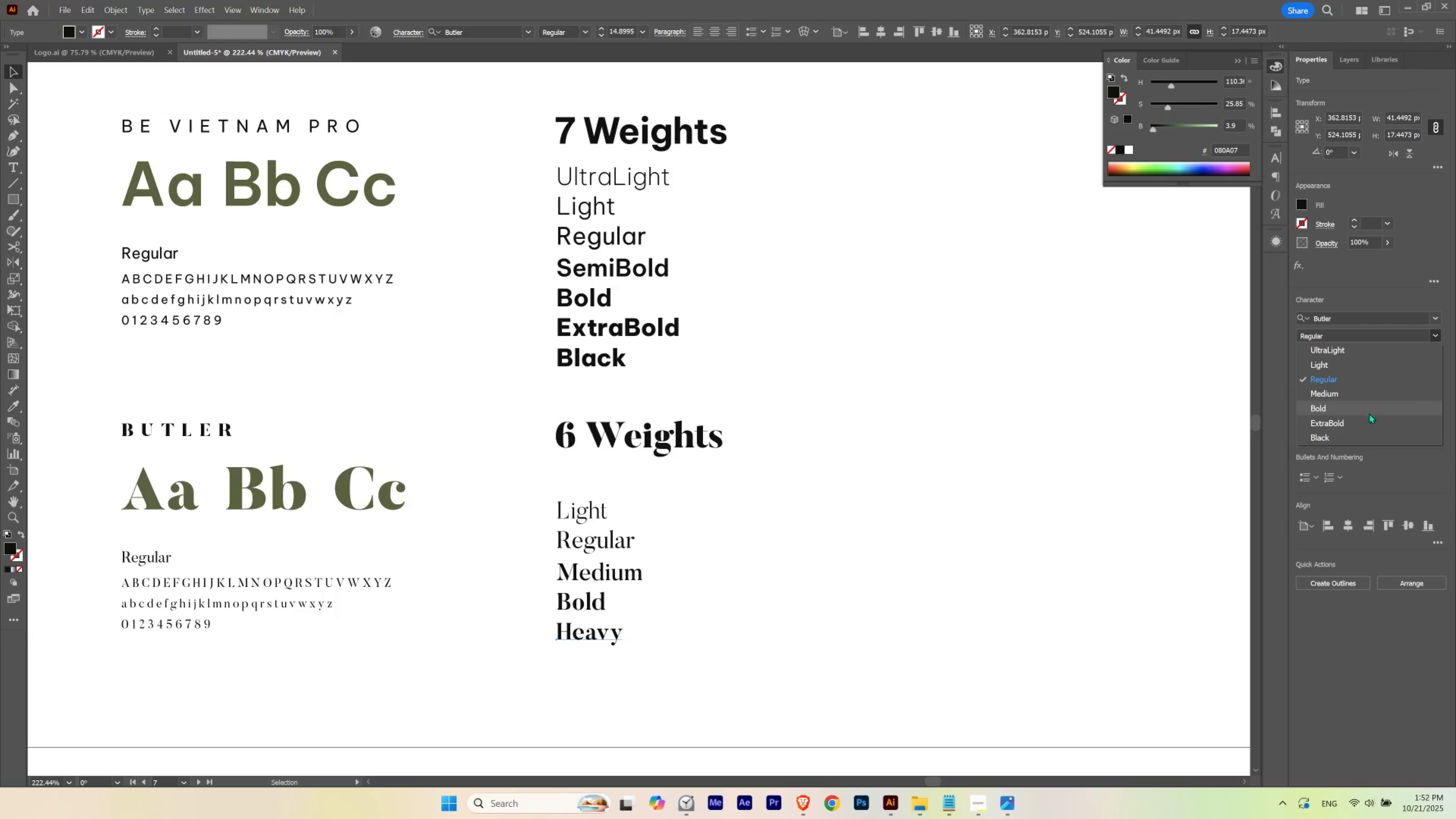 
left_click([1363, 420])
 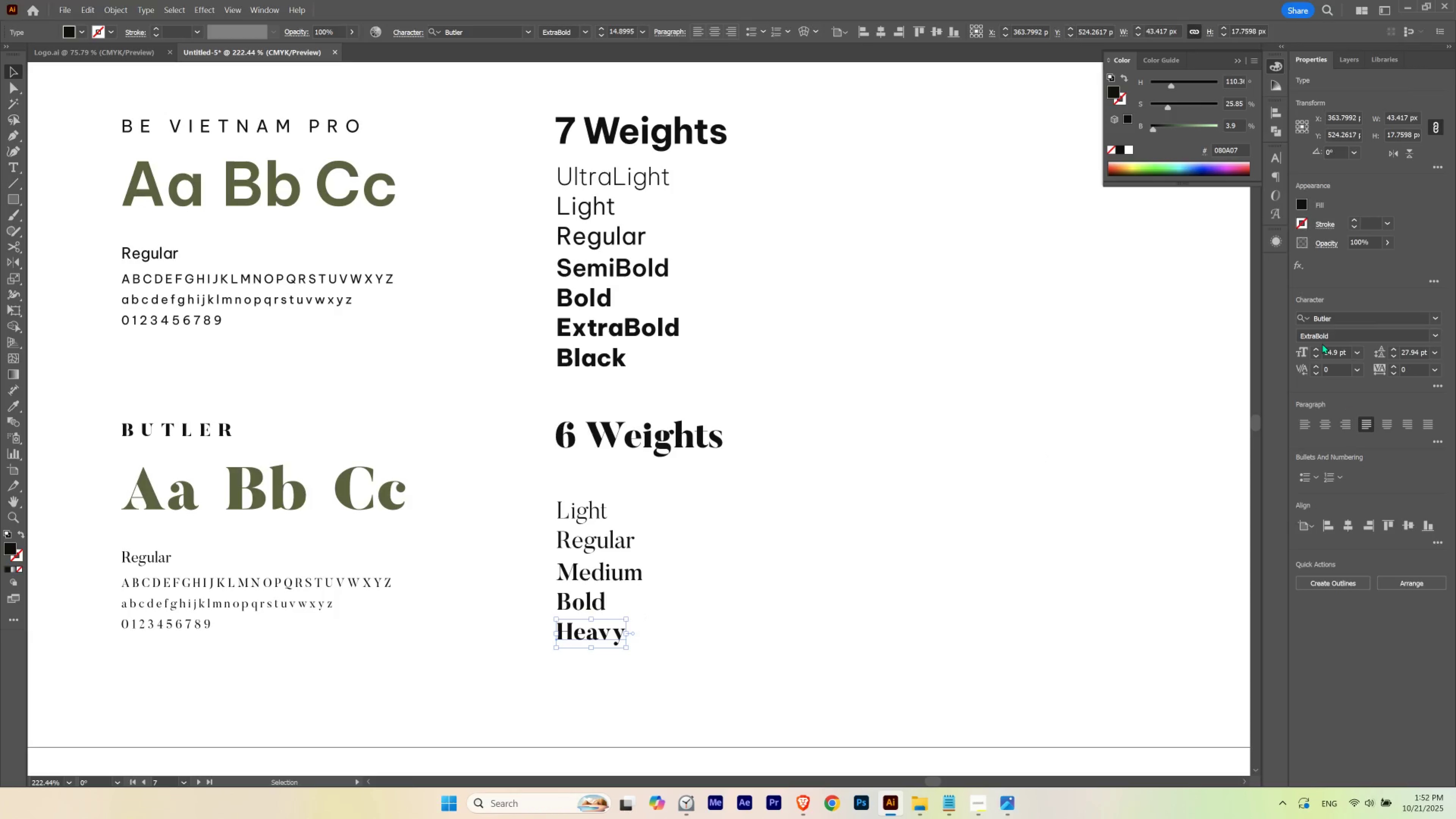 
double_click([1326, 335])
 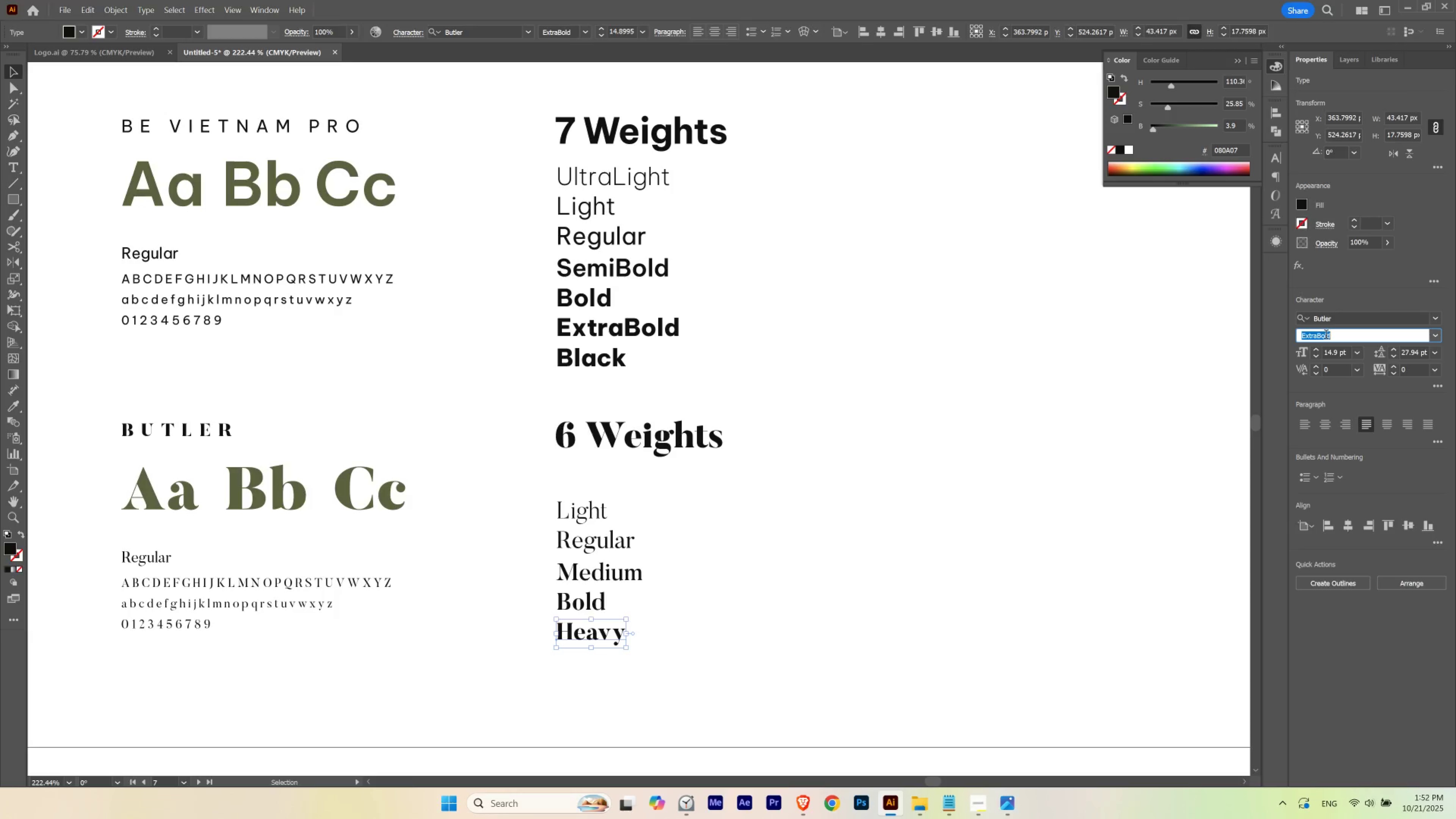 
key(Control+C)
 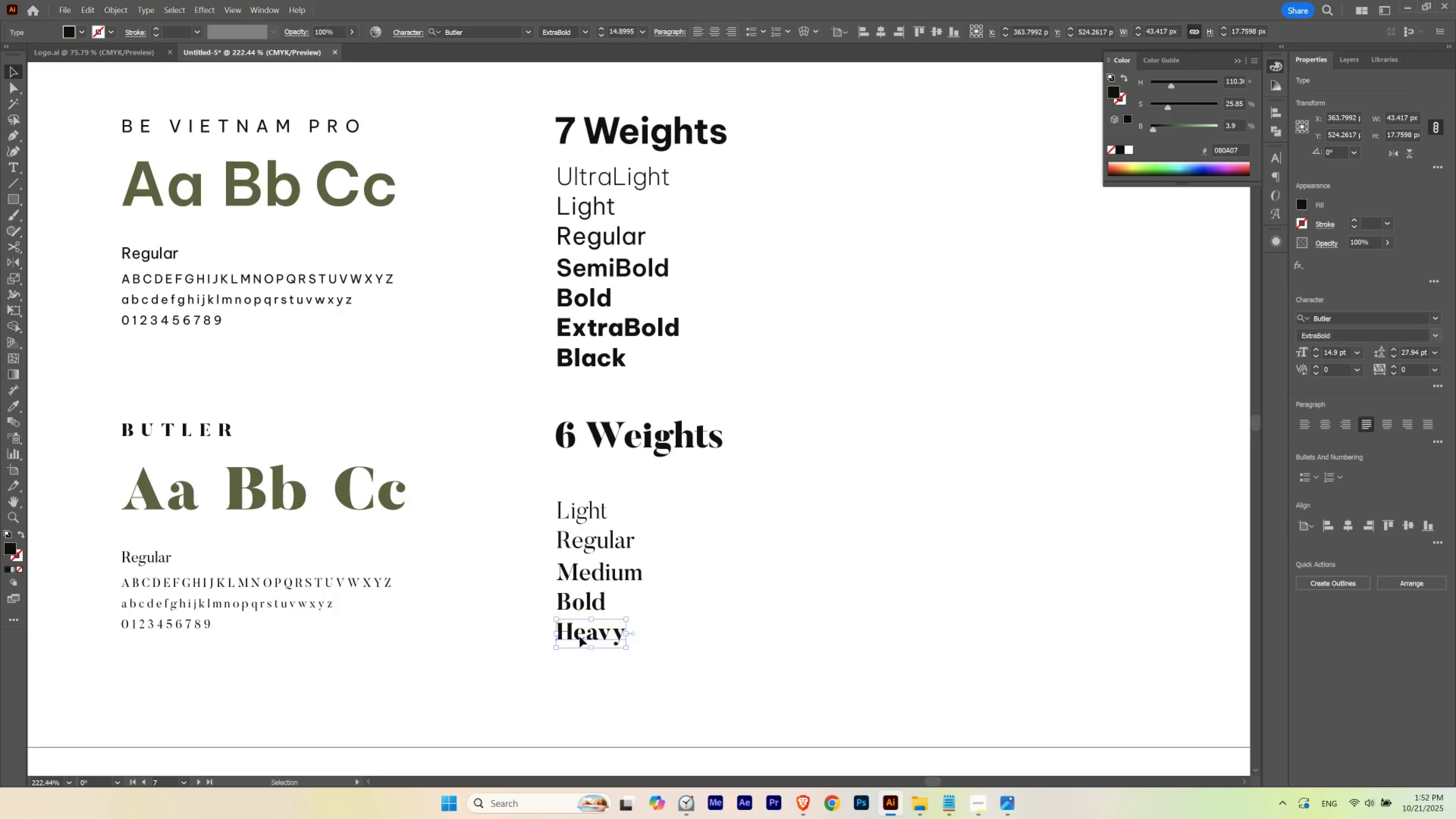 
double_click([580, 636])
 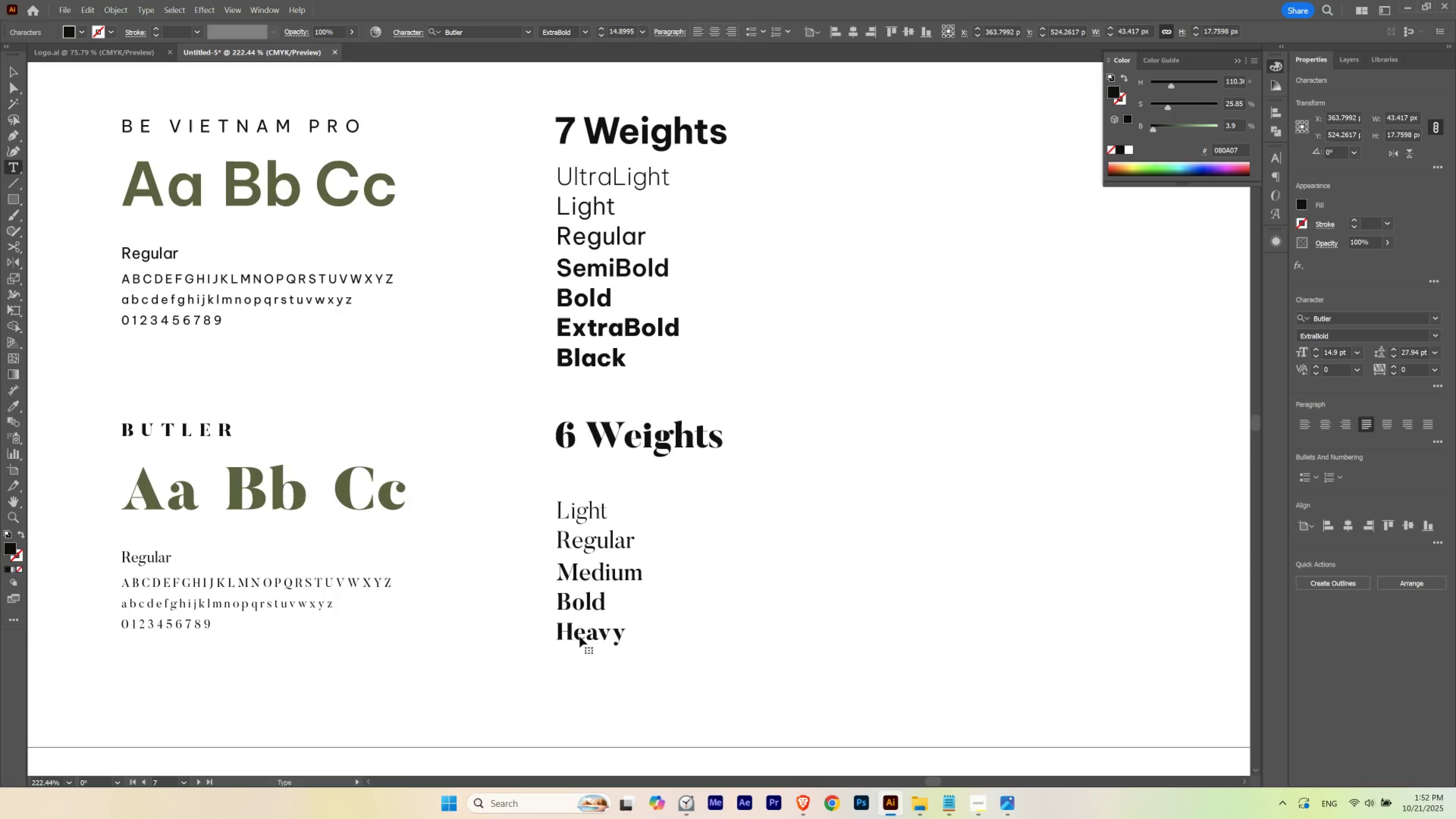 
triple_click([580, 636])
 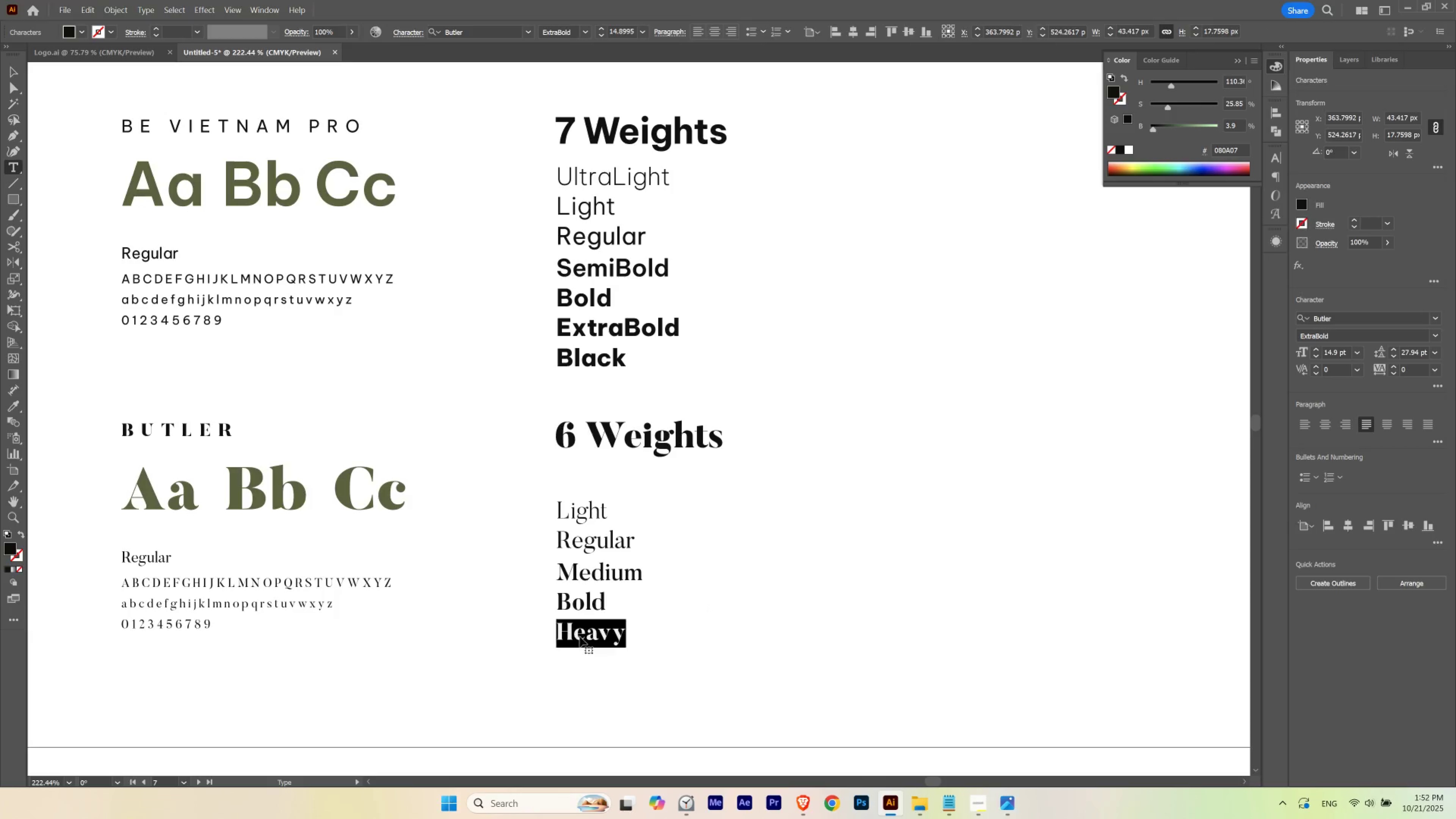 
key(Control+ControlLeft)
 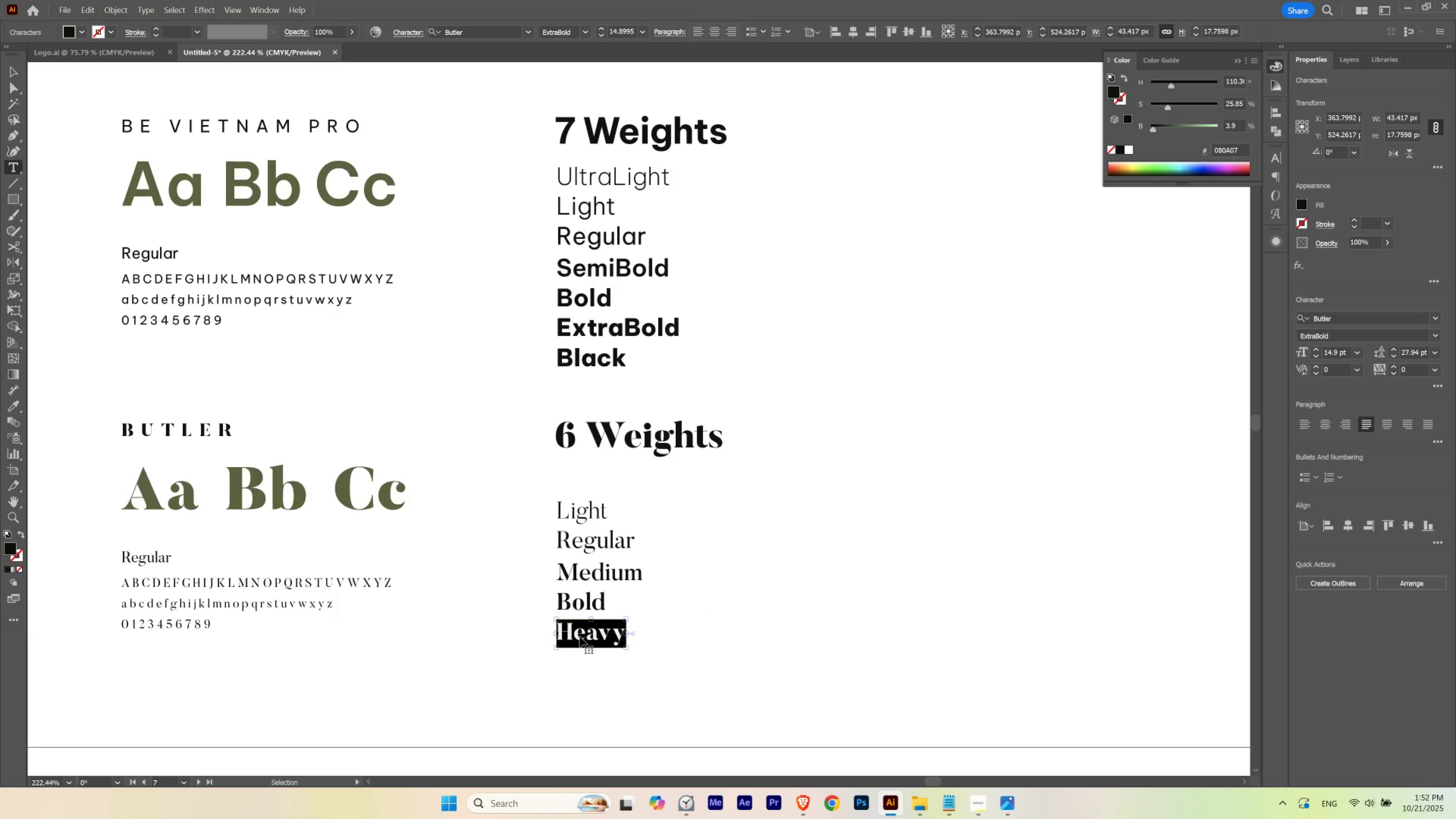 
key(Control+V)
 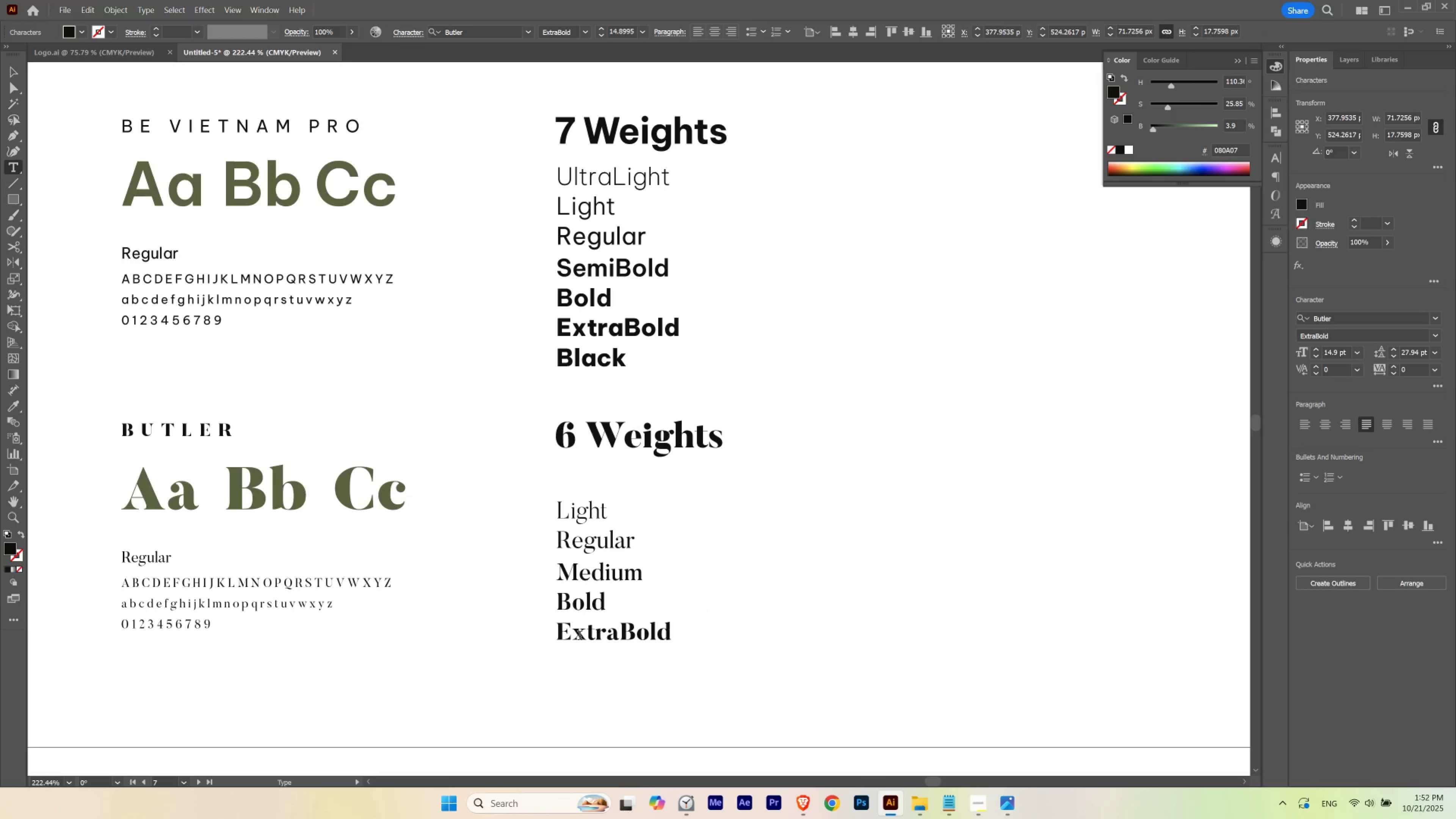 
key(Escape)
 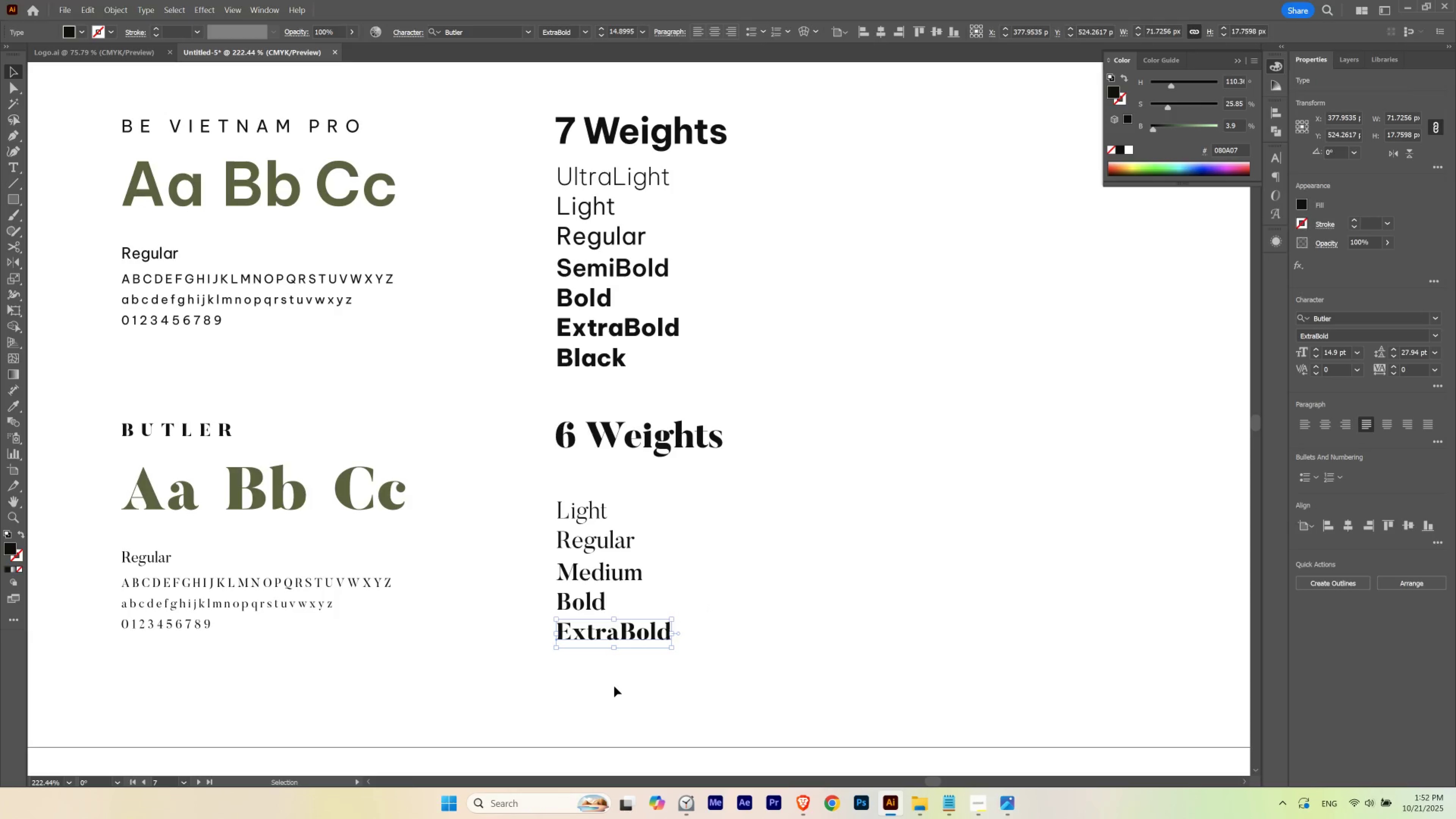 
left_click([614, 686])
 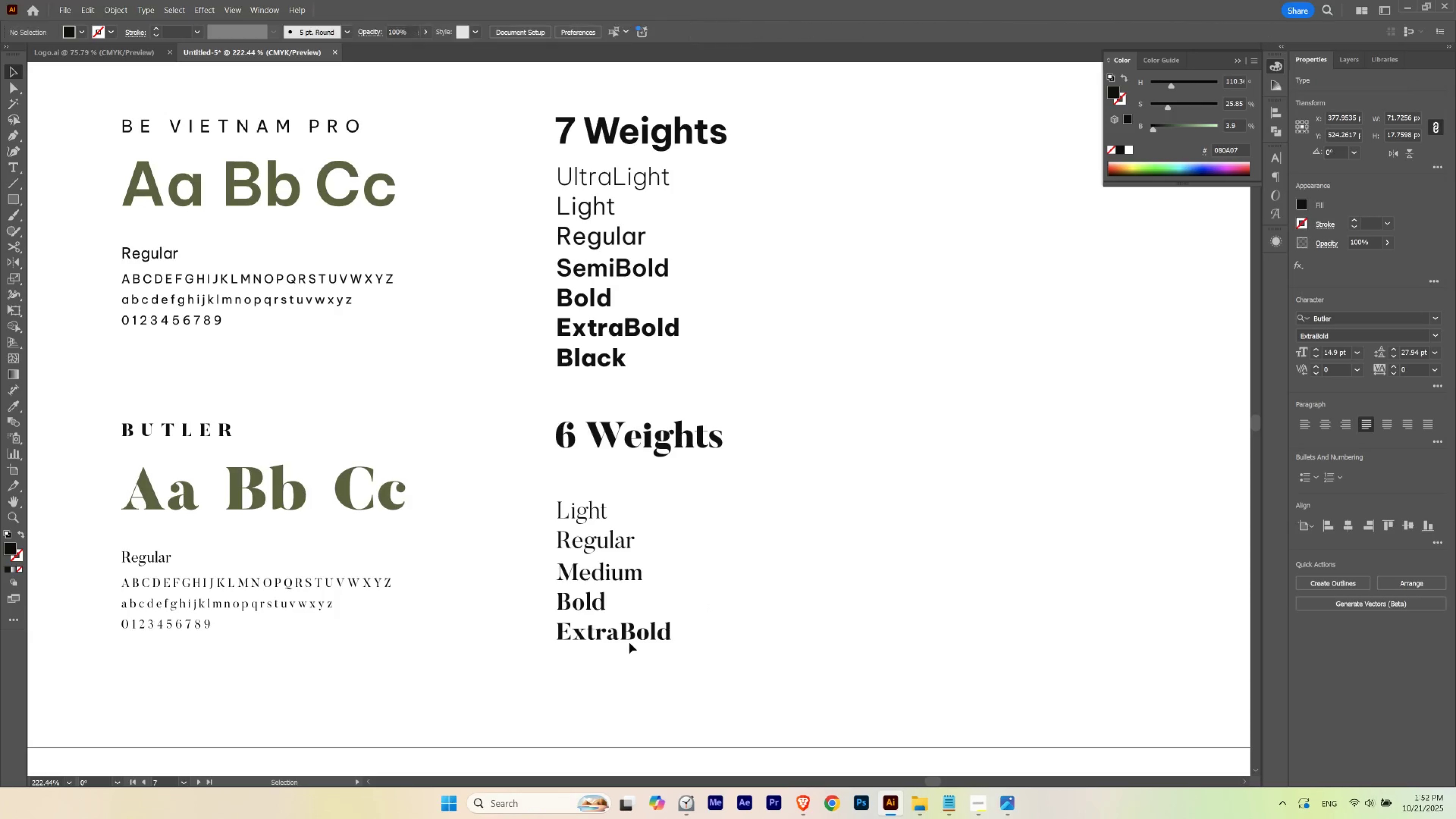 
hold_key(key=AltLeft, duration=2.57)
 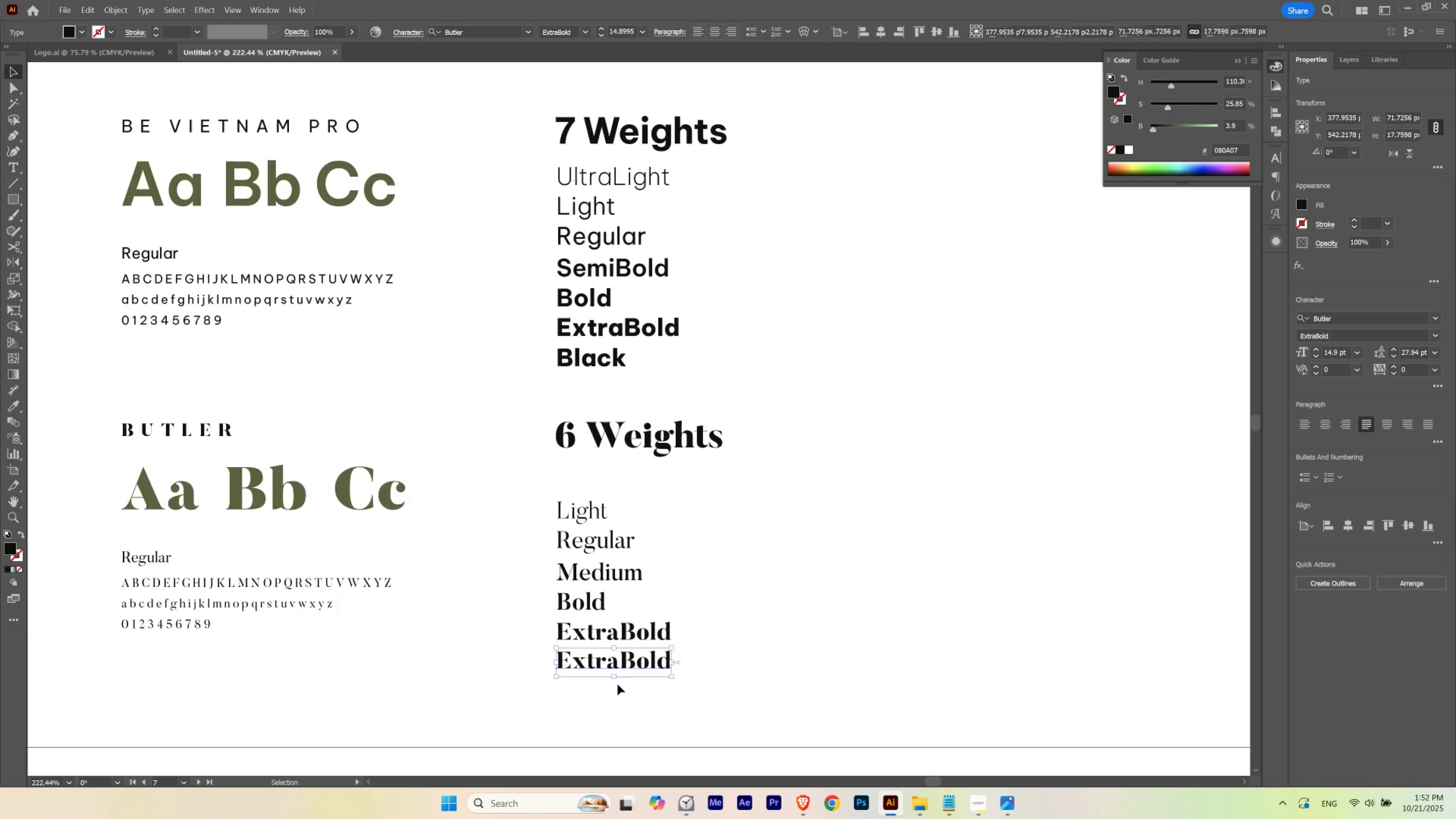 
hold_key(key=ShiftLeft, duration=1.53)
 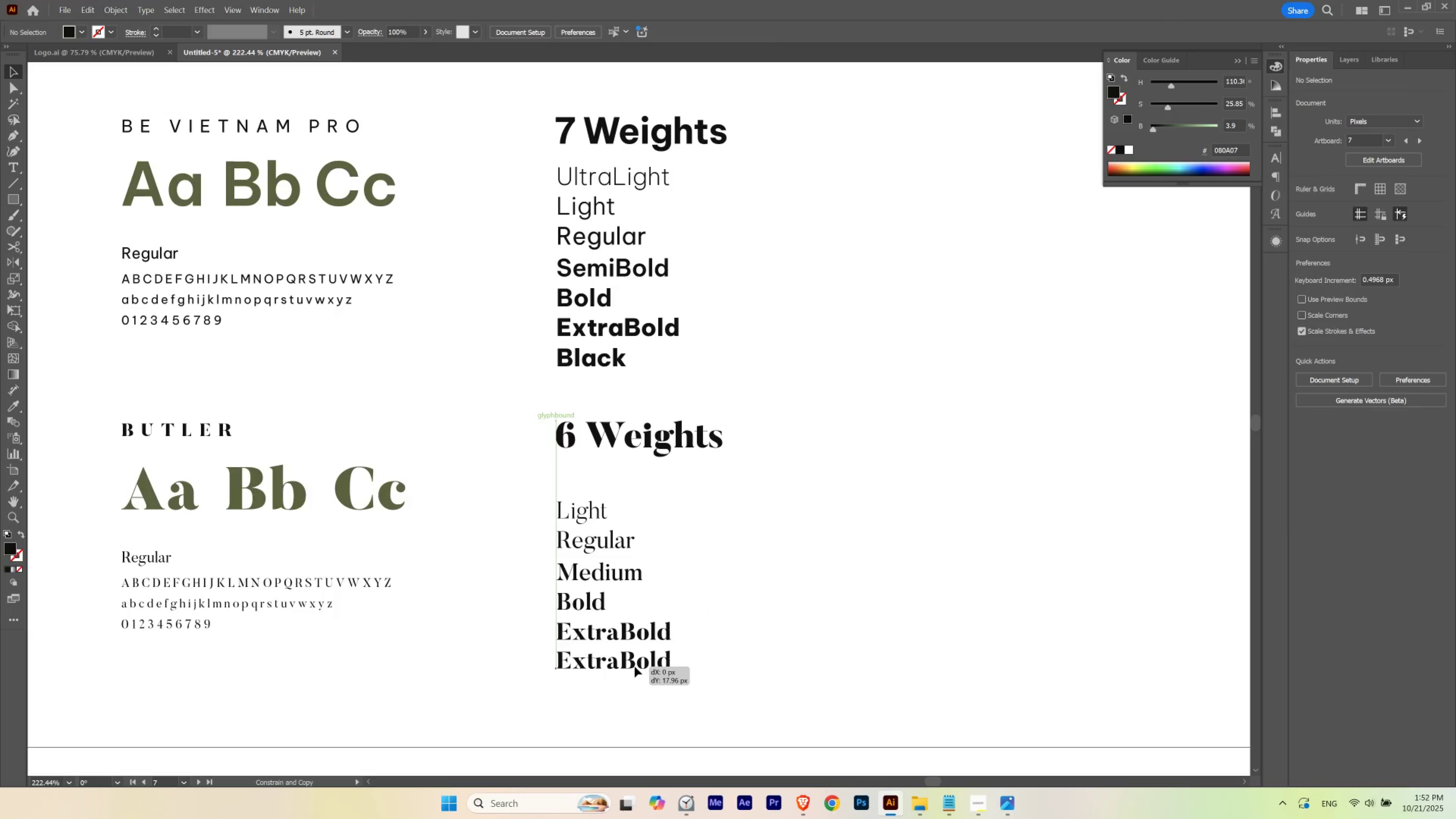 
hold_key(key=ShiftLeft, duration=0.71)
 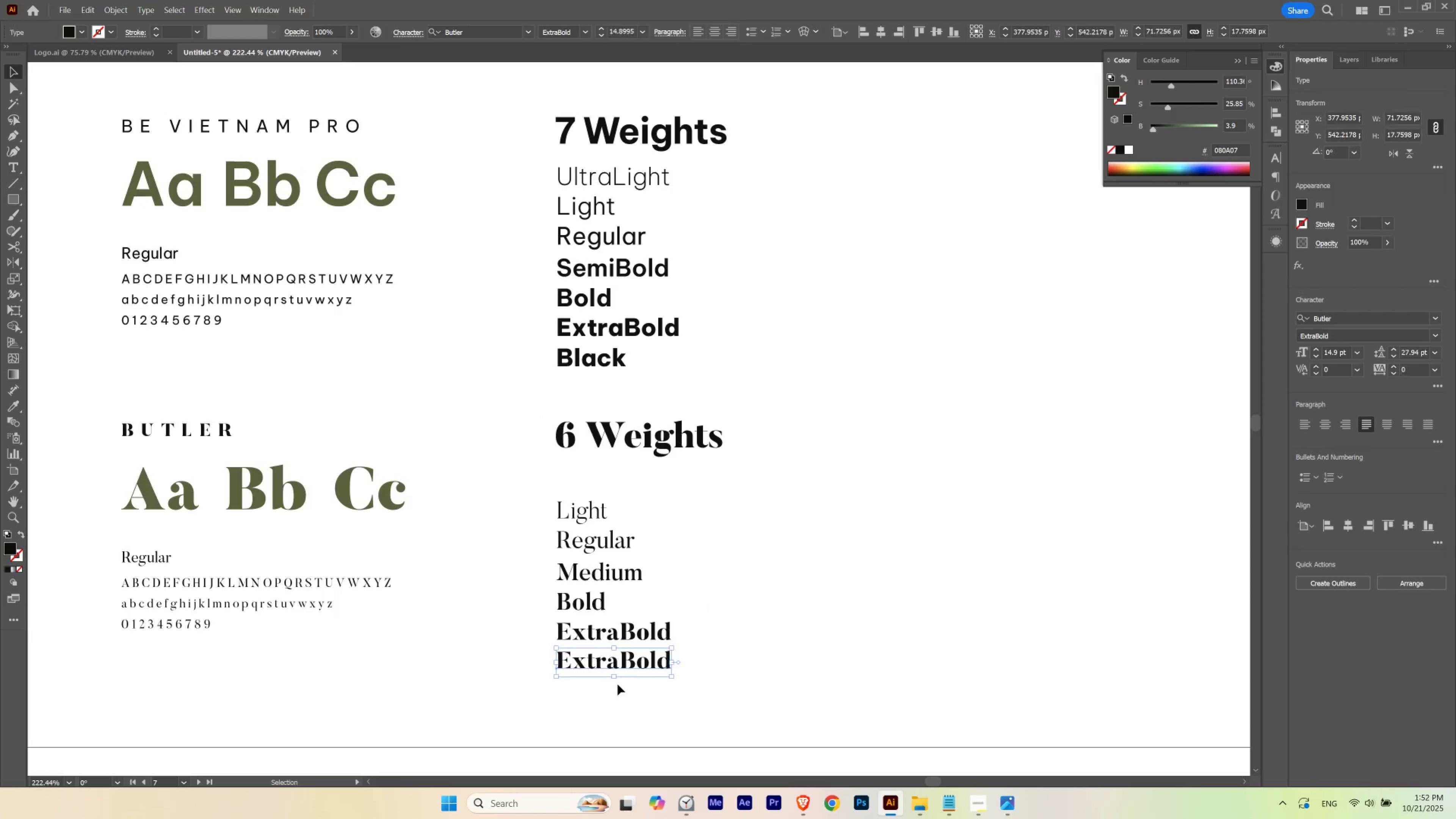 
left_click([618, 684])
 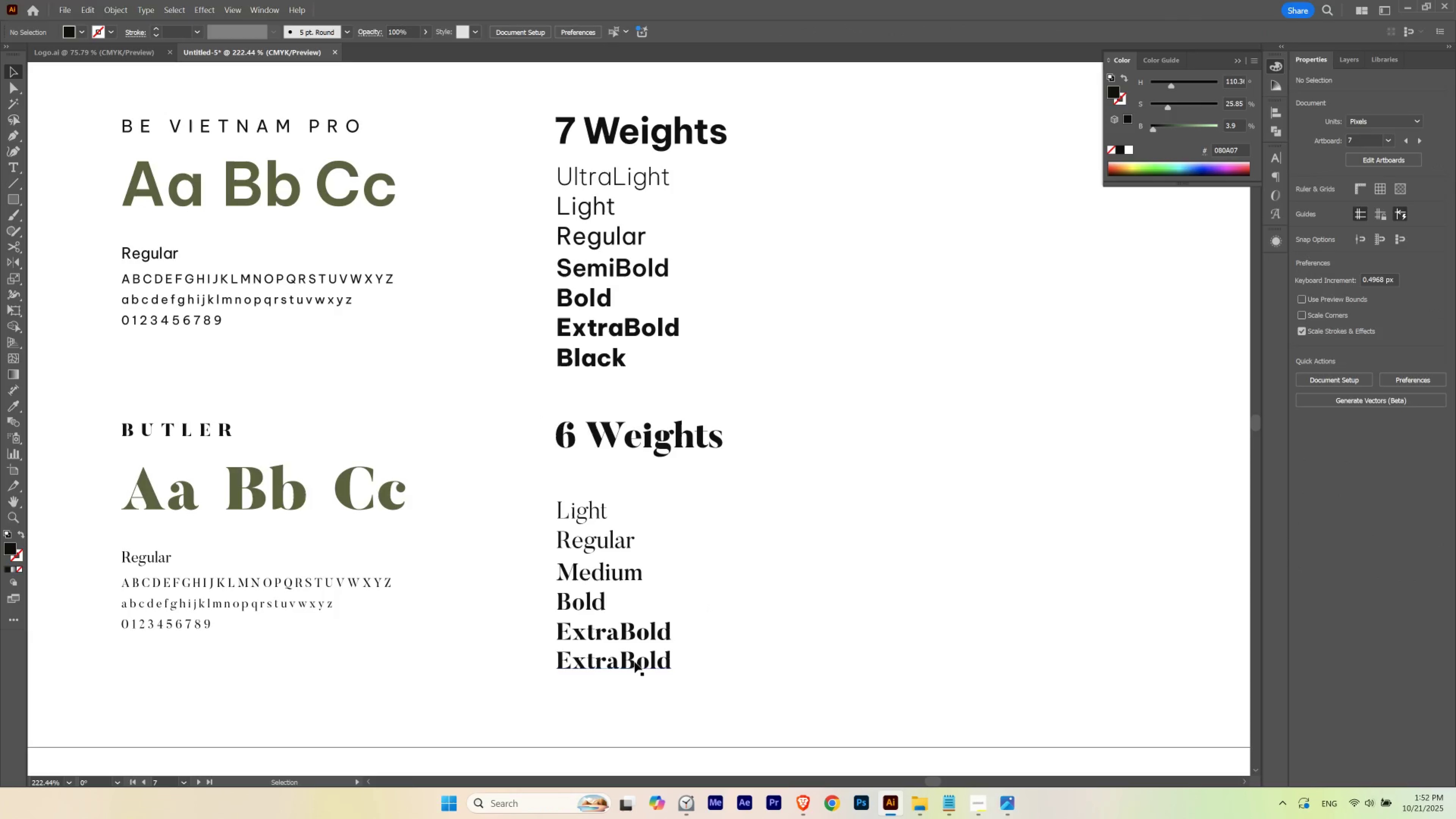 
left_click([635, 662])
 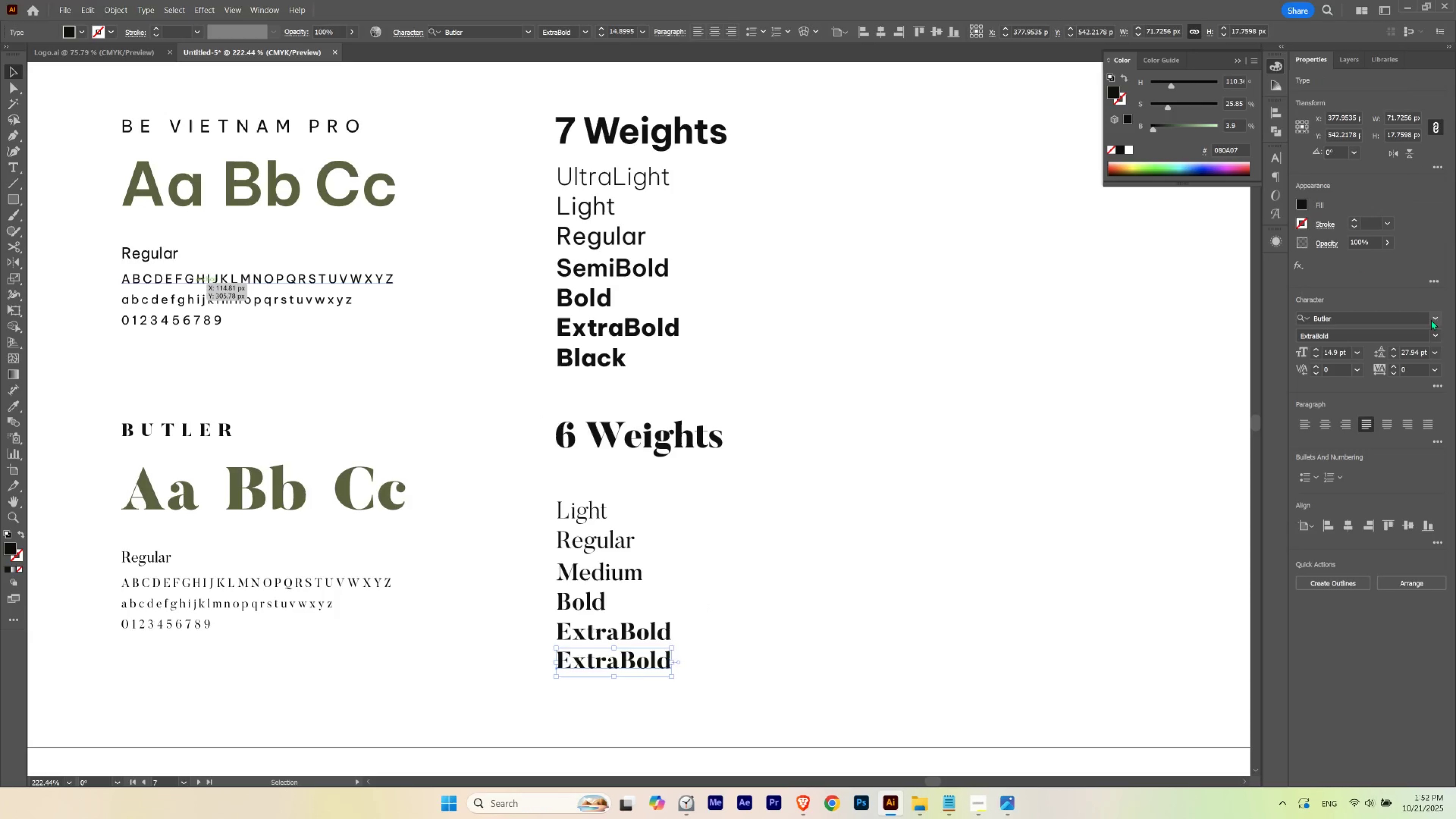 
left_click([1436, 332])
 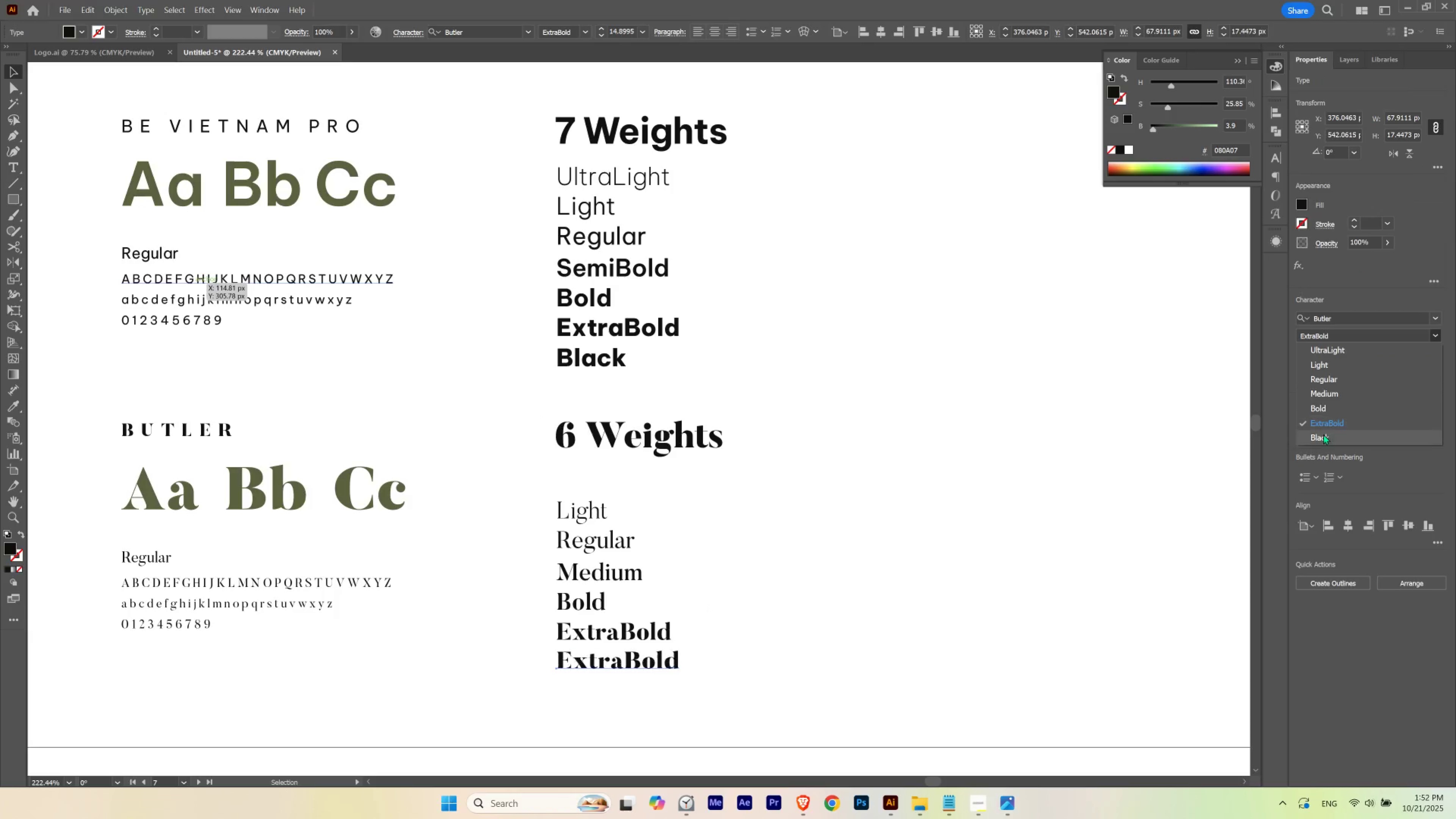 
left_click([1323, 434])
 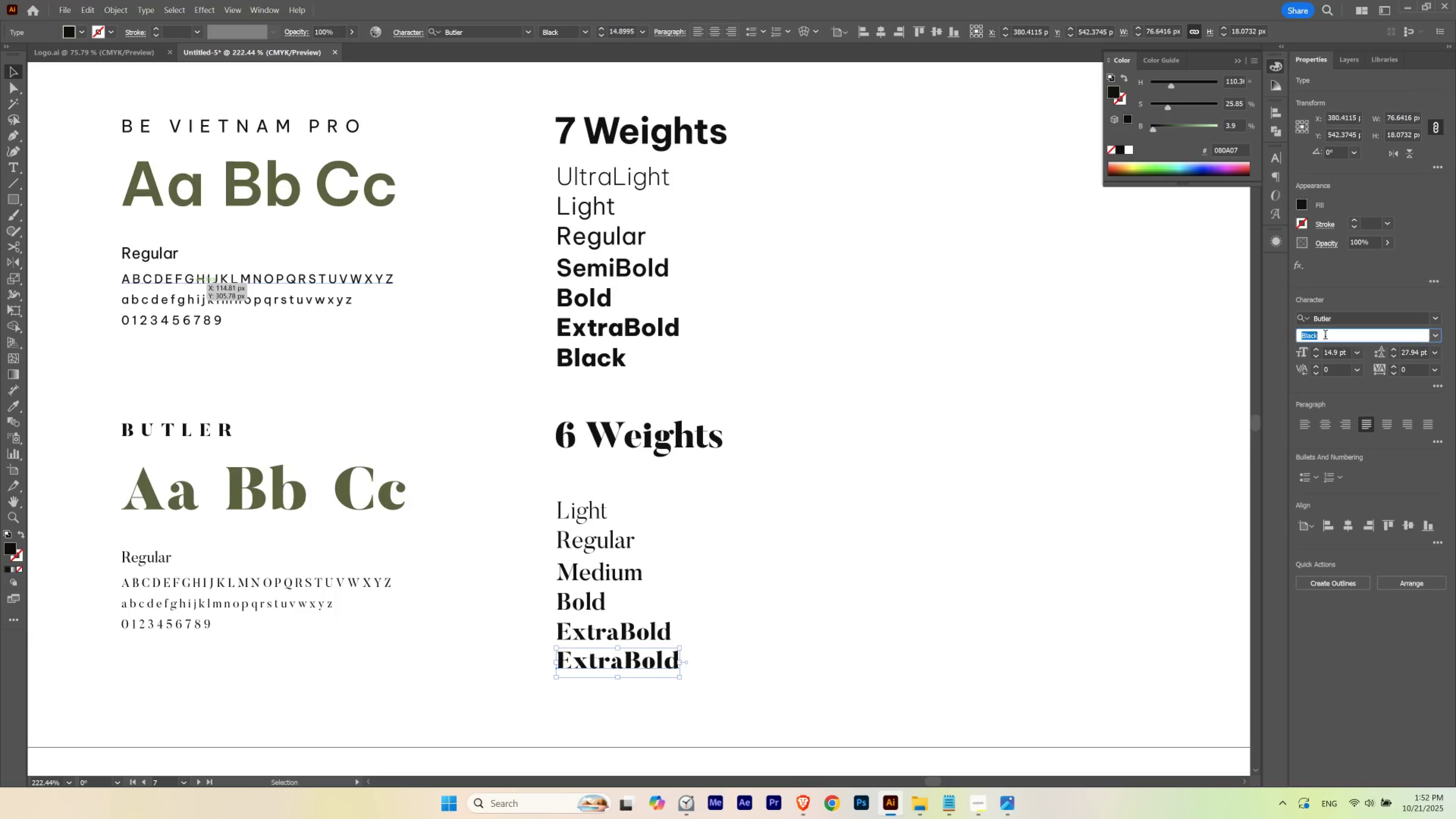 
double_click([1325, 336])
 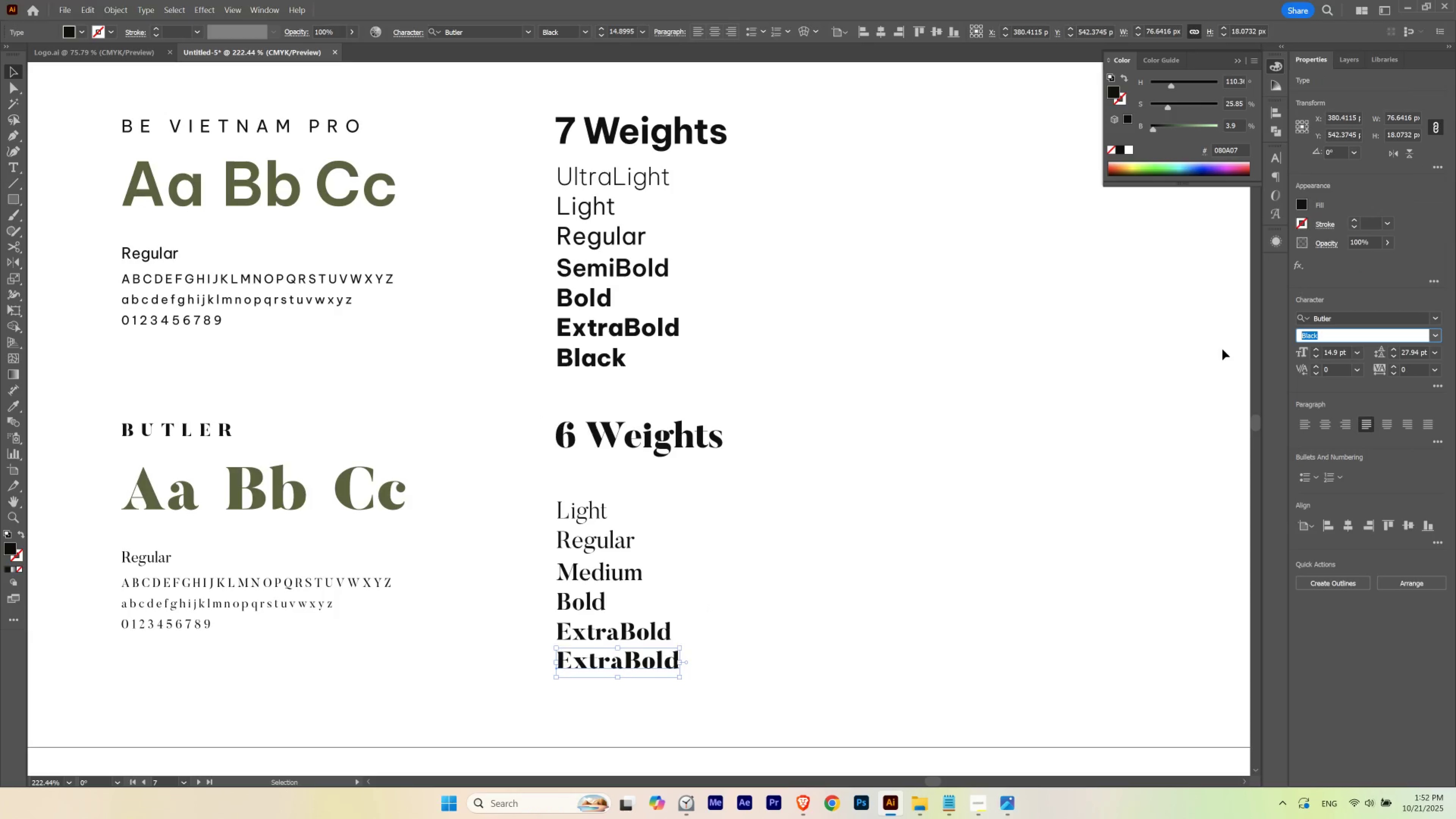 
key(Control+C)
 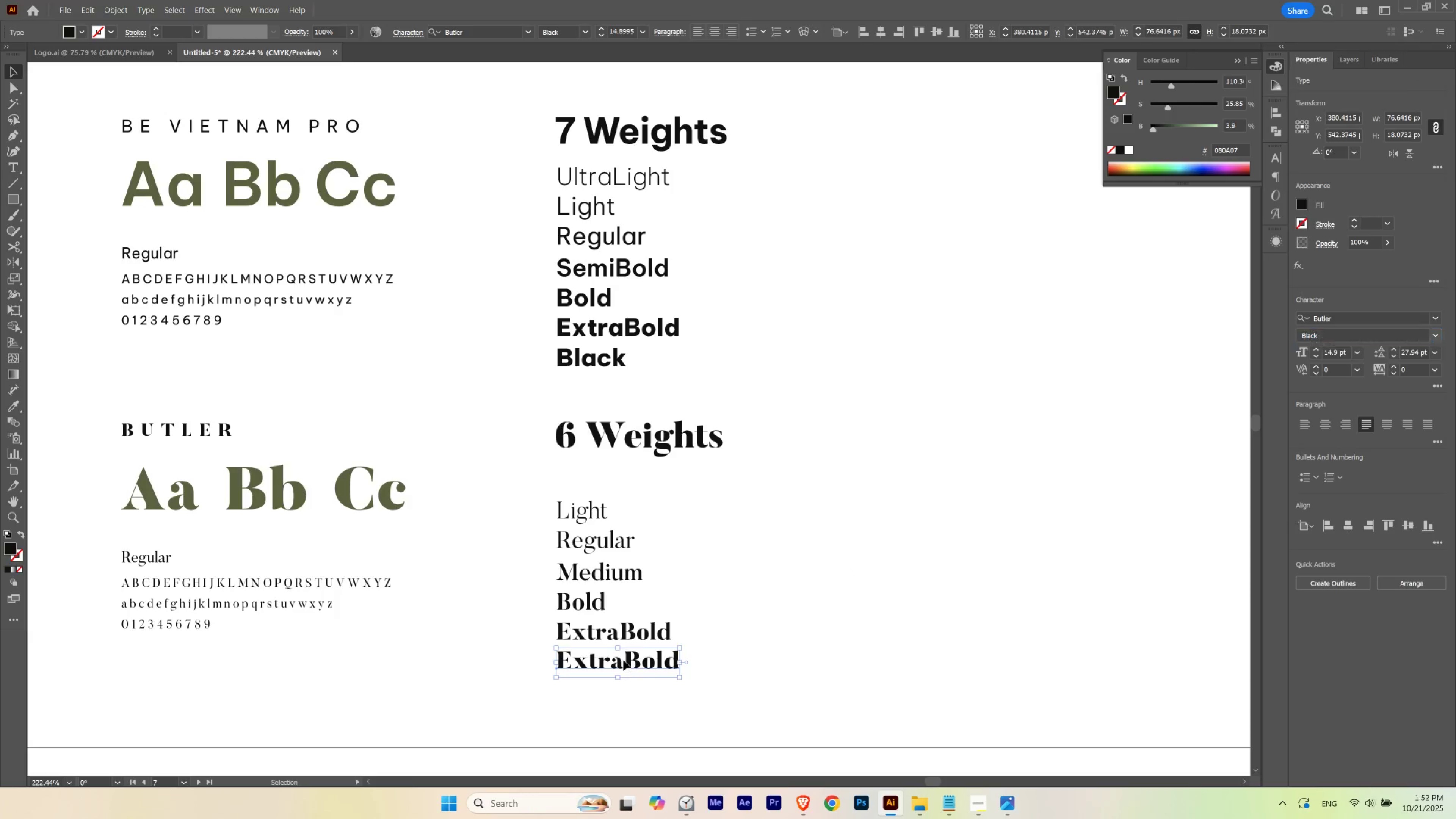 
double_click([623, 660])
 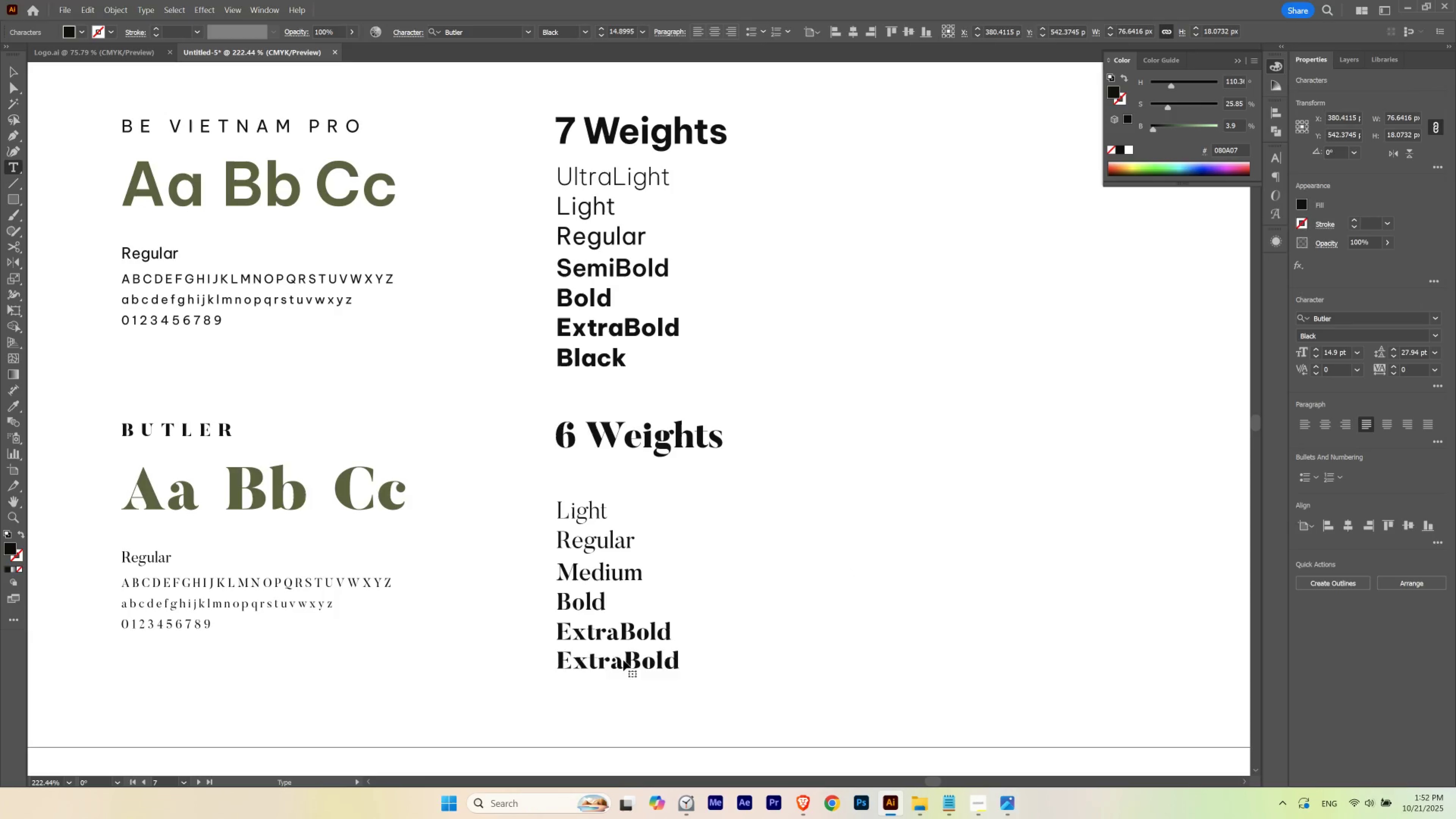 
triple_click([623, 660])
 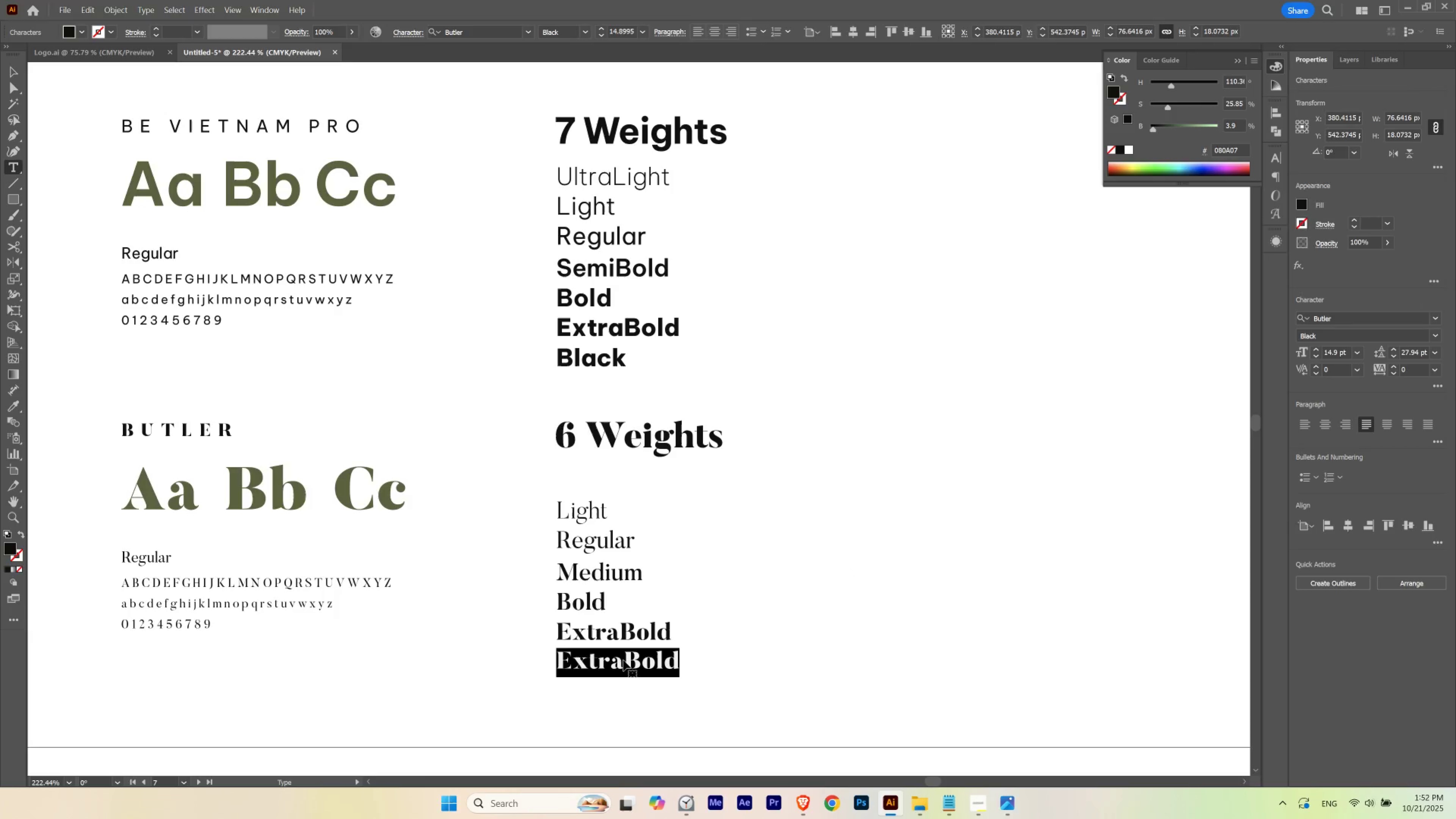 
triple_click([623, 660])
 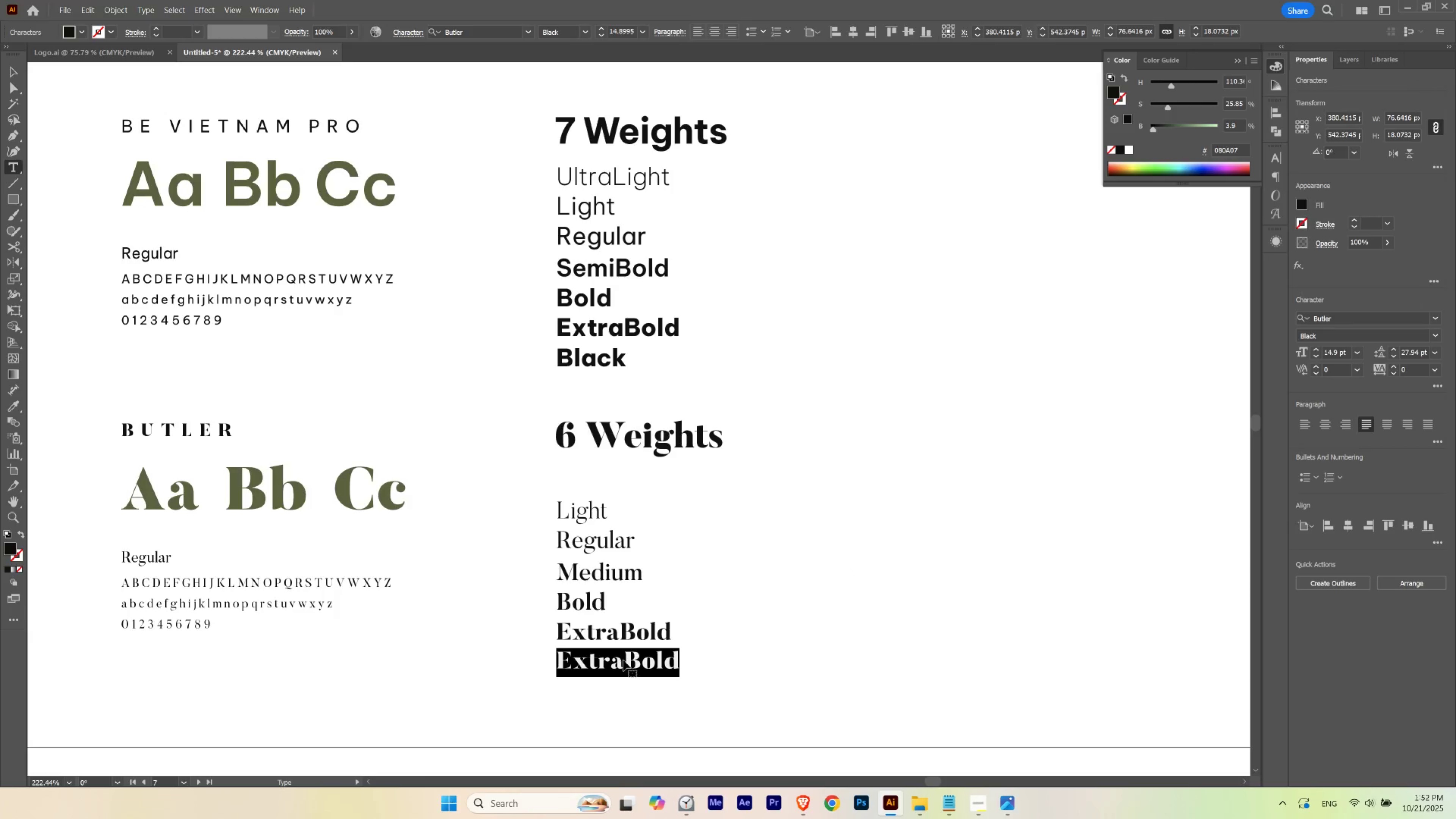 
key(Control+V)
 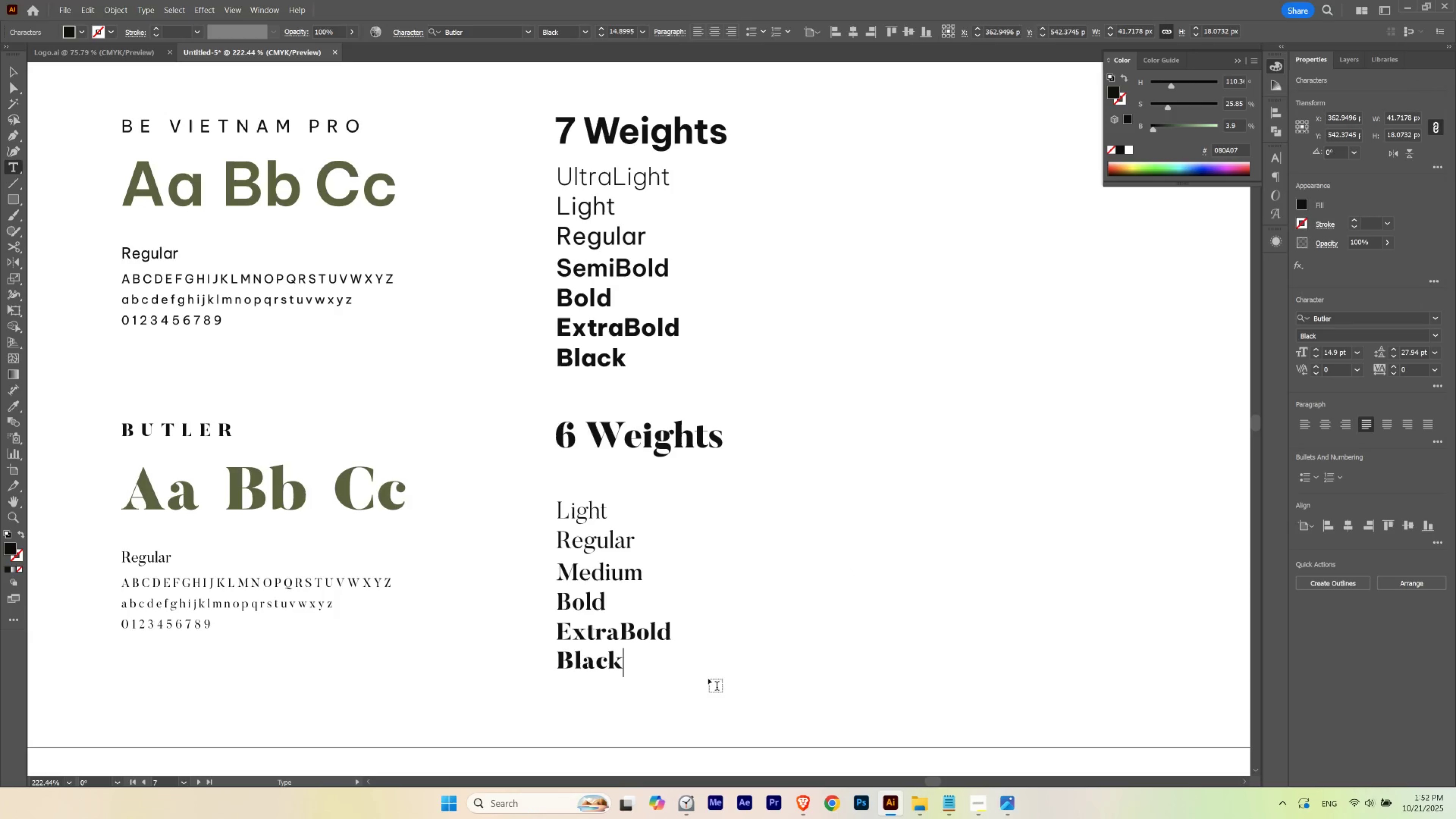 
key(Escape)
 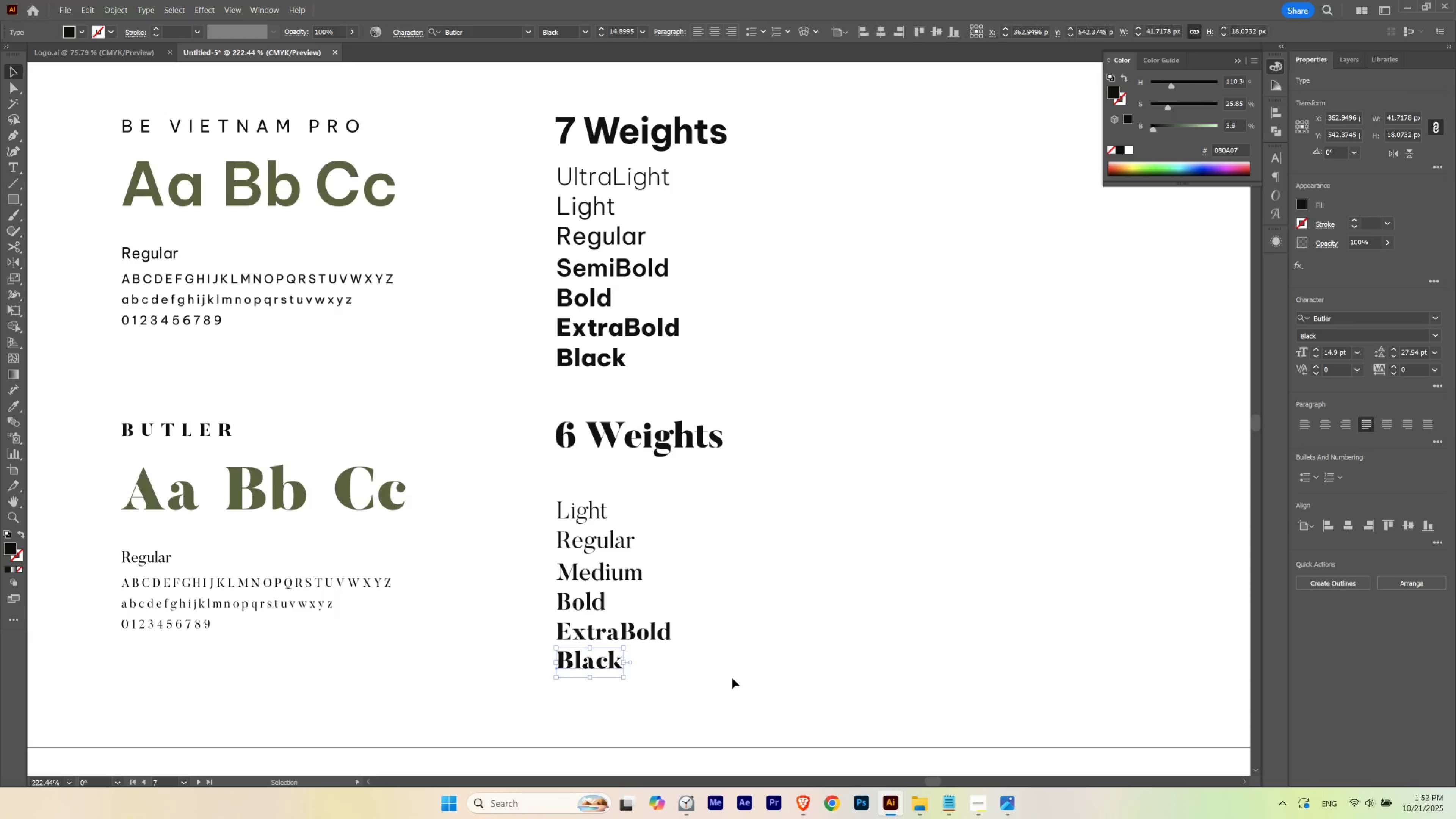 
left_click([732, 678])
 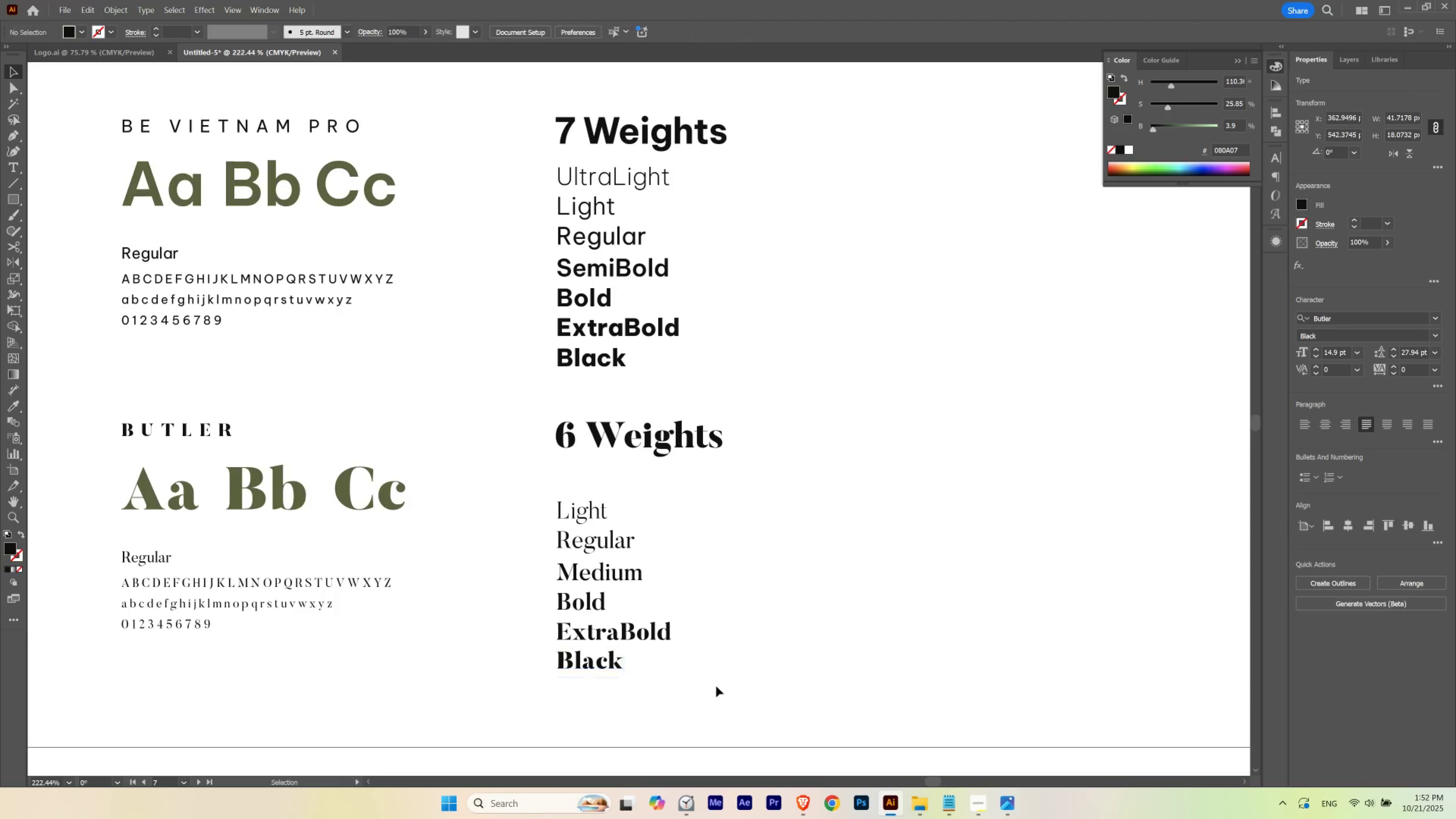 
hold_key(key=Space, duration=0.58)
 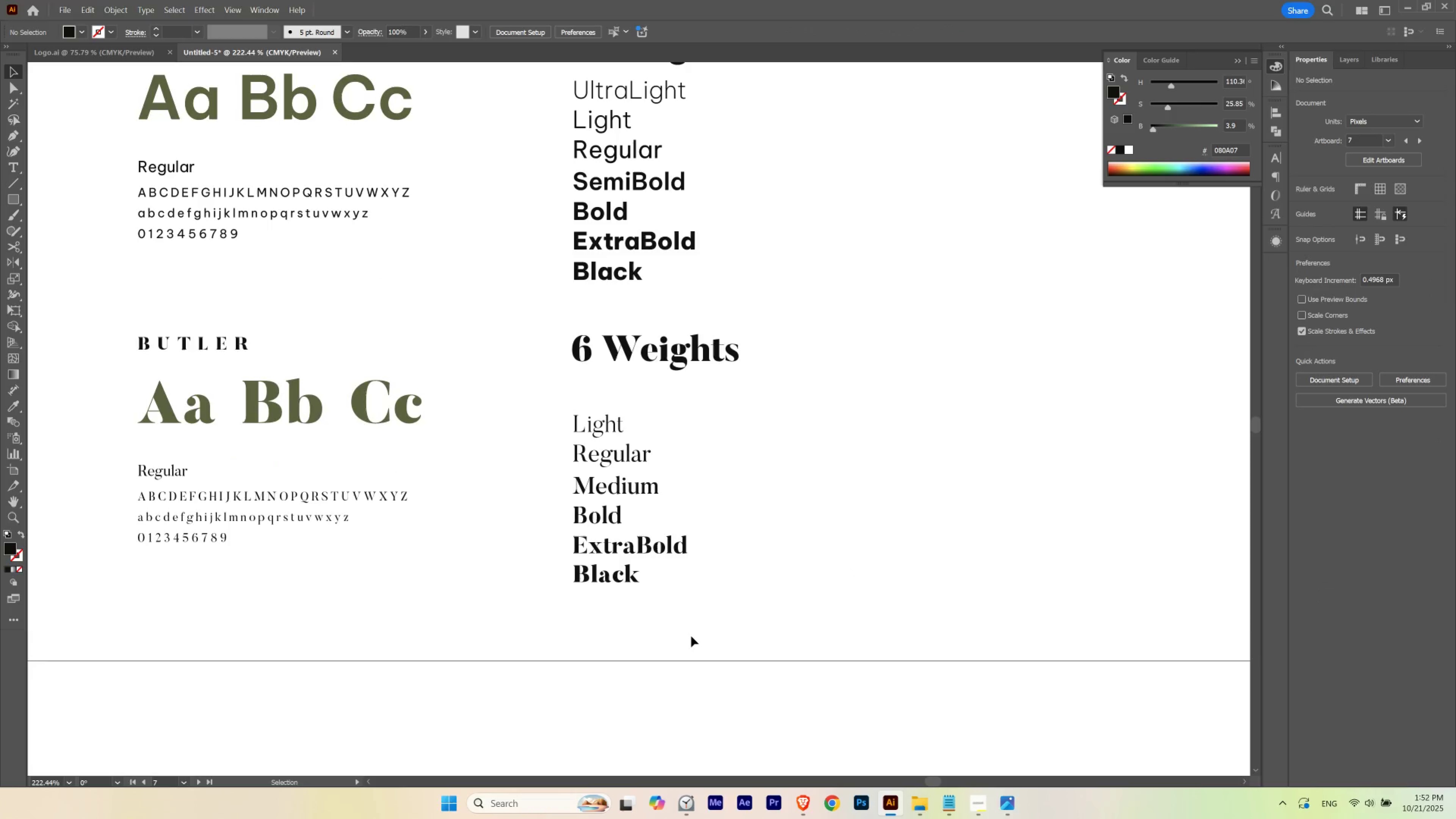 
left_click([691, 636])
 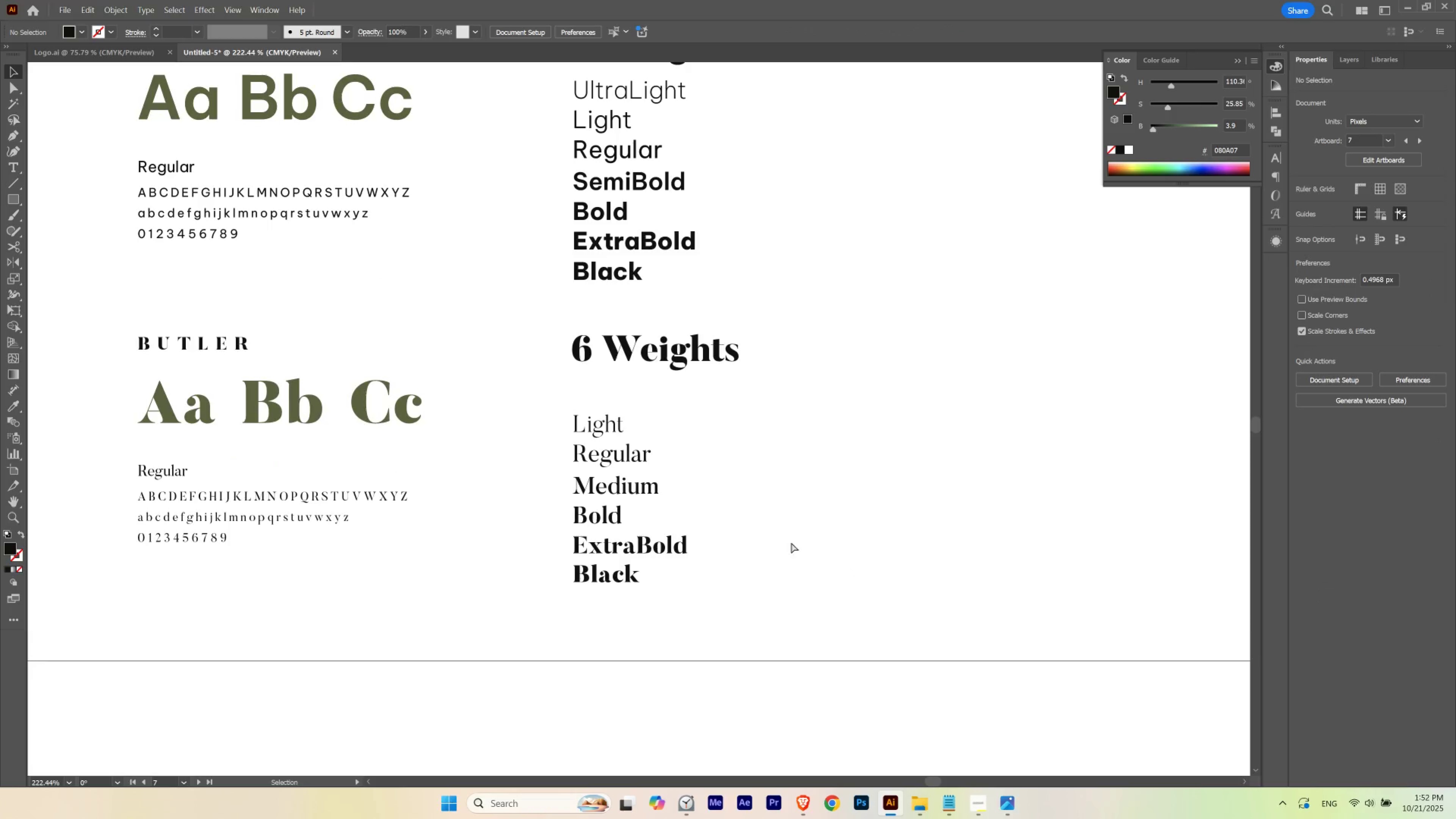 
hold_key(key=ControlLeft, duration=0.38)
 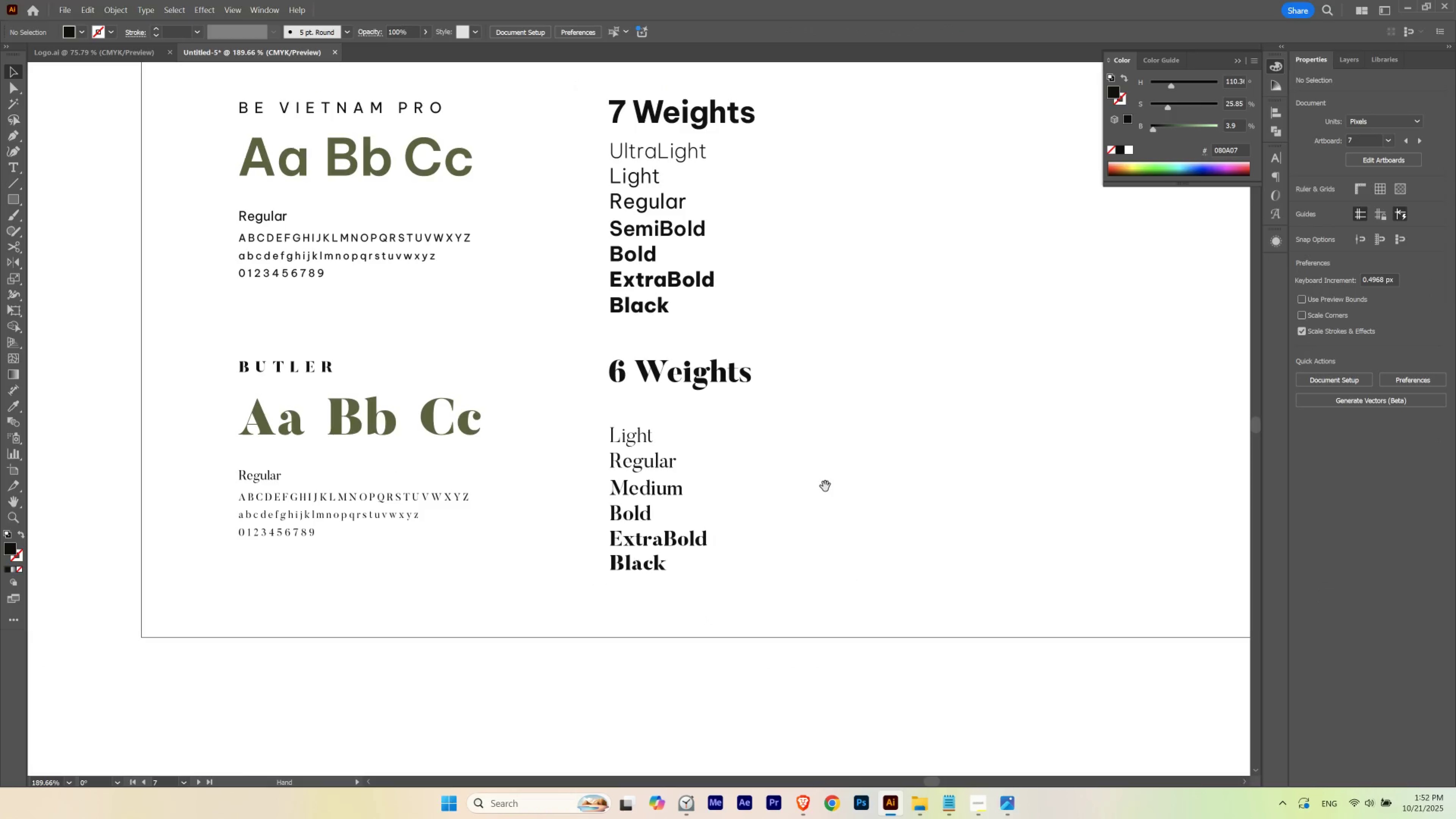 
hold_key(key=Space, duration=0.96)
 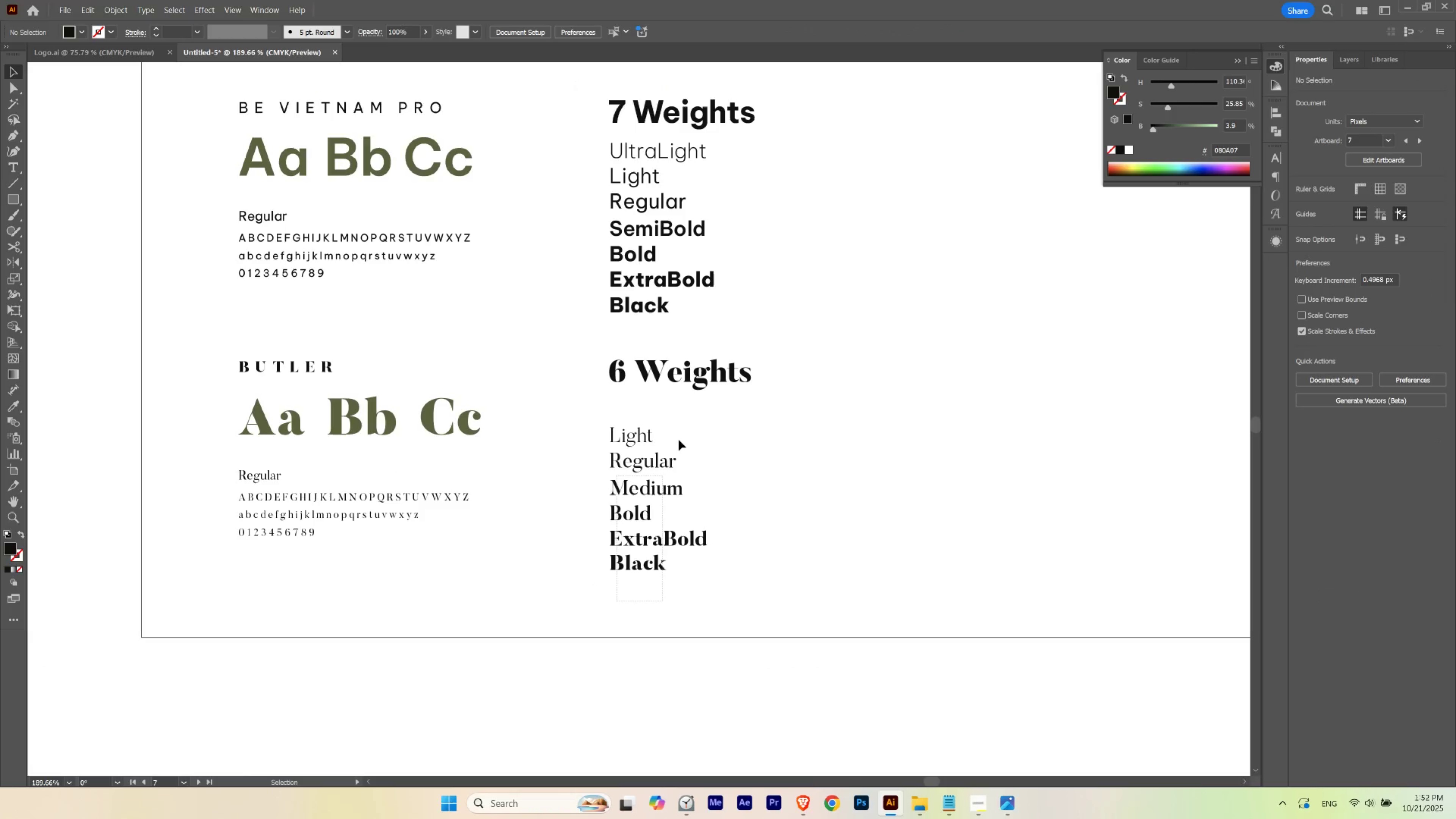 
hold_key(key=ShiftLeft, duration=1.52)
 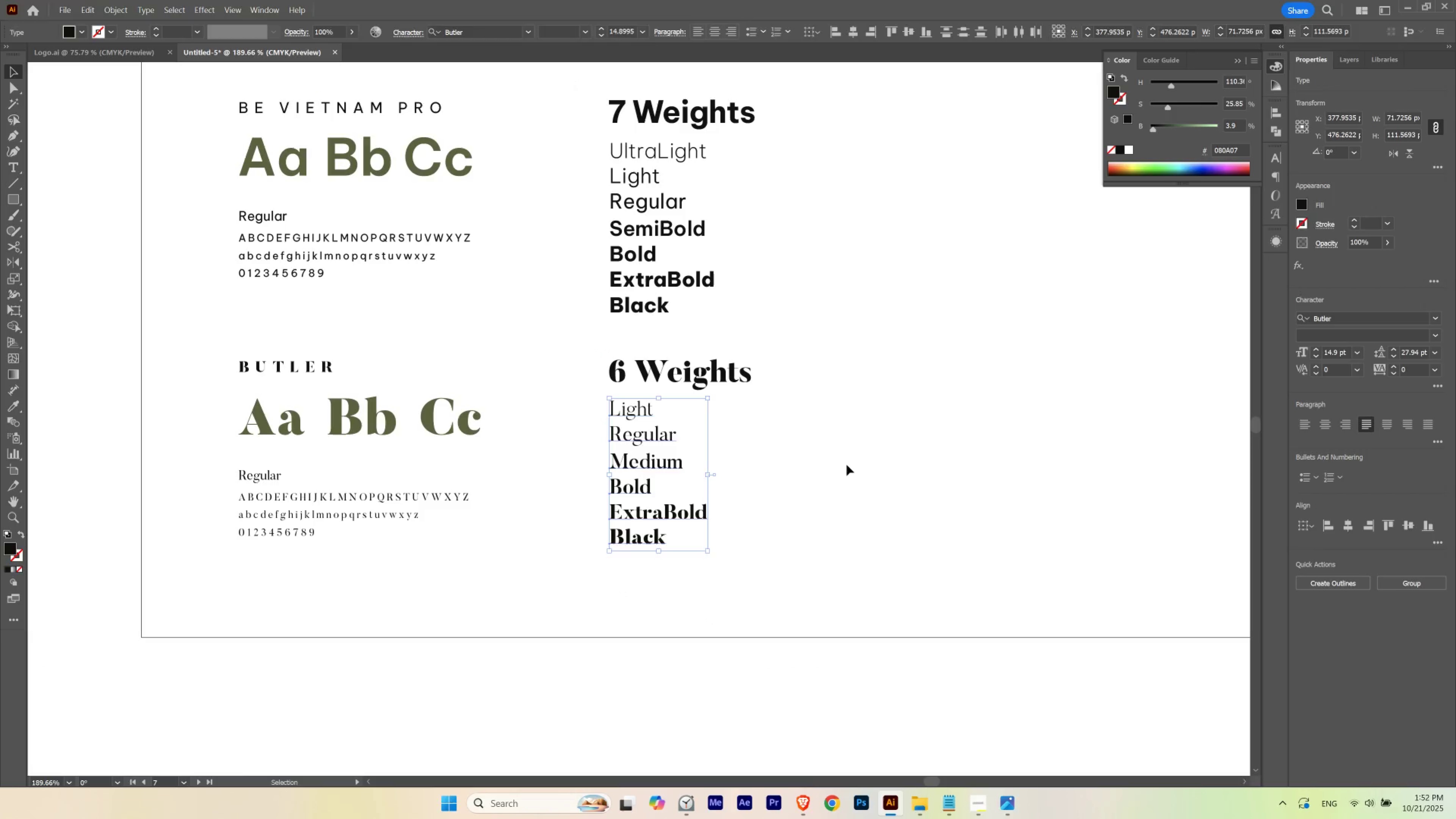 
hold_key(key=ShiftLeft, duration=0.53)
 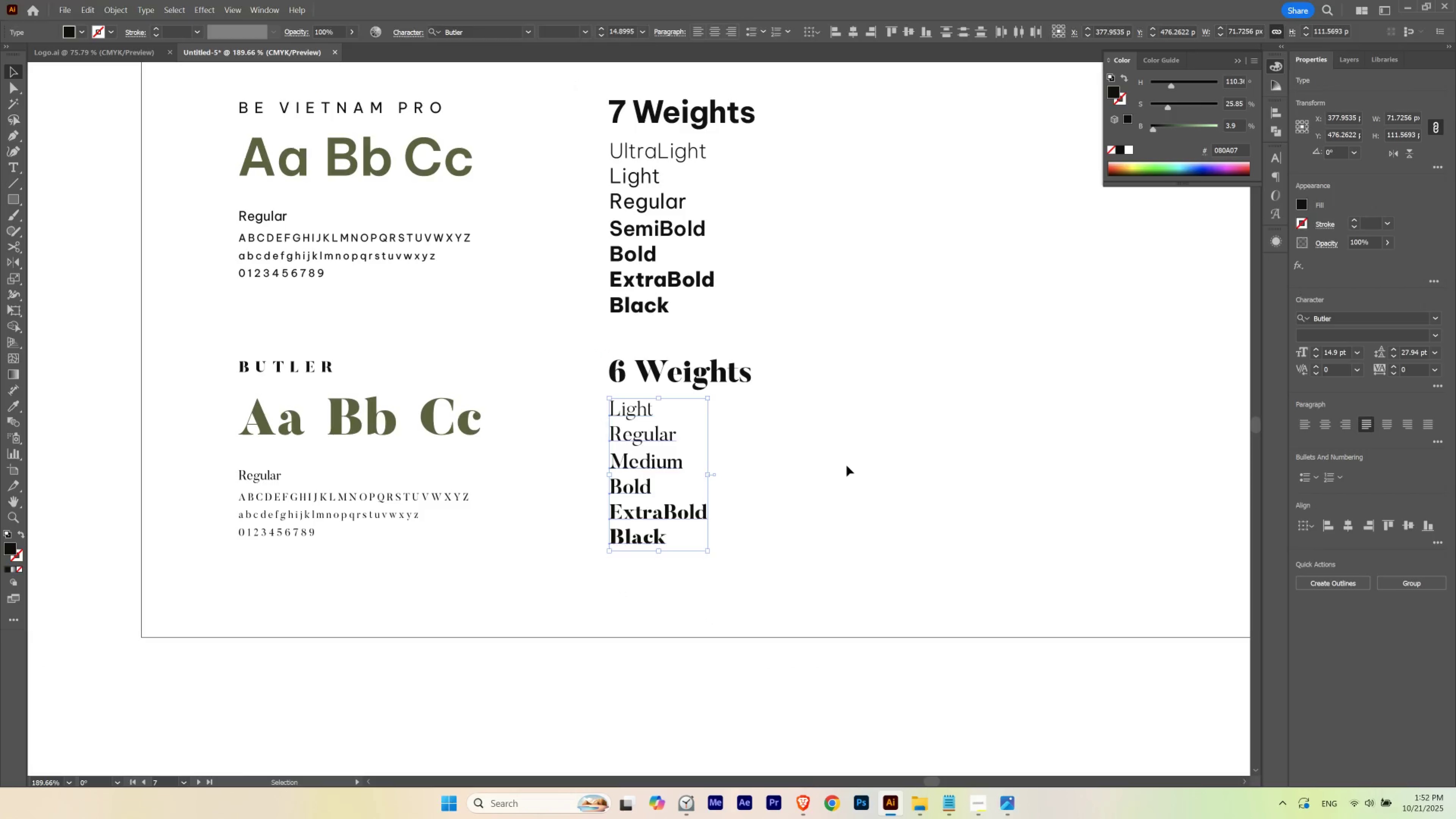 
left_click([846, 465])
 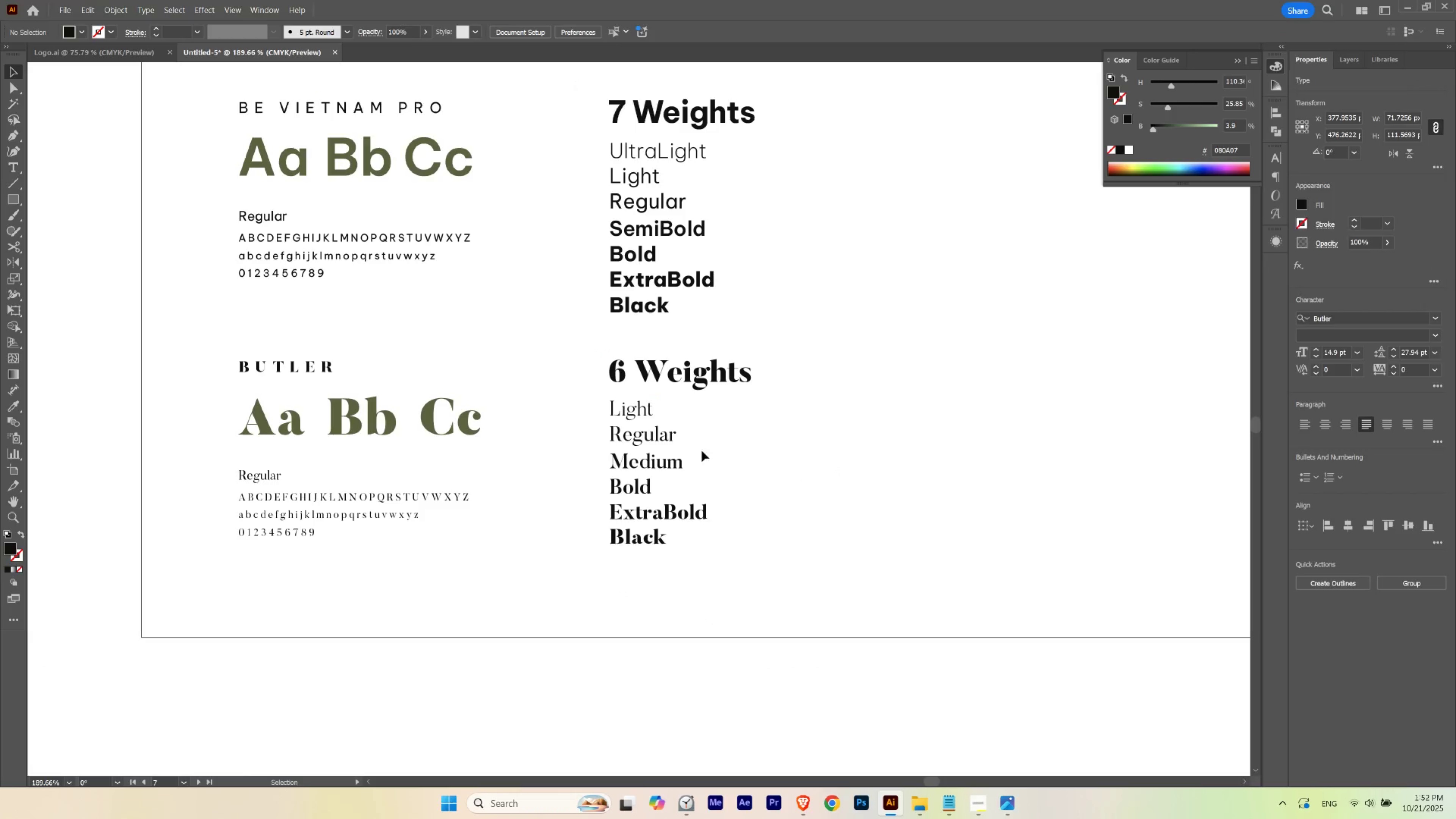 
hold_key(key=Space, duration=2.47)
 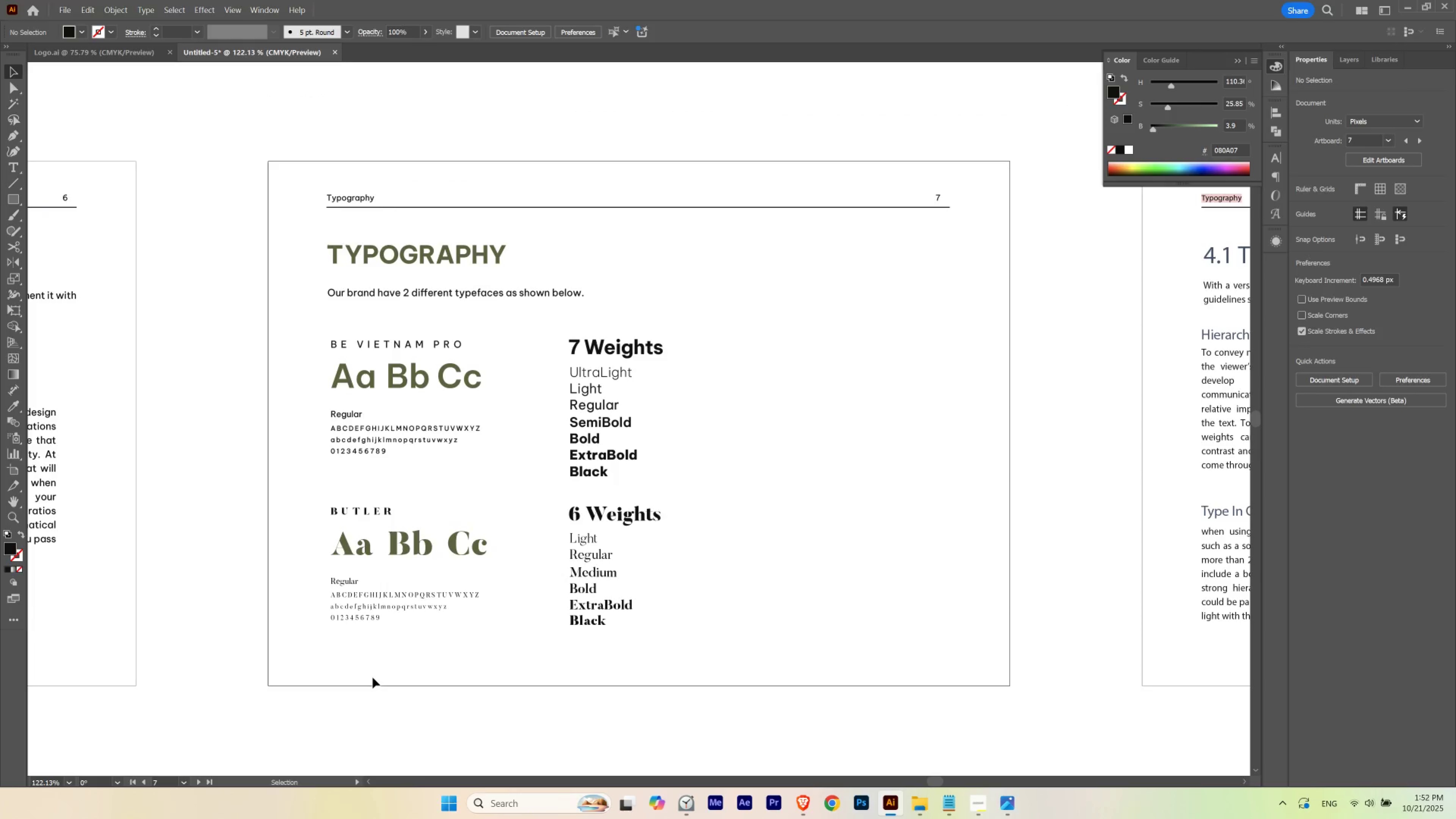 
hold_key(key=ControlLeft, duration=0.38)
 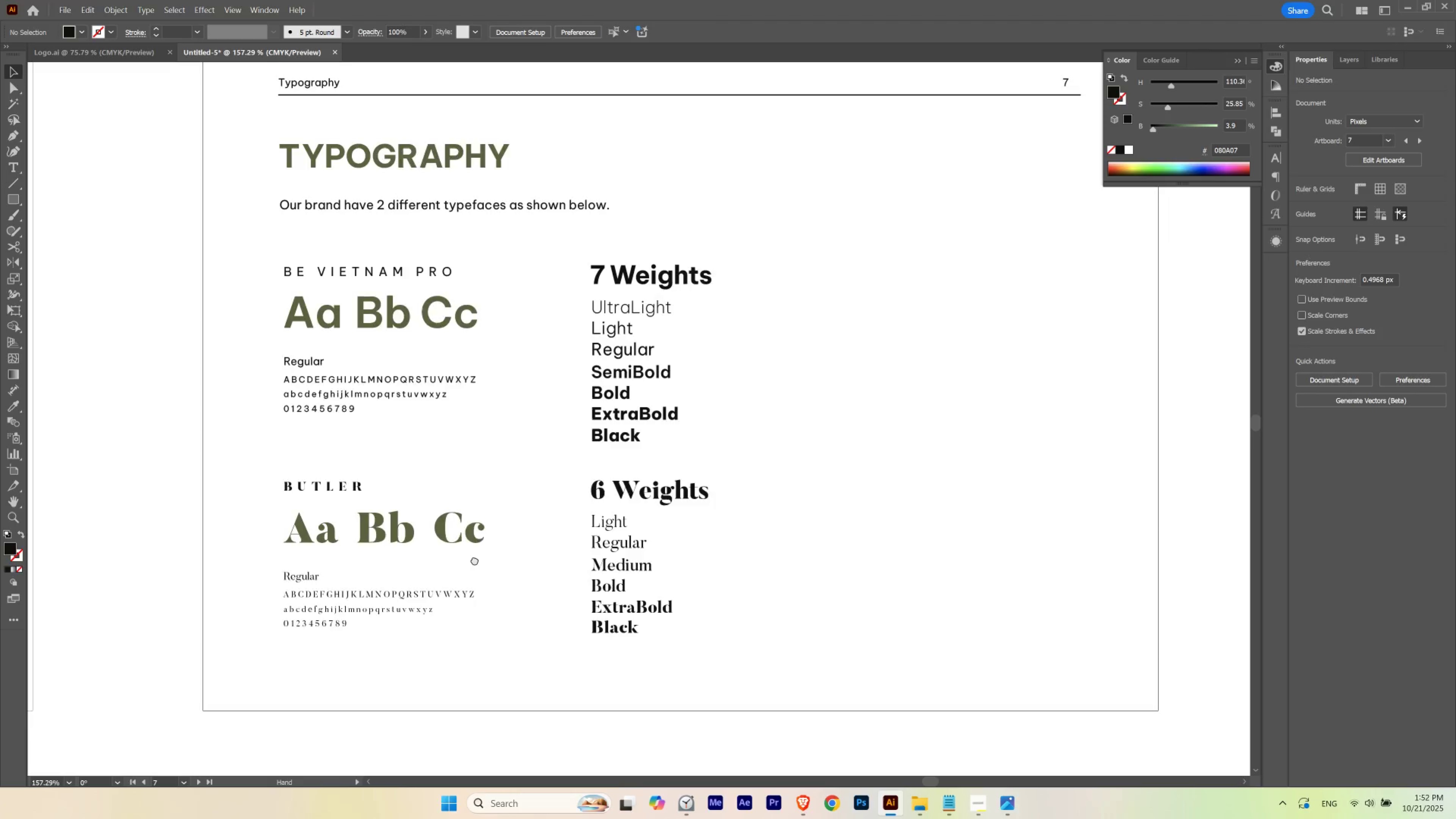 
hold_key(key=ControlLeft, duration=0.43)
 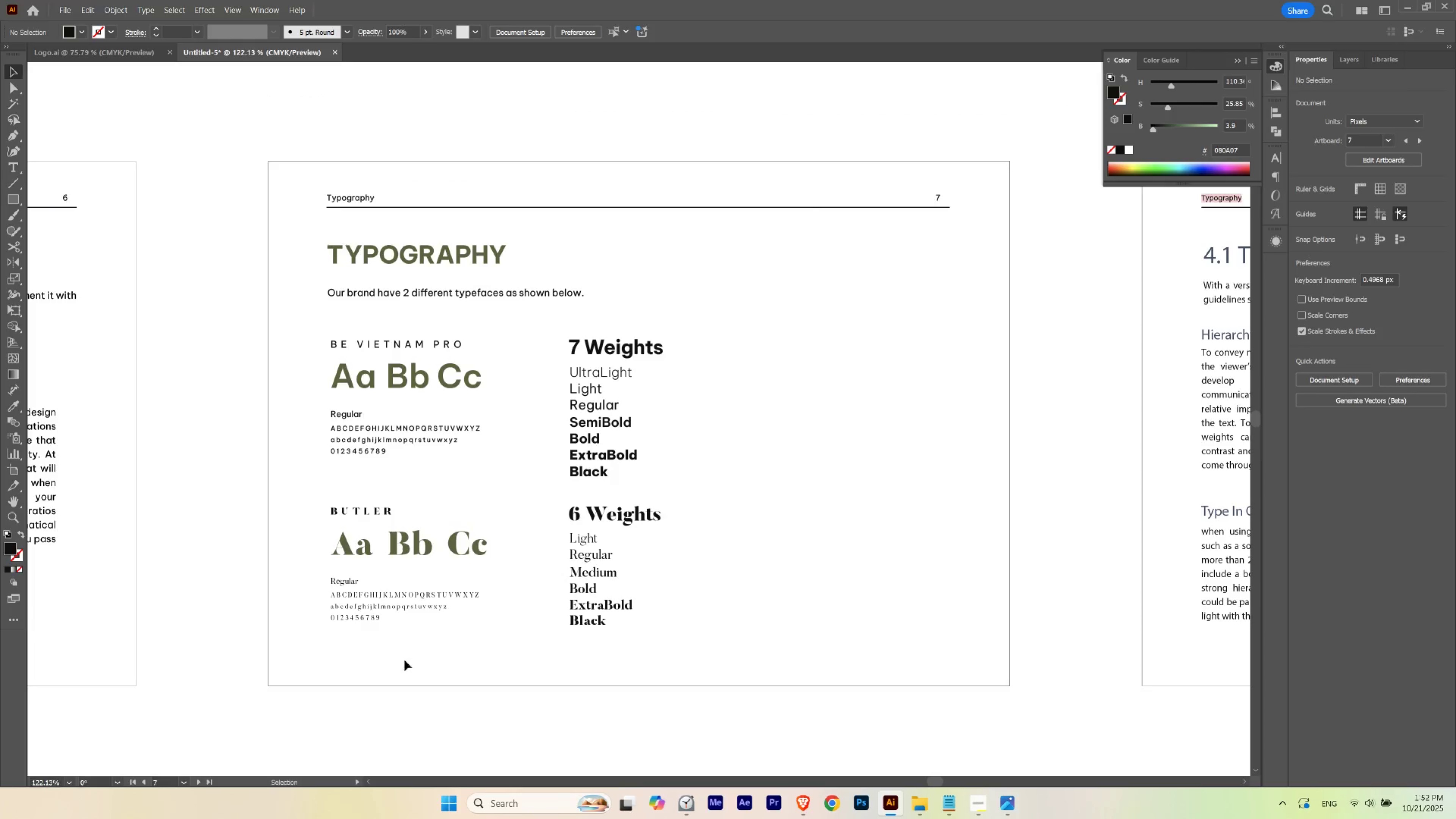 
left_click([404, 660])
 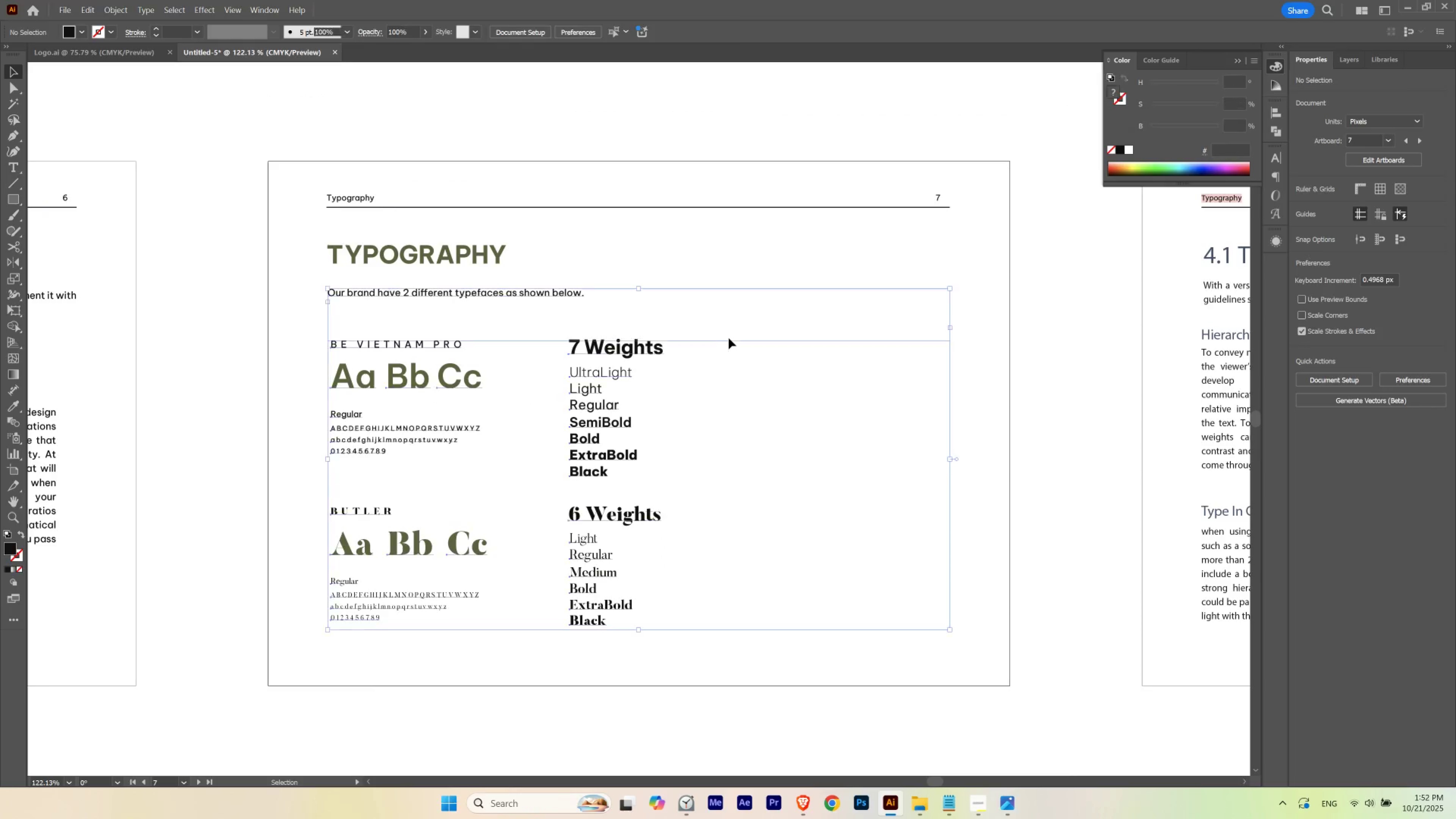 
hold_key(key=ShiftLeft, duration=0.66)
left_click([564, 290])
 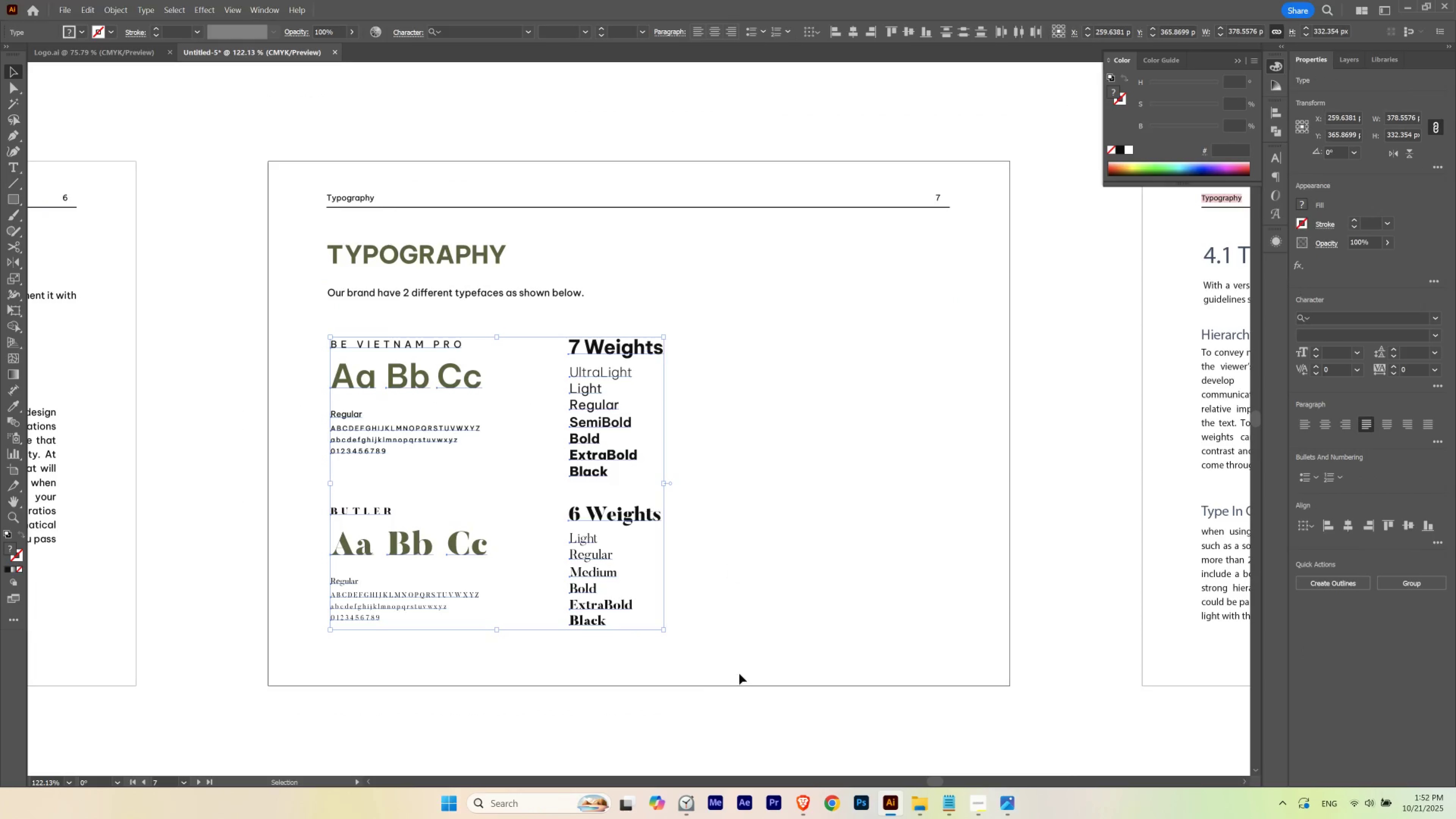 
hold_key(key=ShiftLeft, duration=1.5)
 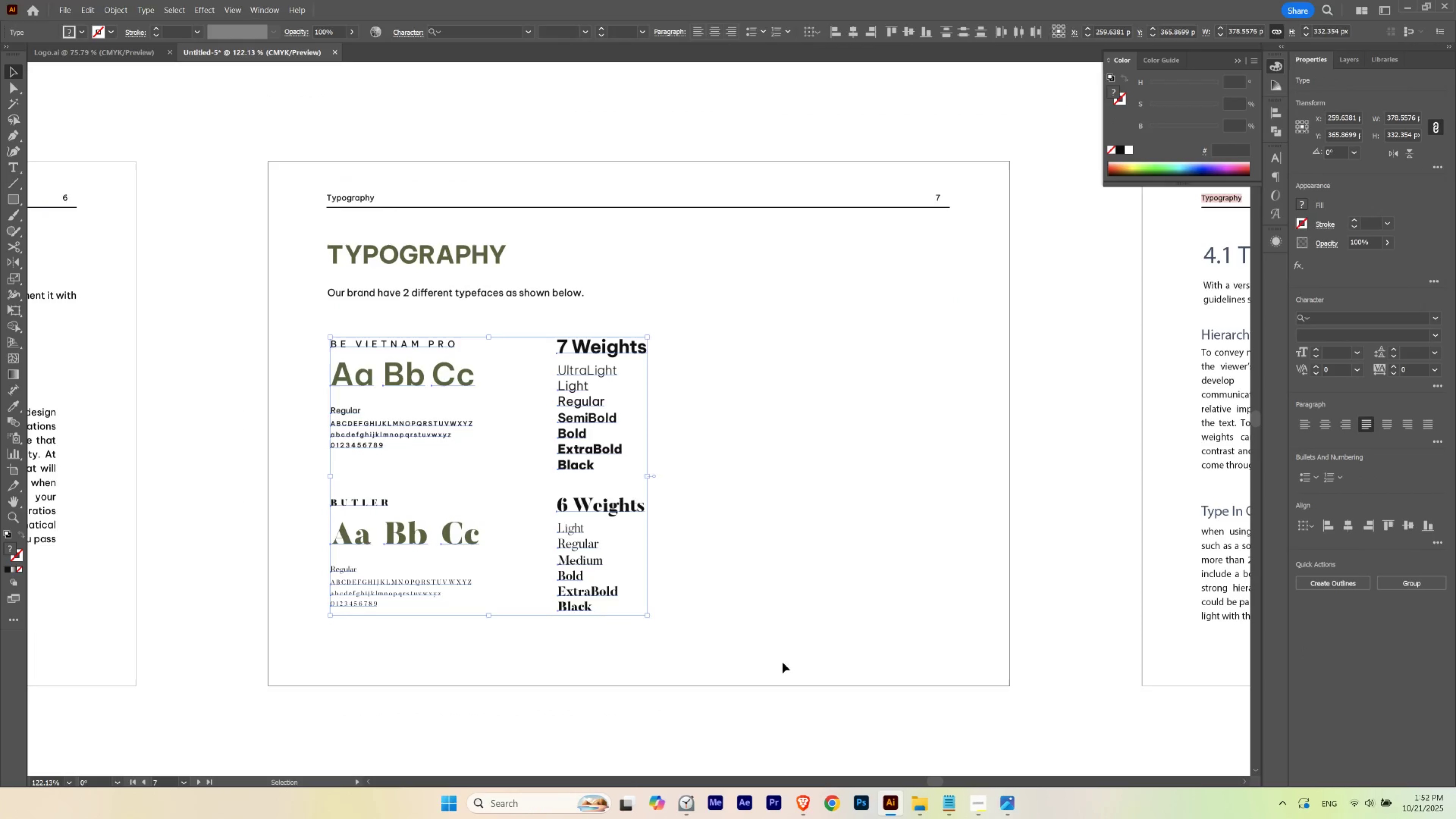 
hold_key(key=ShiftLeft, duration=0.36)
 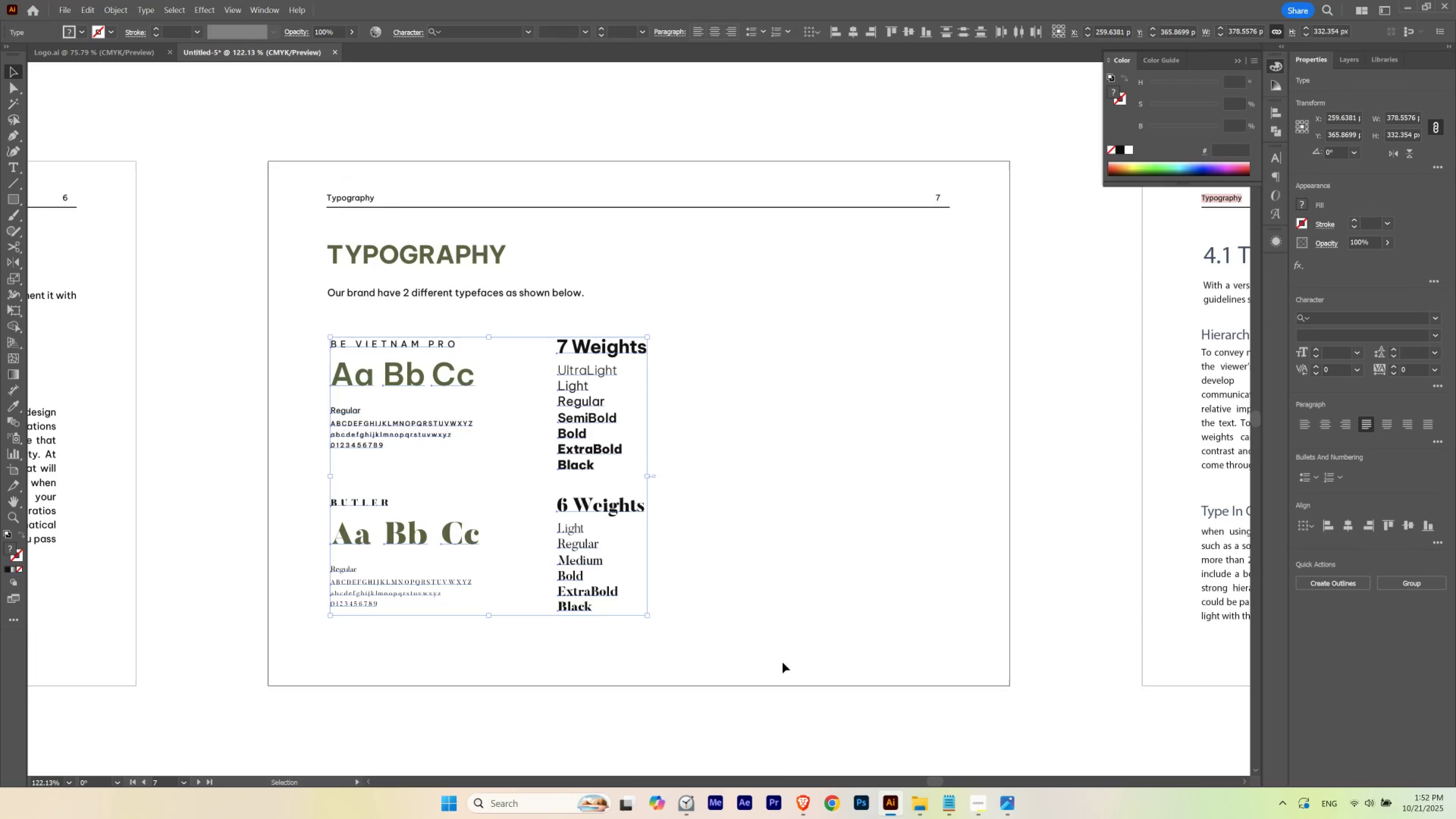 
left_click([782, 662])
 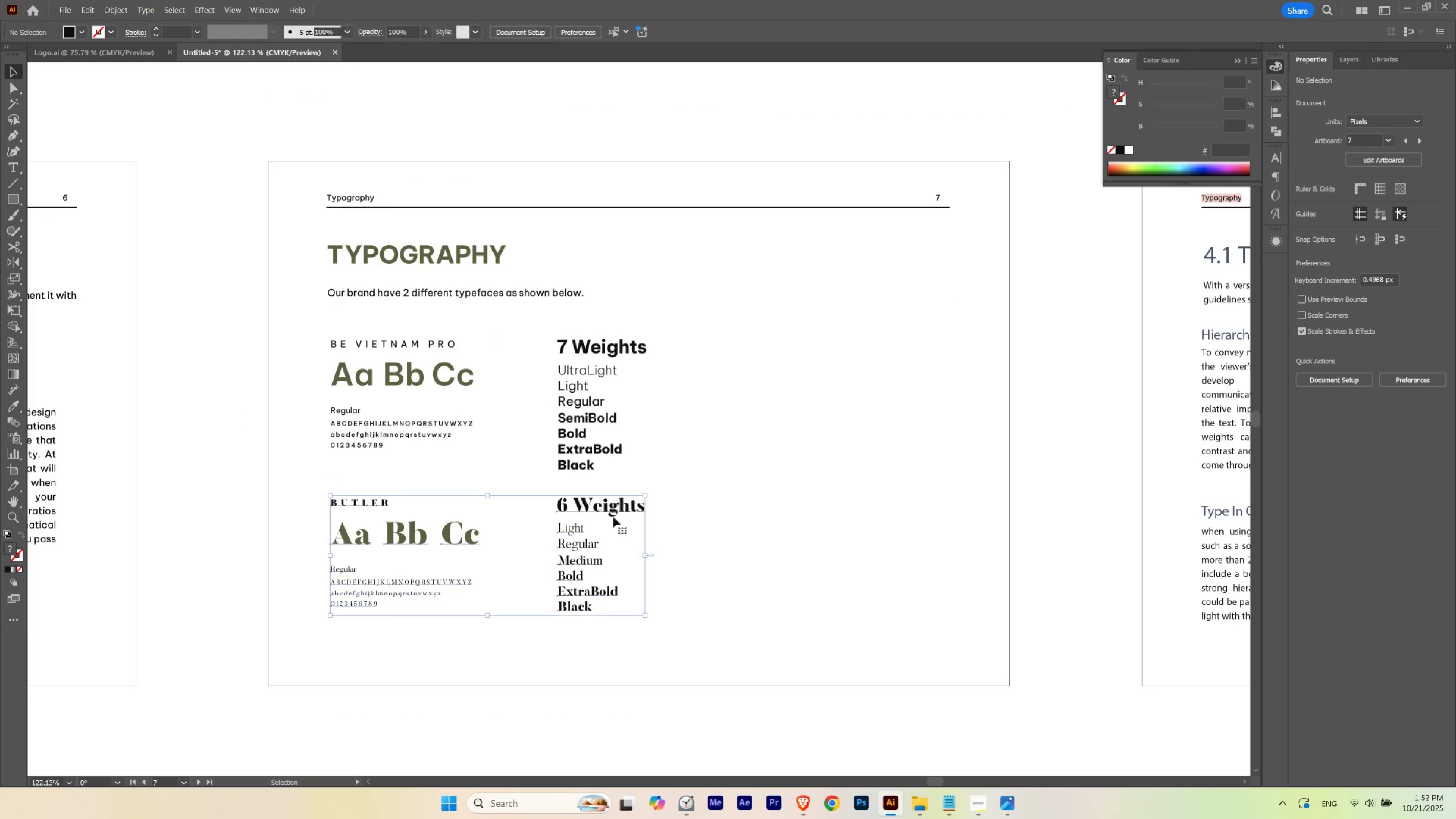 
hold_key(key=ShiftLeft, duration=1.16)
 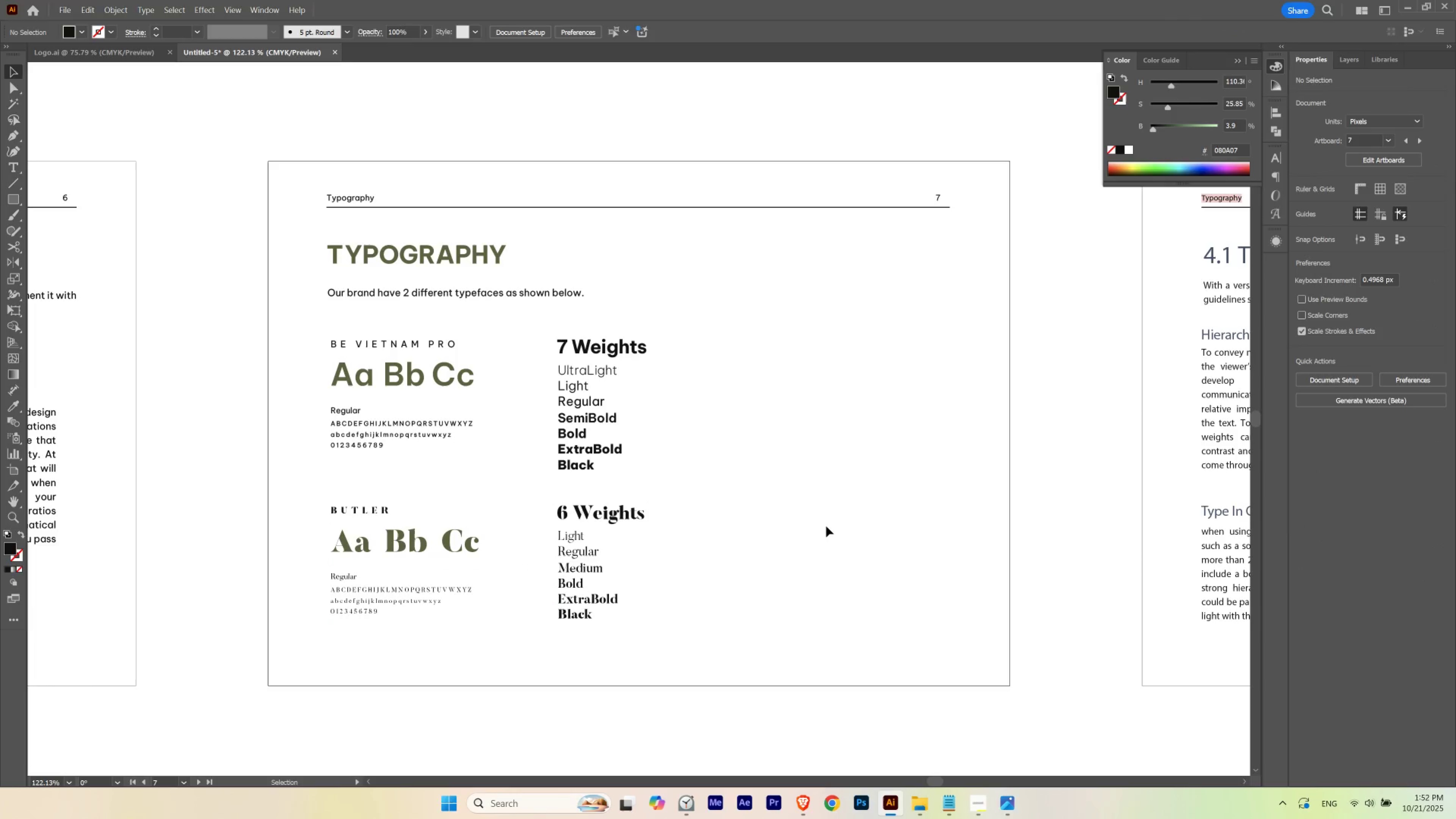 
double_click([826, 526])
 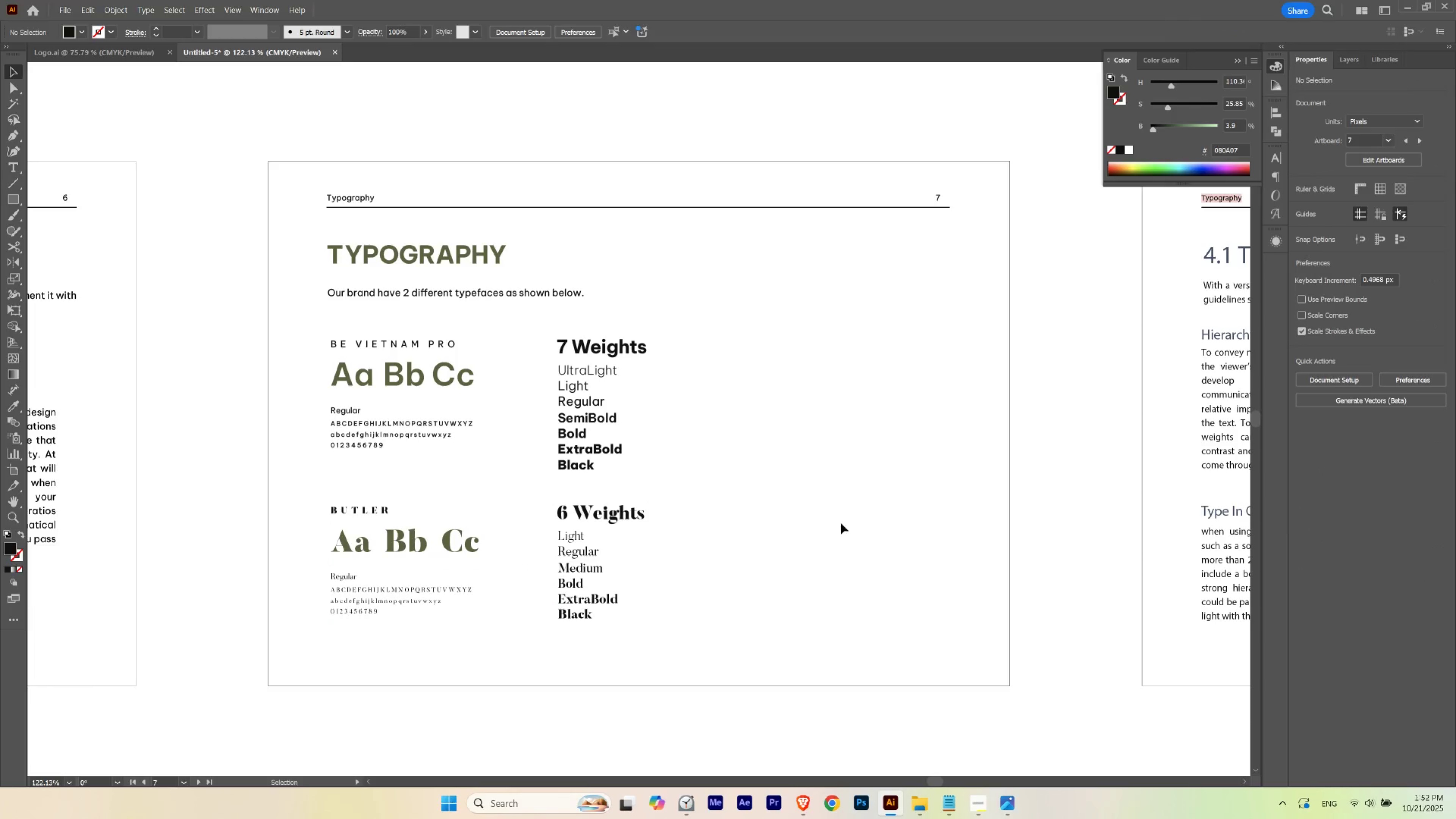 
hold_key(key=Space, duration=1.46)
 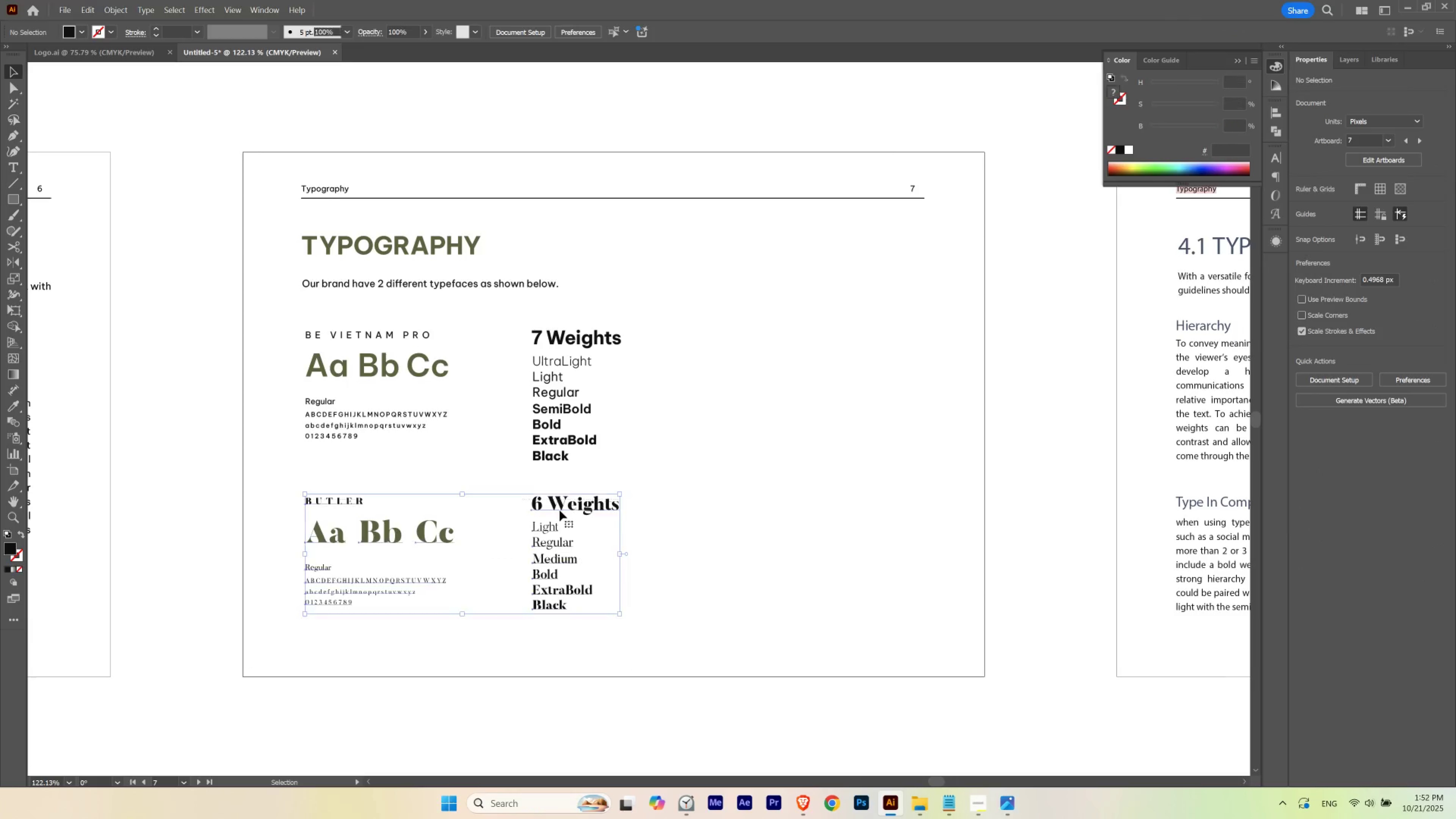 
wait(5.12)
 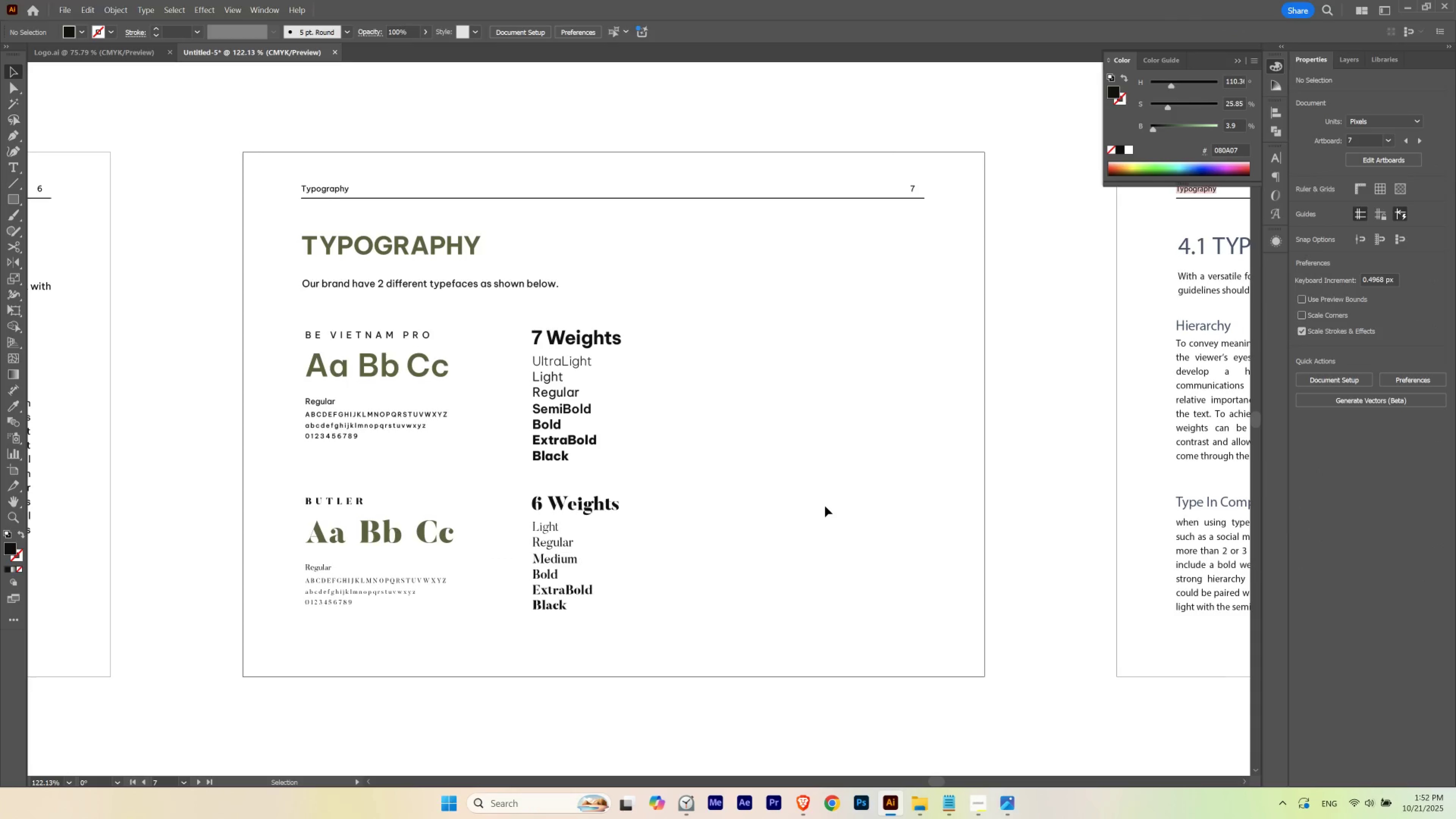 
key(Control+Z)
 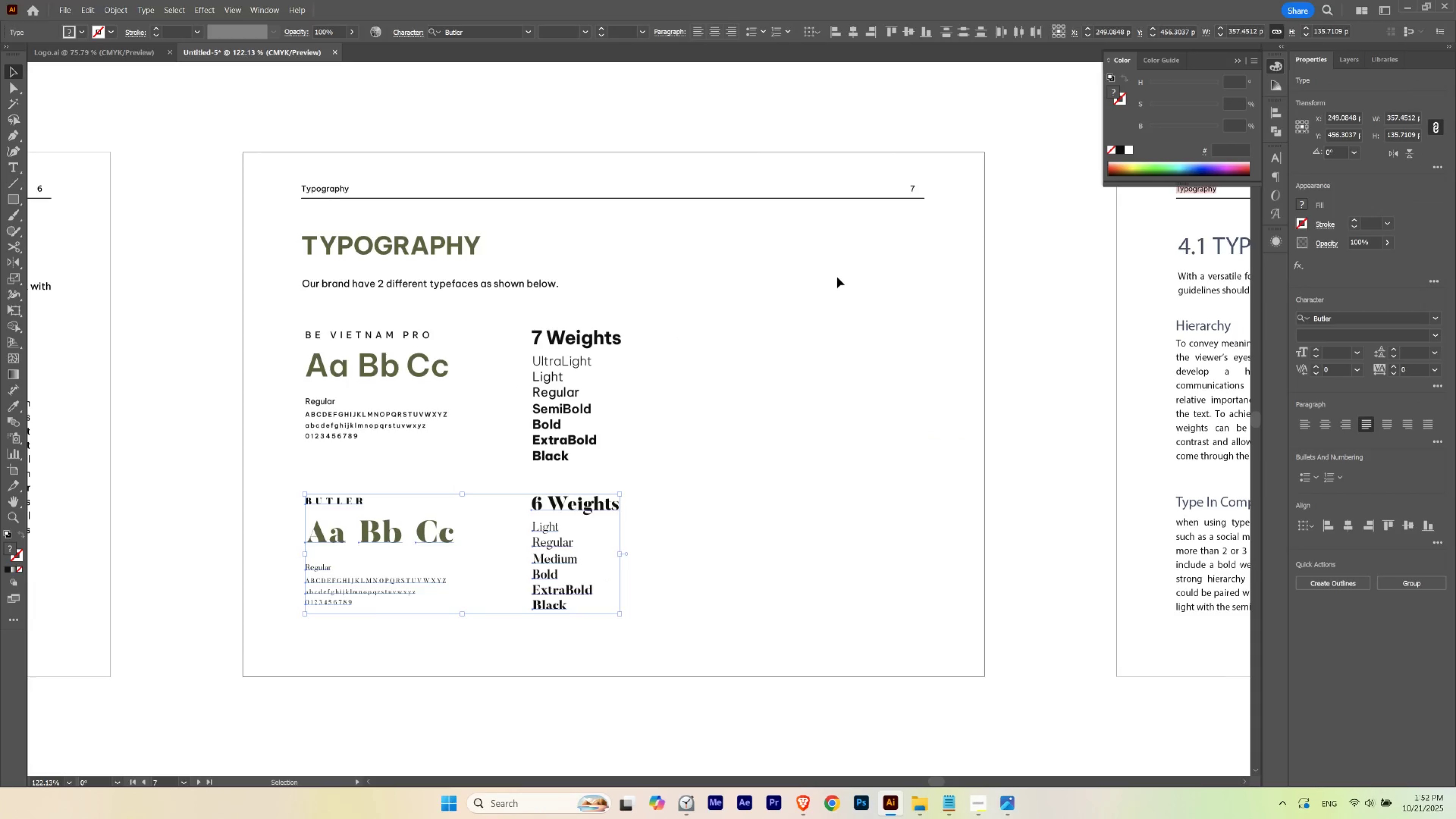 
left_click([837, 277])
 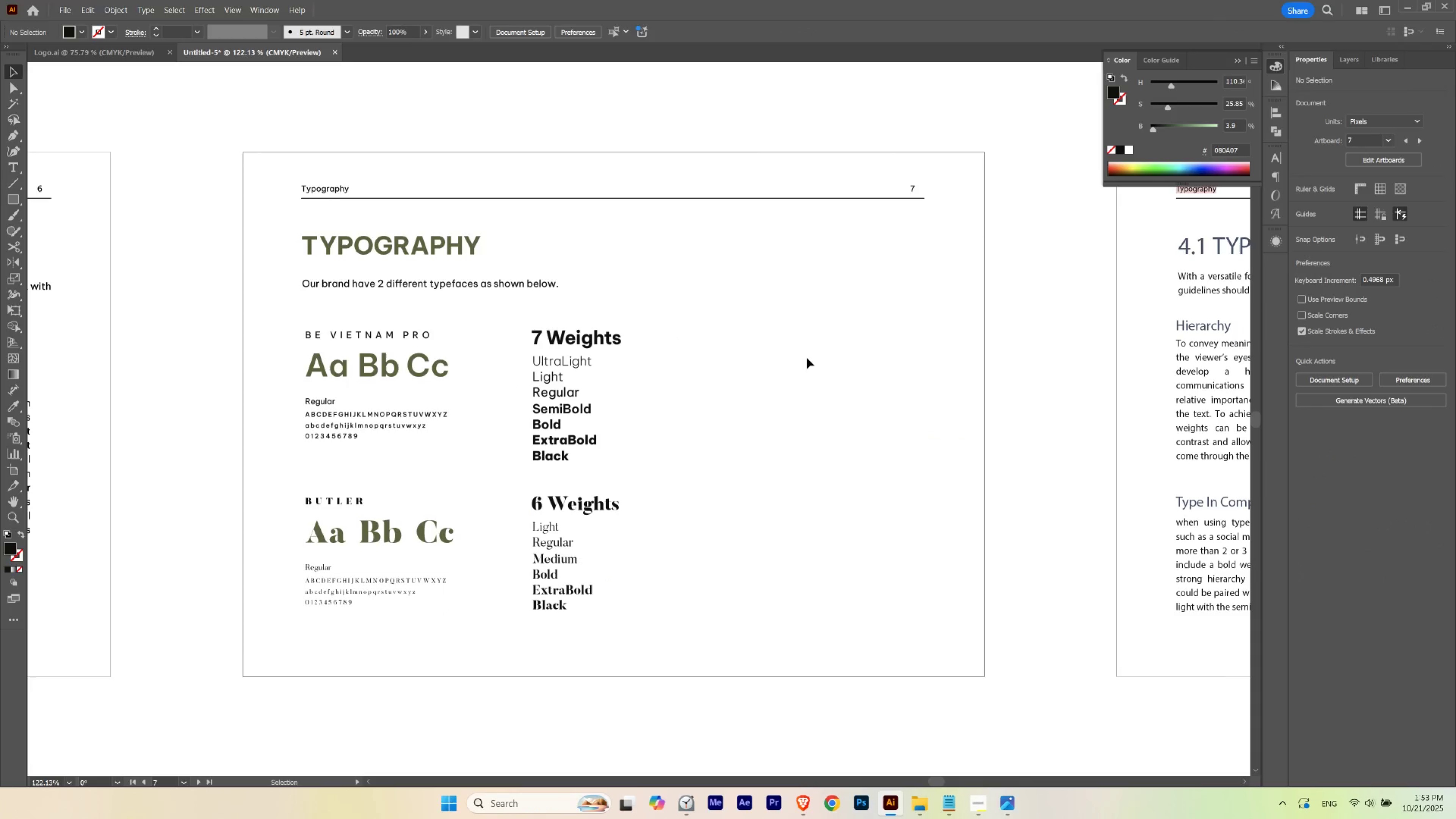 
left_click([807, 358])
 